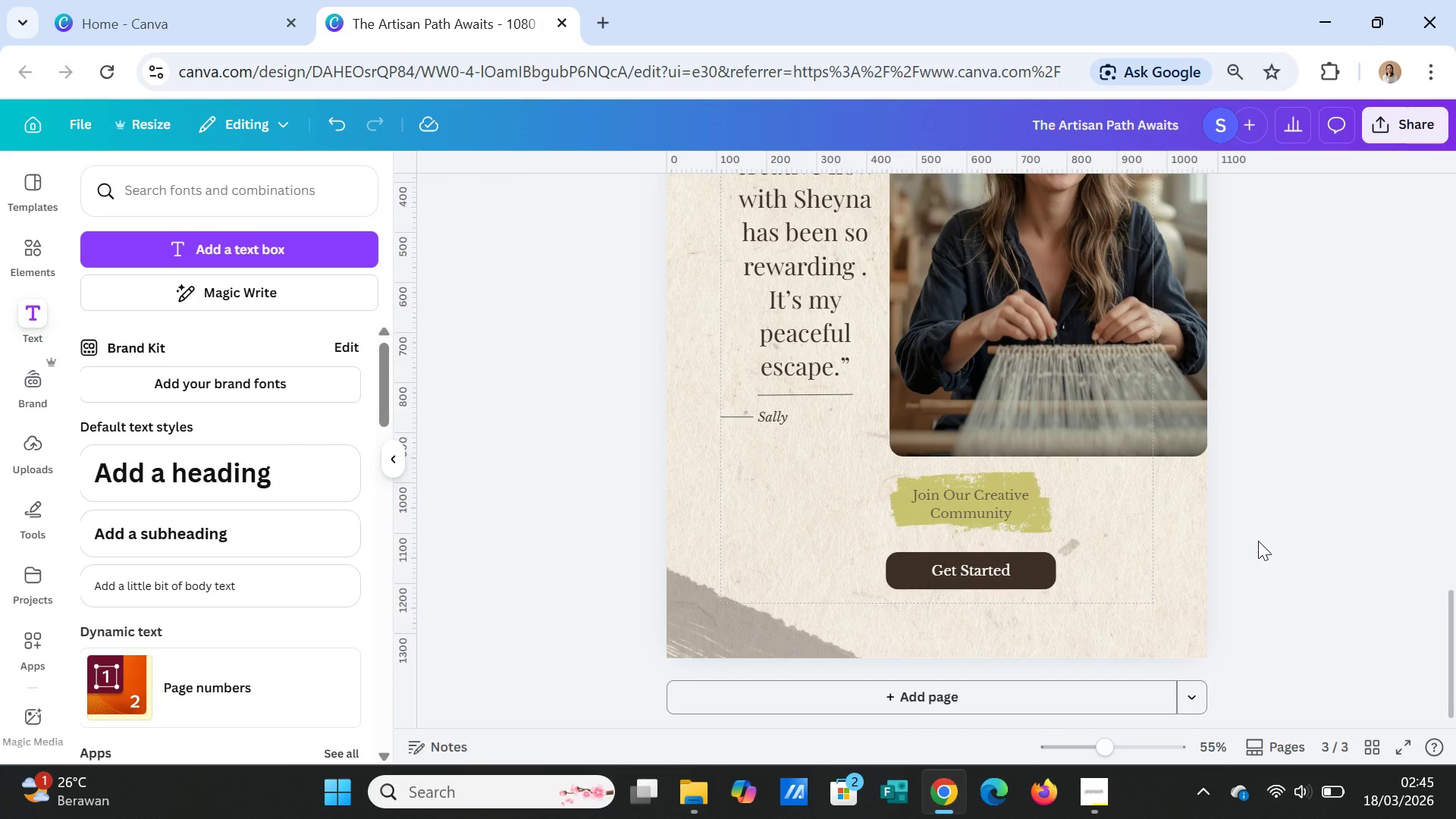 
scroll: coordinate [1402, 519], scroll_direction: up, amount: 9.0
 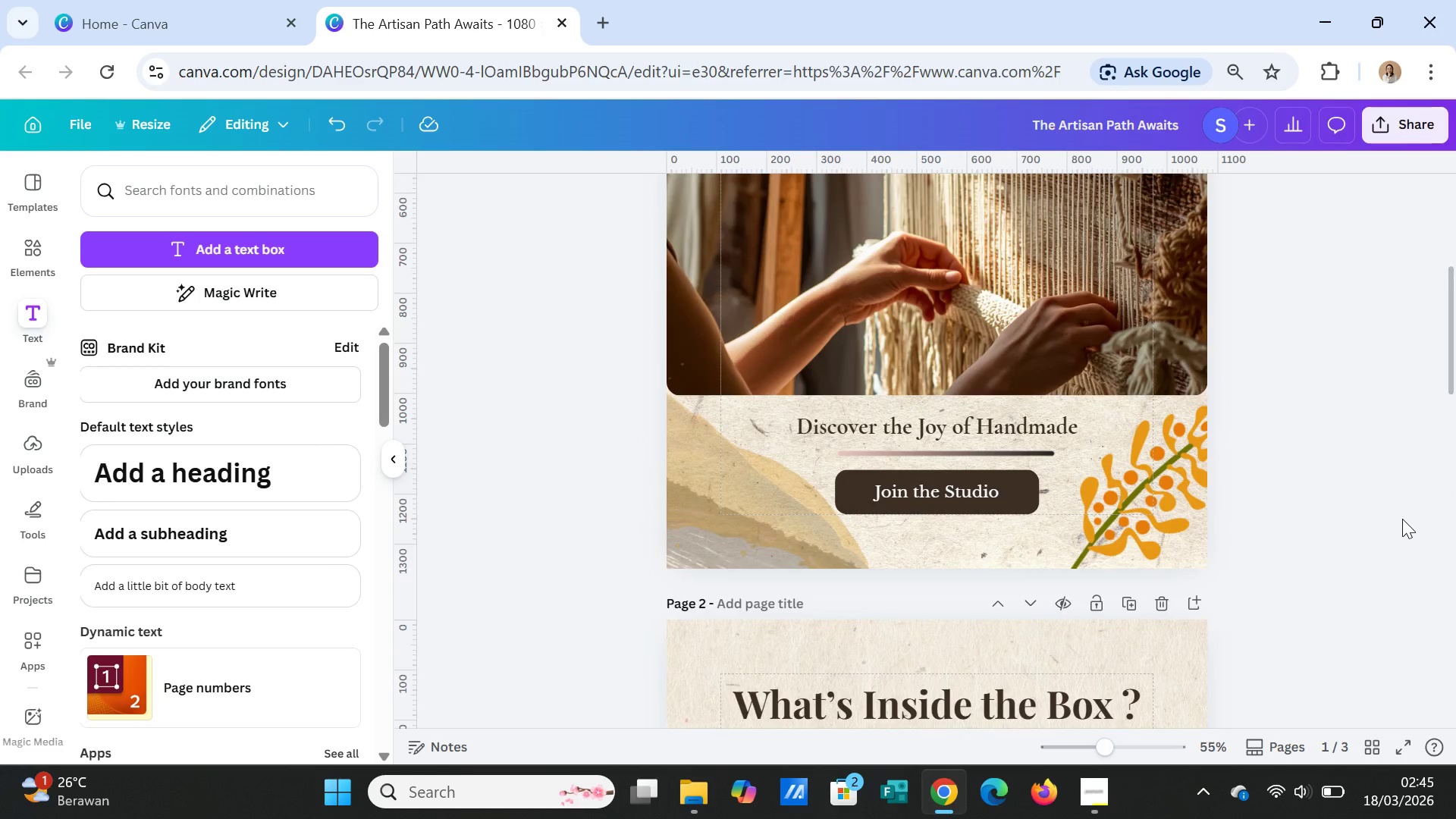 
scroll: coordinate [1402, 519], scroll_direction: down, amount: 10.0
 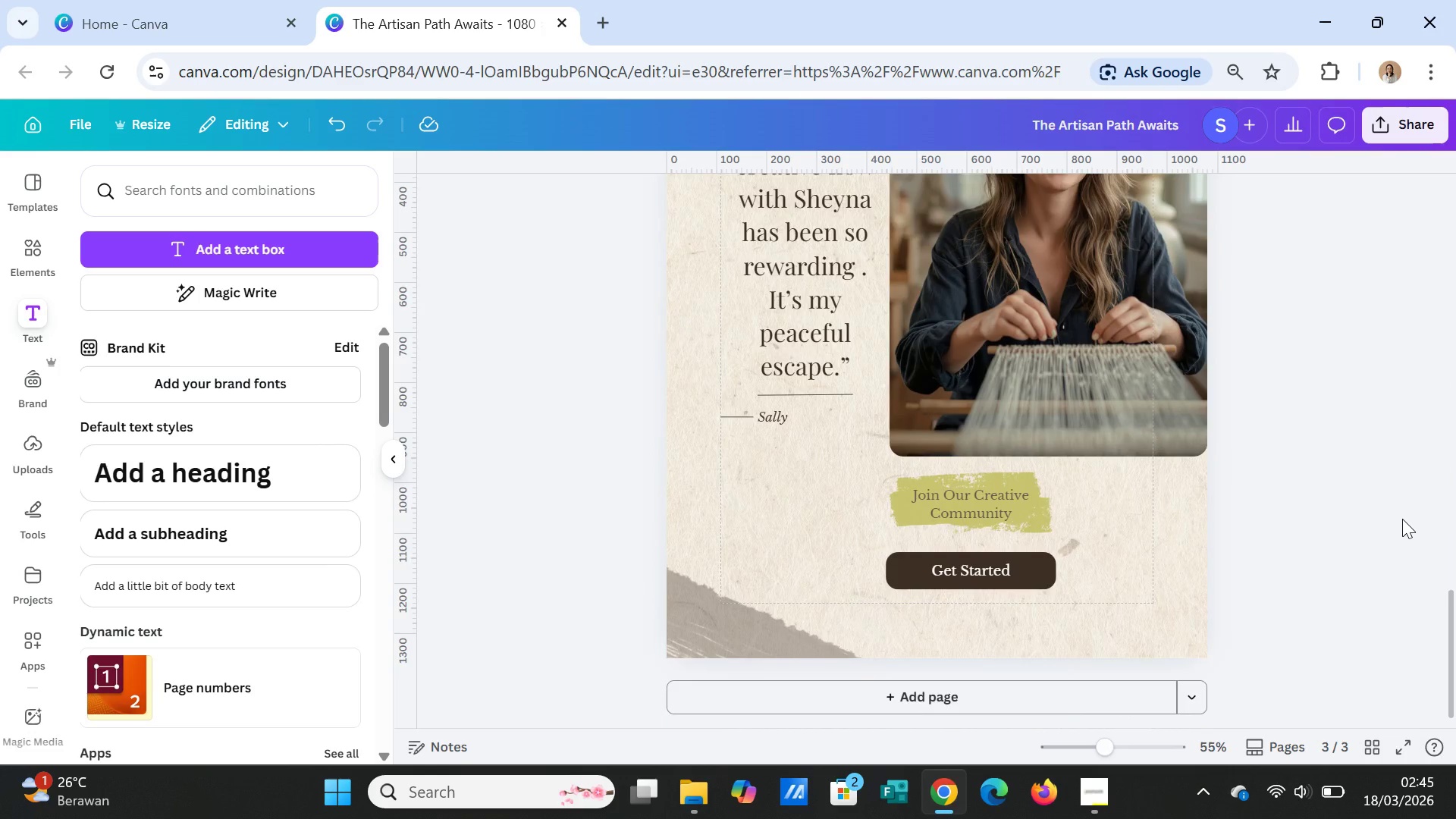 
scroll: coordinate [1402, 513], scroll_direction: up, amount: 17.0
 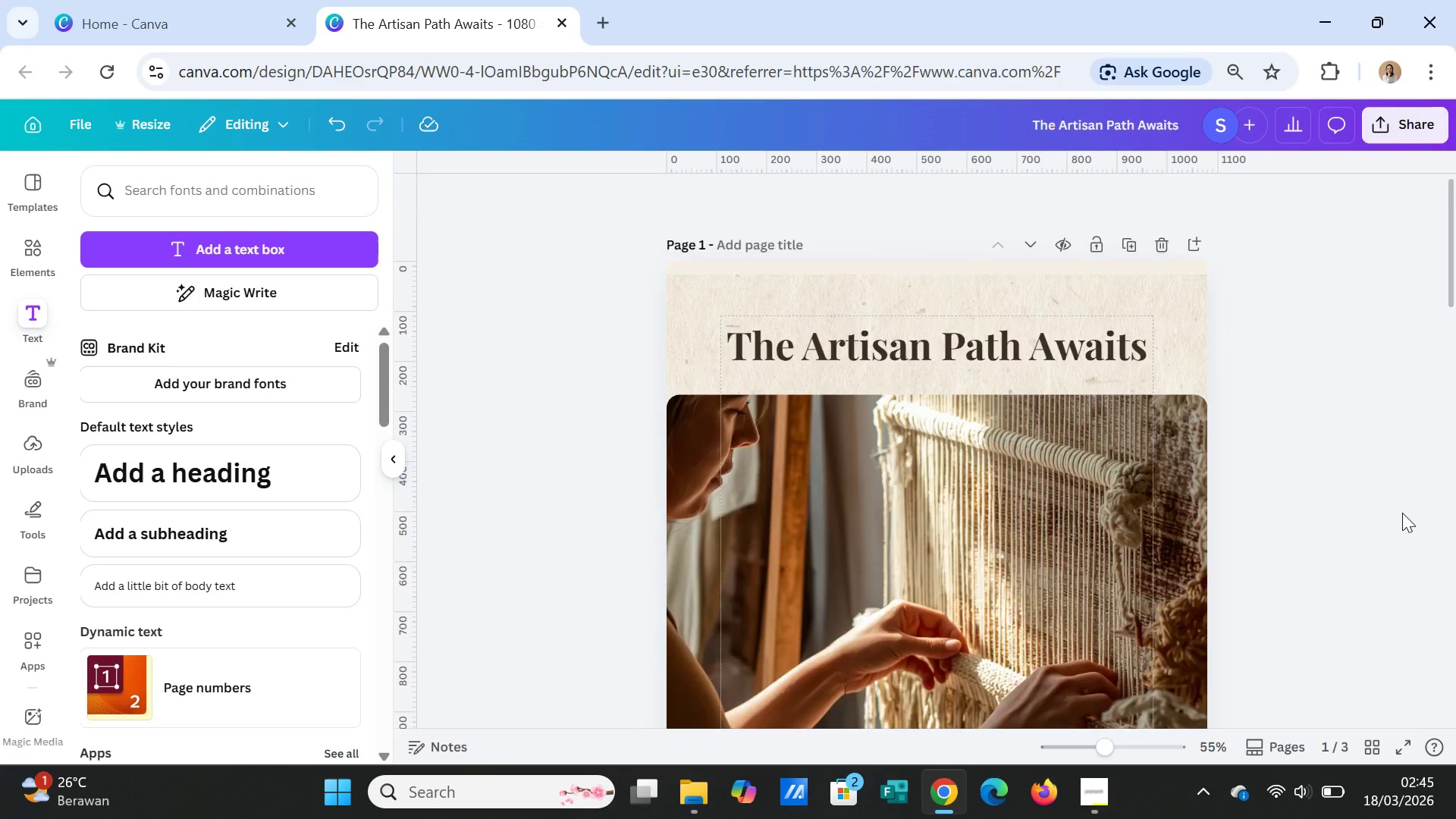 
scroll: coordinate [1402, 513], scroll_direction: down, amount: 12.0
 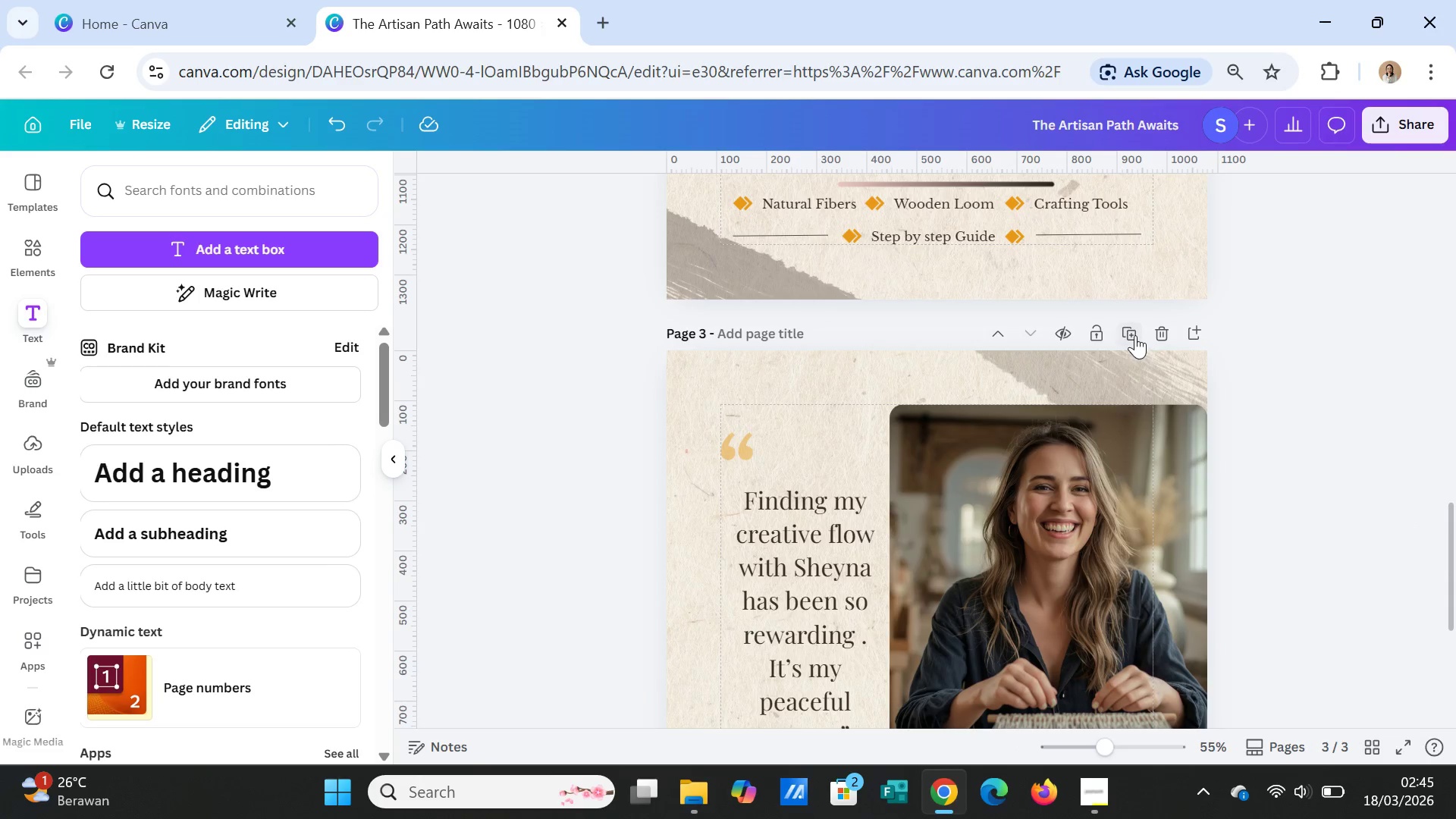 
left_click([1134, 334])
 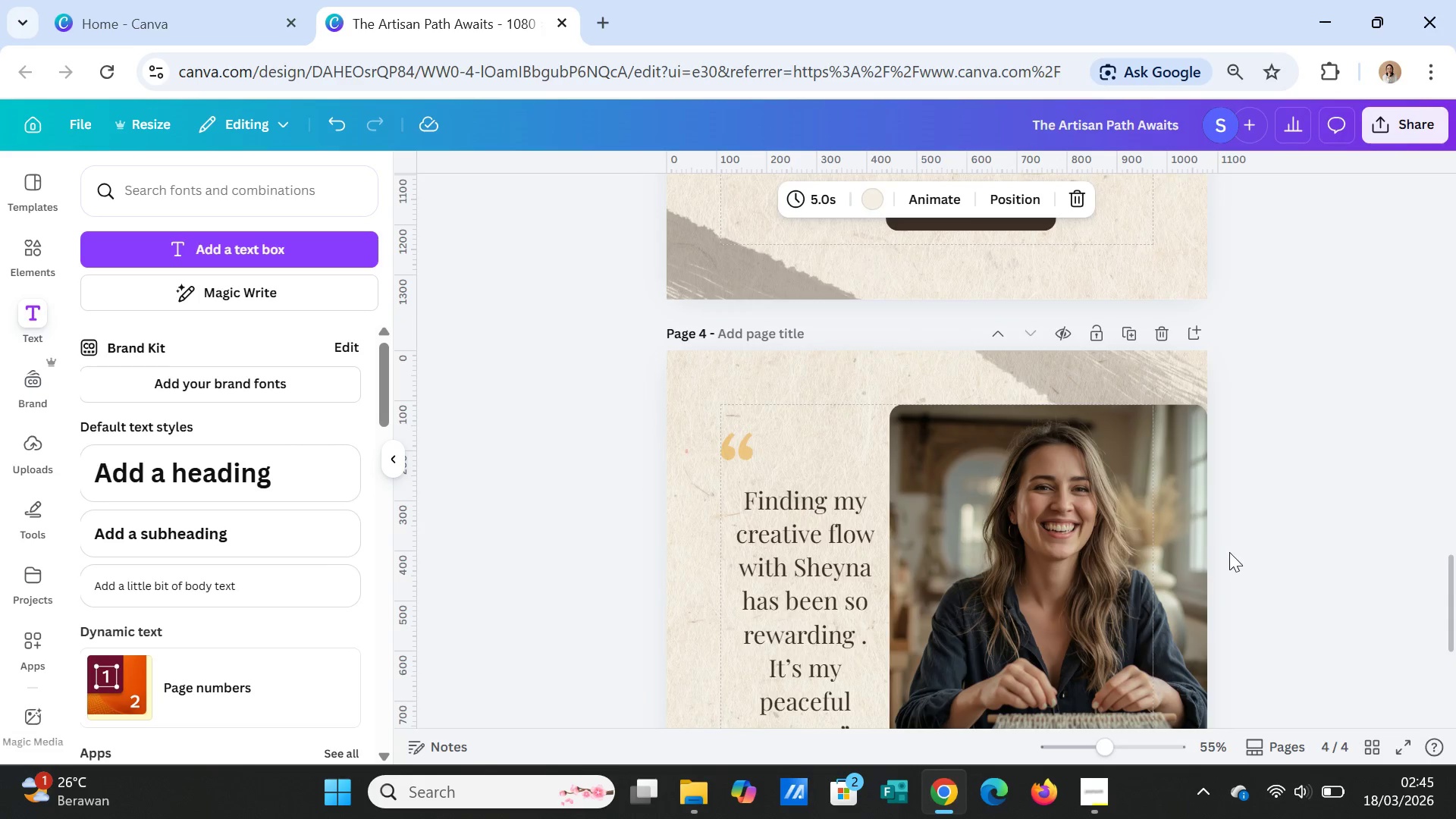 
scroll: coordinate [1224, 558], scroll_direction: down, amount: 2.0
 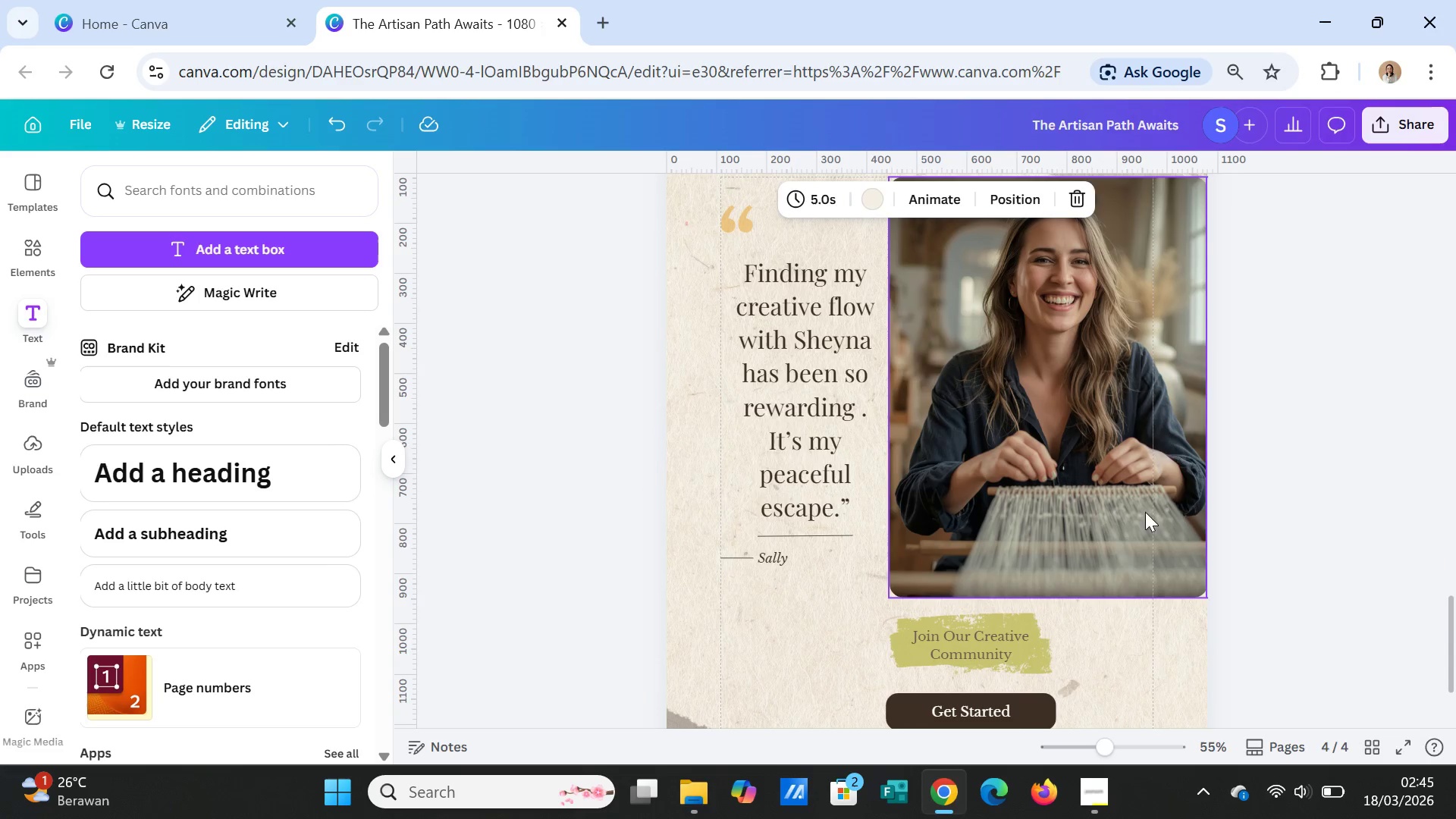 
left_click([1141, 501])
 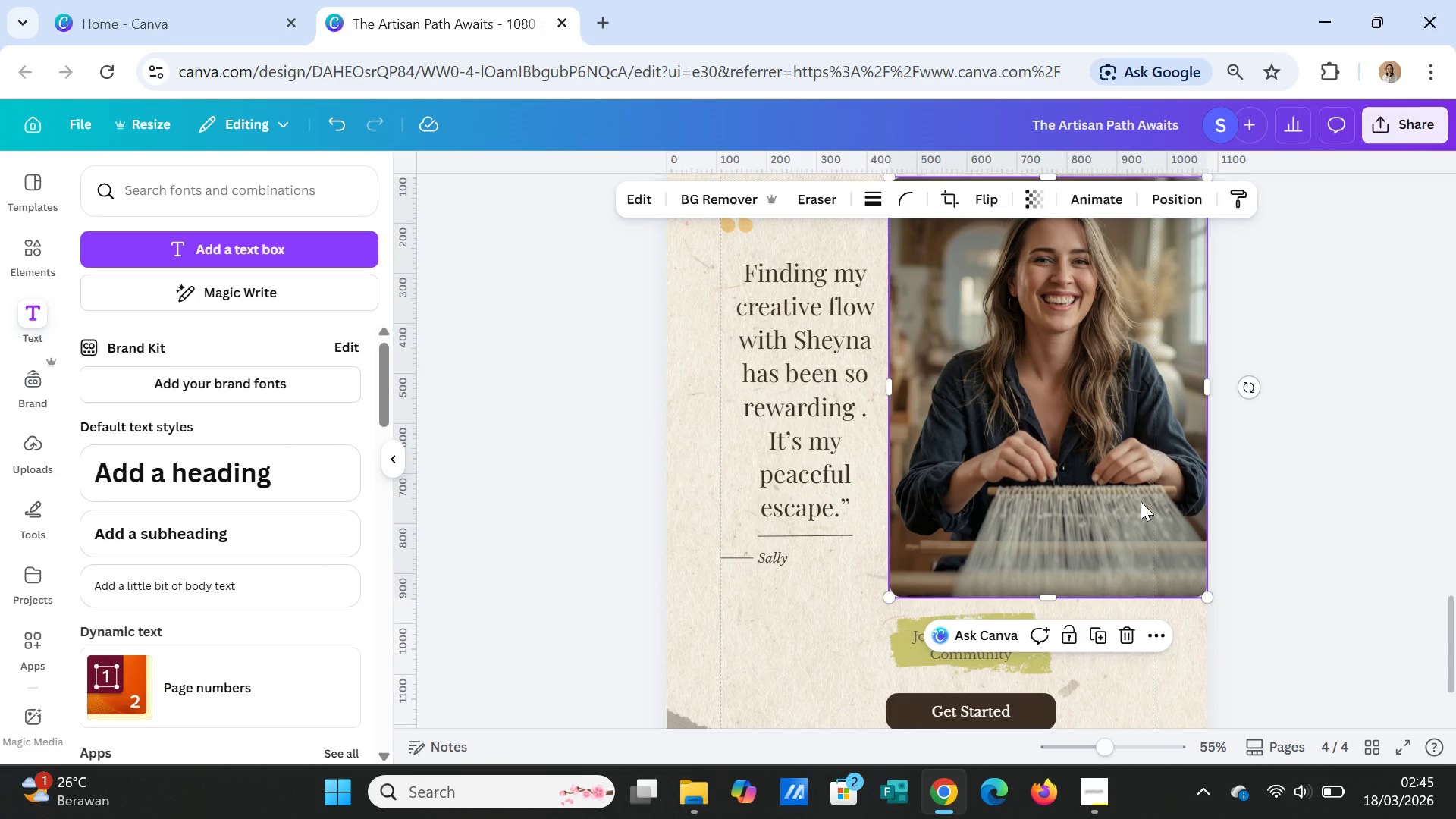 
key(Delete)
 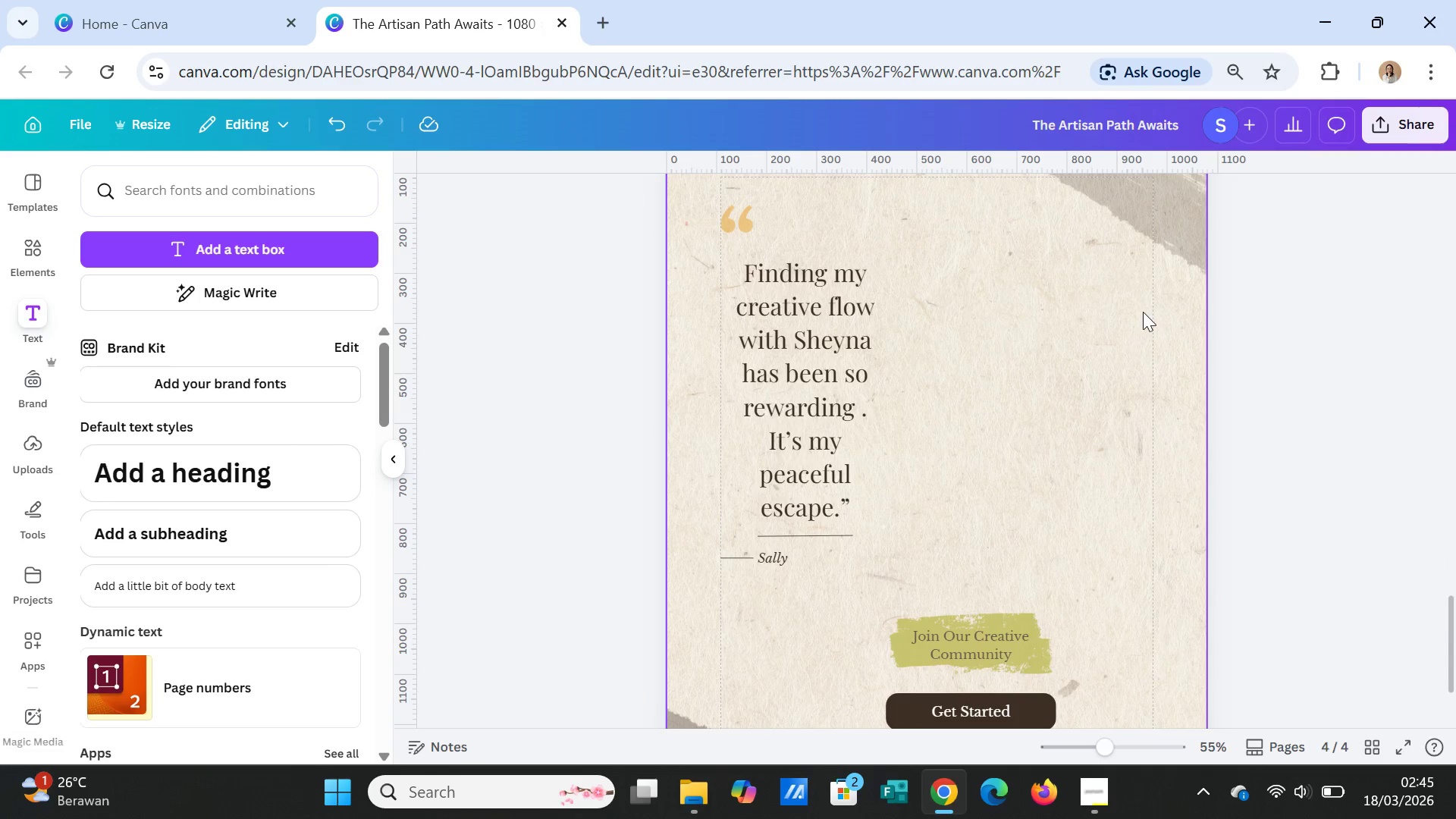 
left_click([1196, 228])
 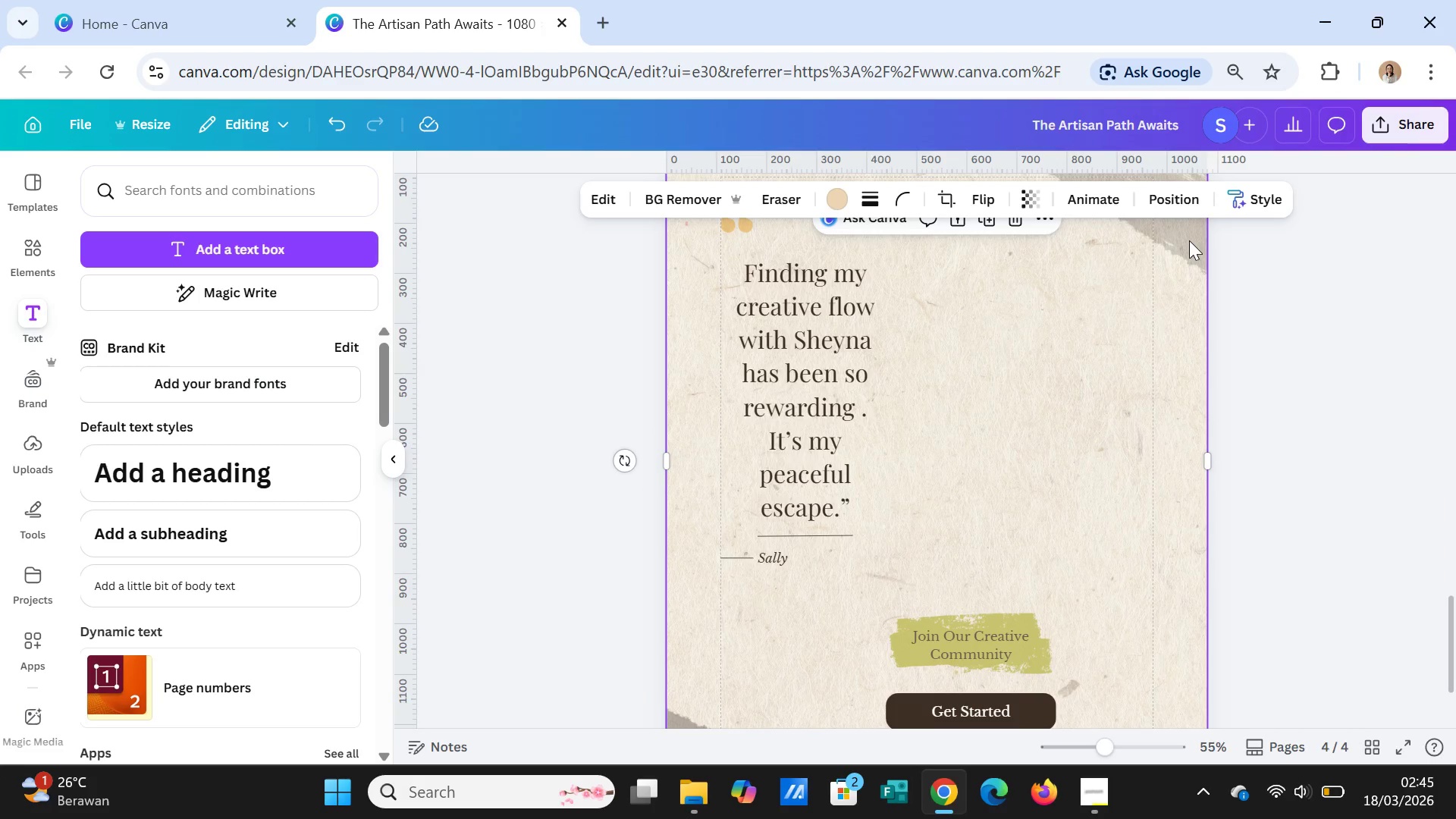 
key(Delete)
 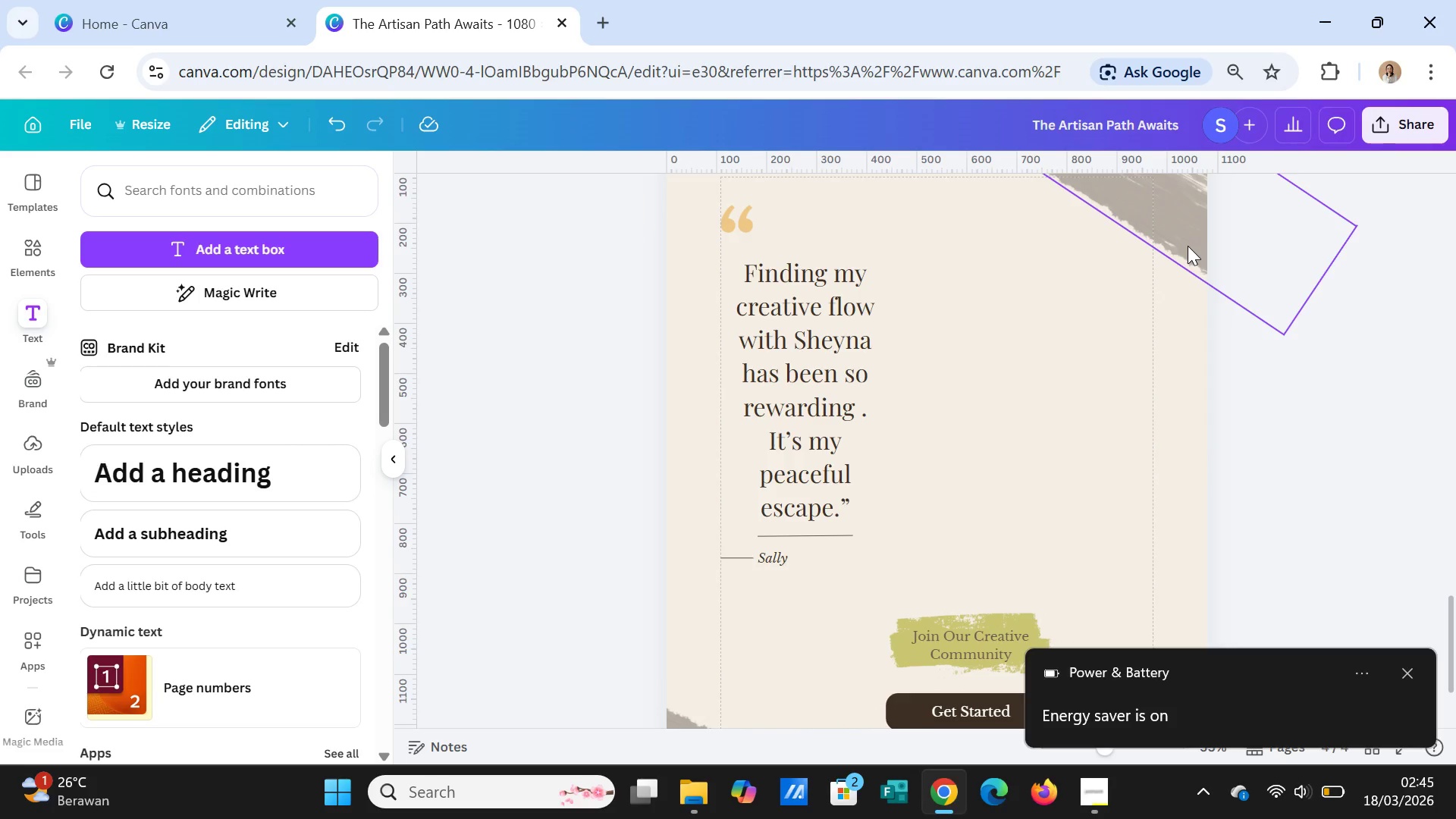 
wait(14.83)
 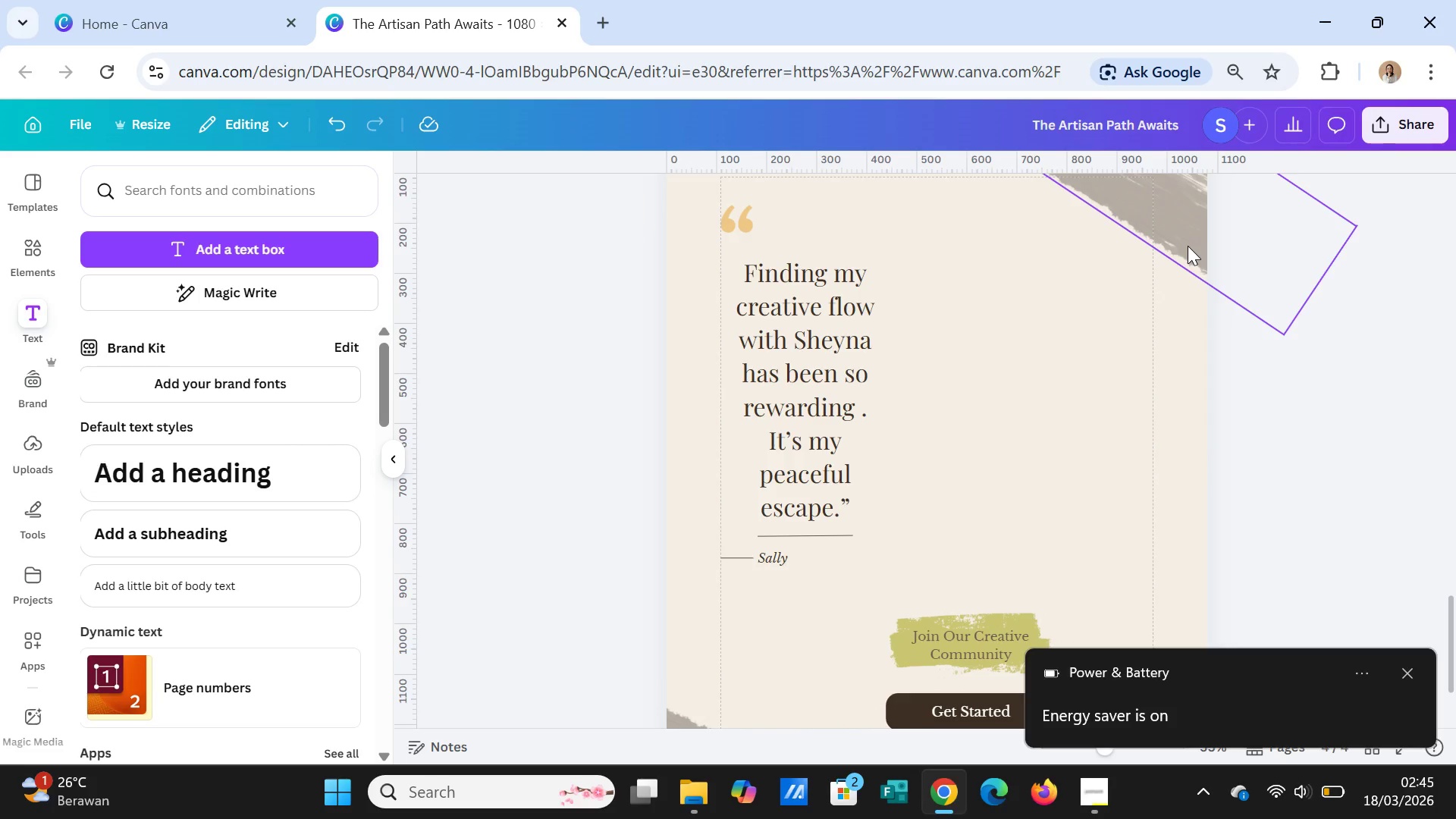 
mouse_move([448, 789])
 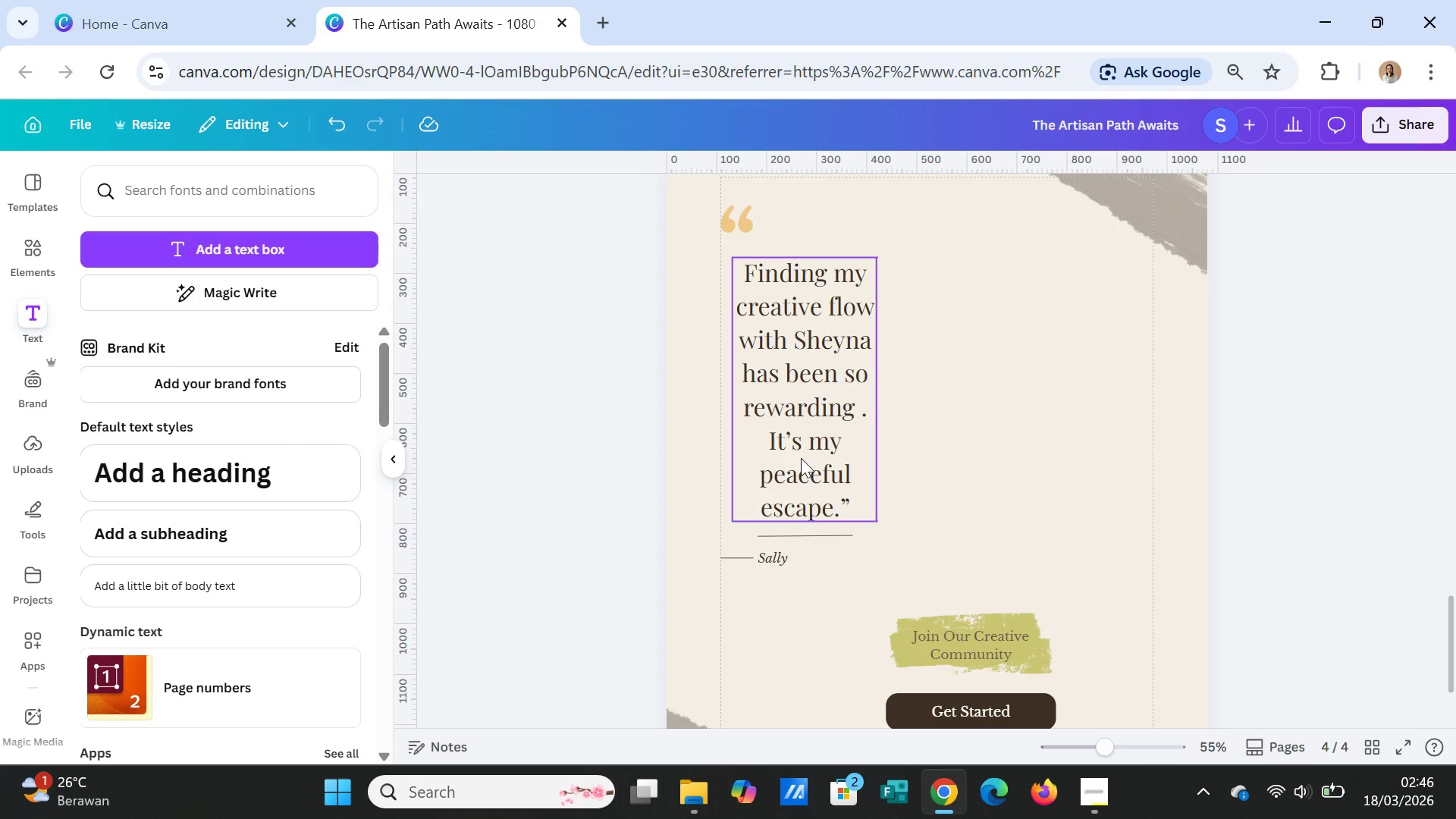 
wait(5.94)
 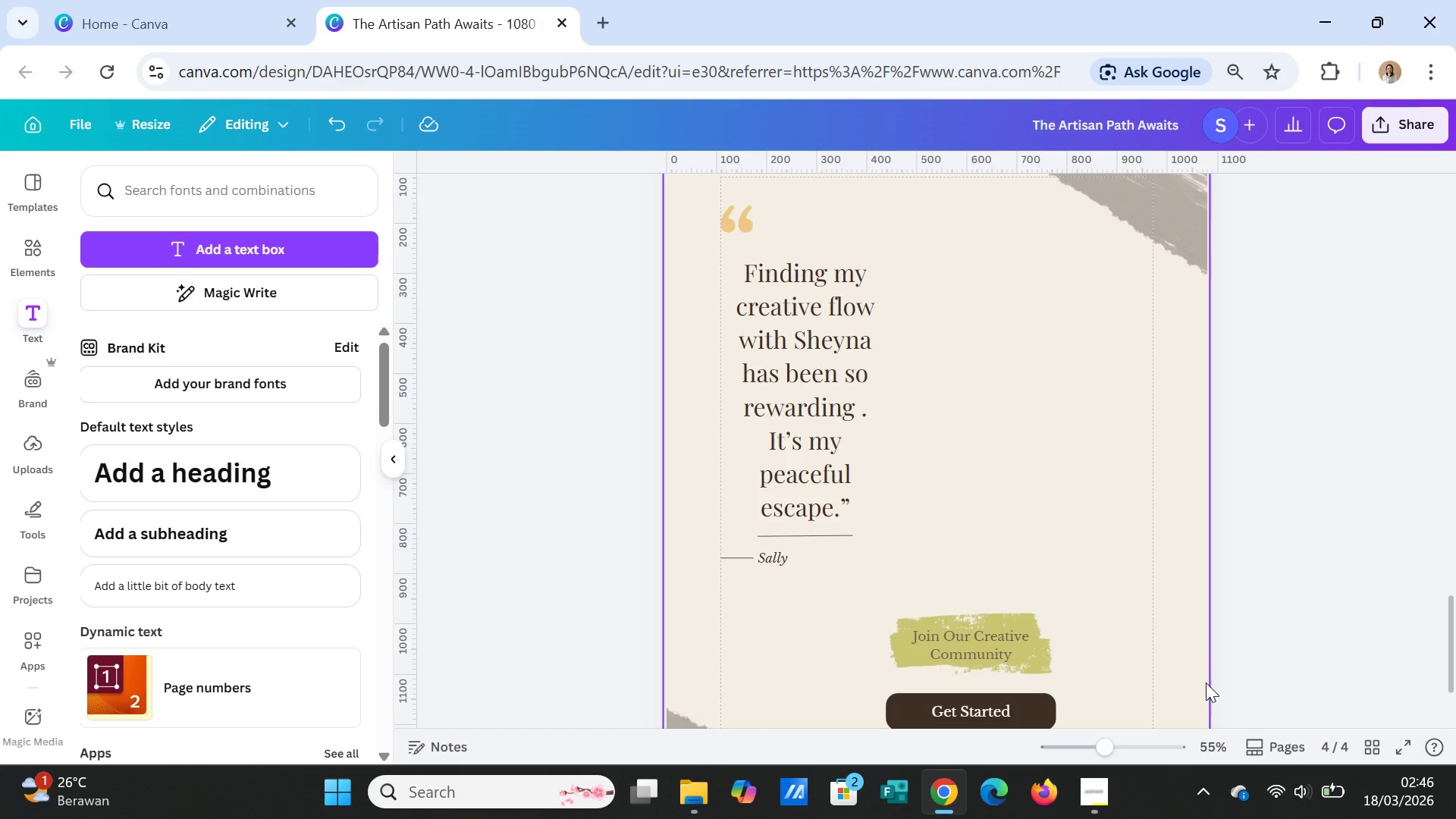 
double_click([805, 449])
 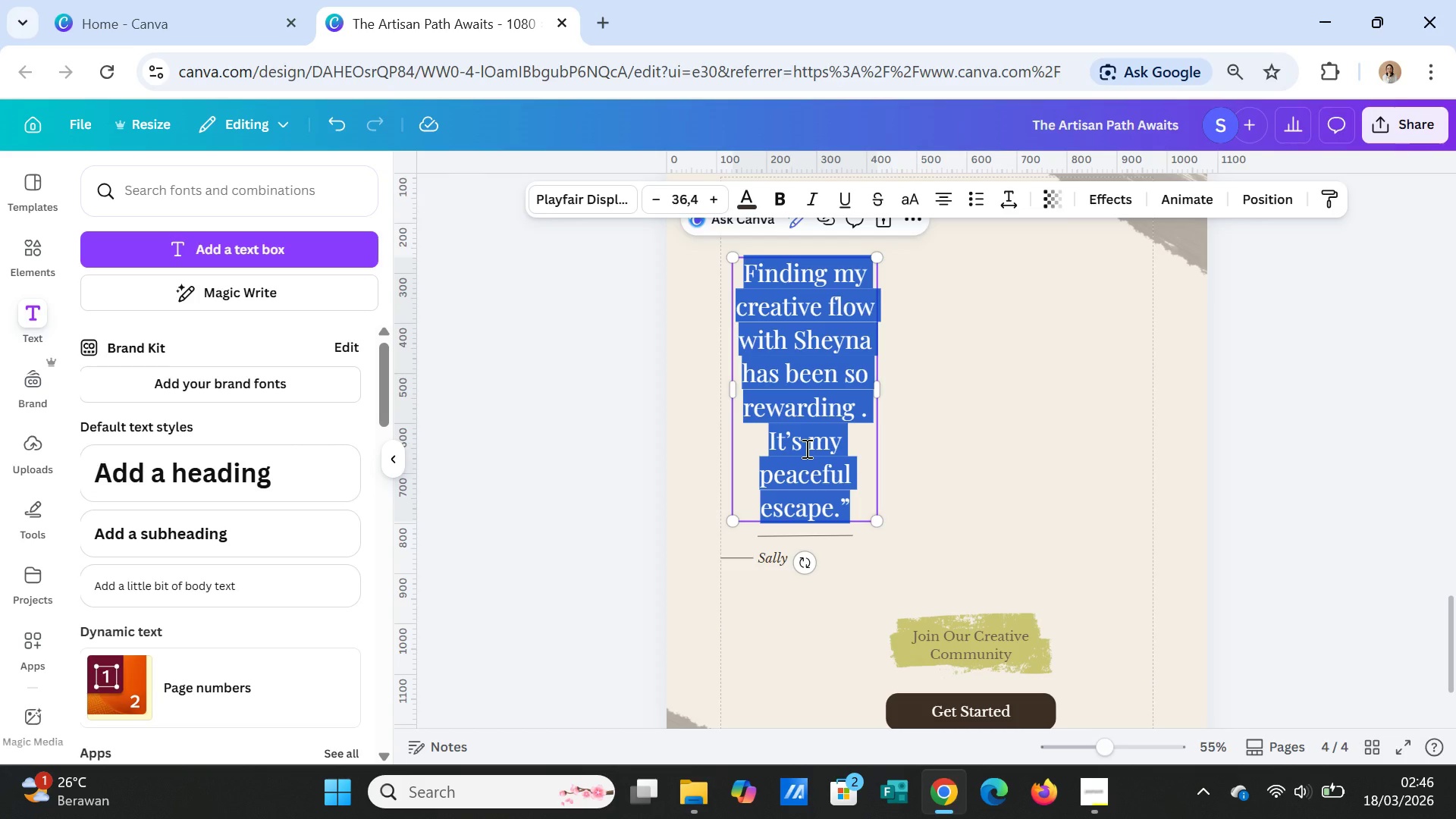 
type(The Makes's Journey)
 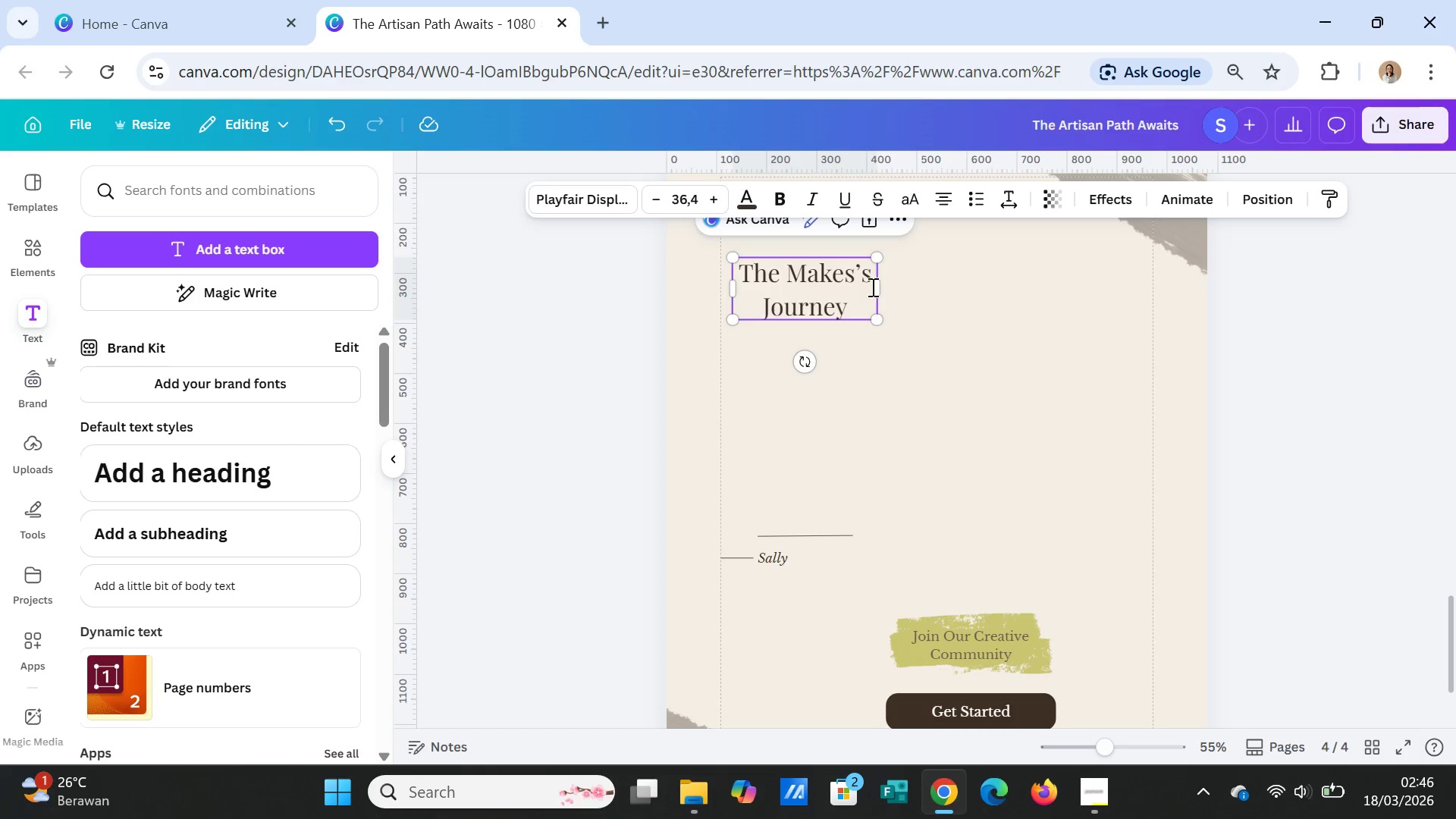 
left_click_drag(start_coordinate=[884, 288], to_coordinate=[1118, 277])
 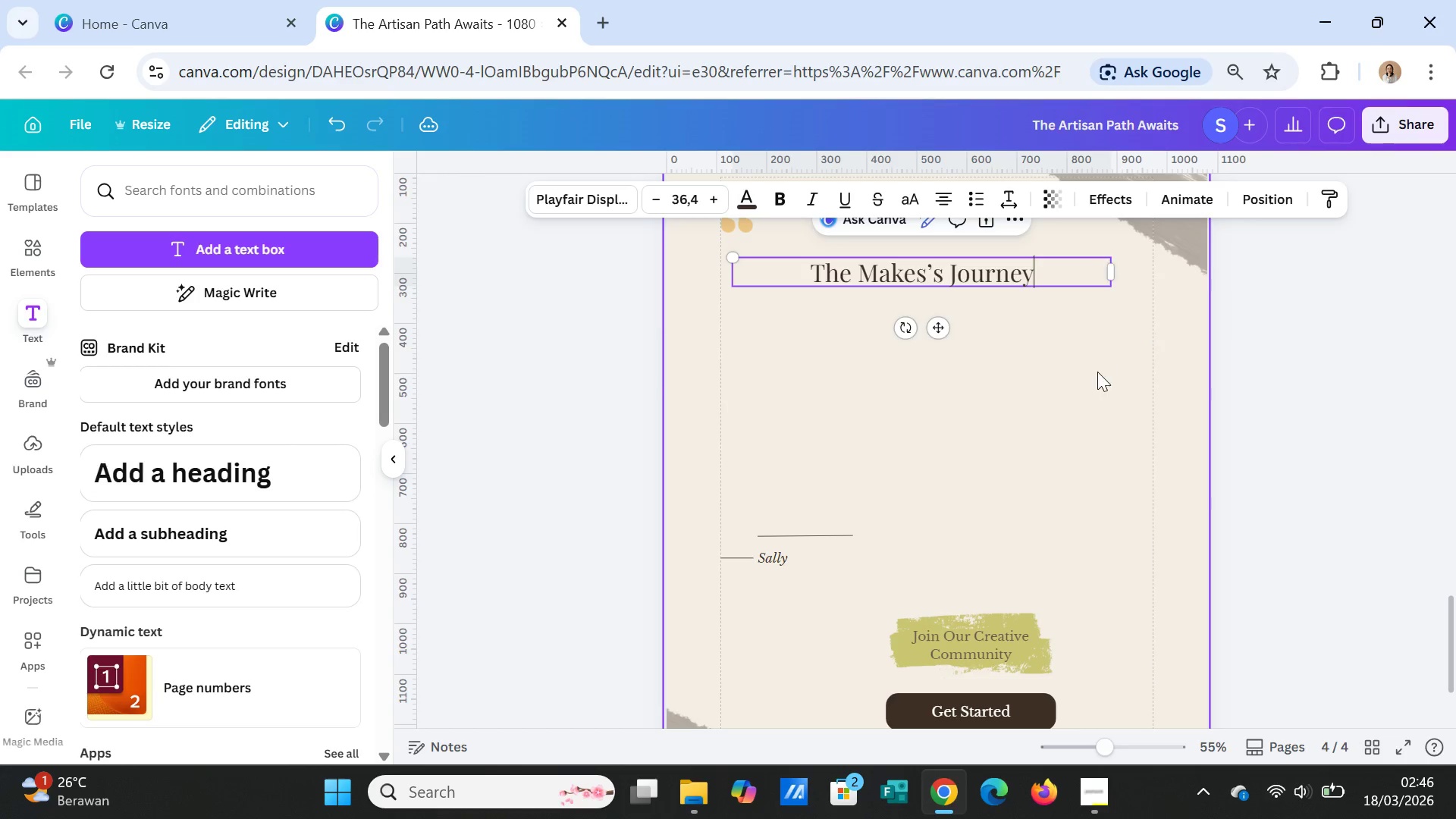 
scroll: coordinate [1099, 384], scroll_direction: up, amount: 4.0
 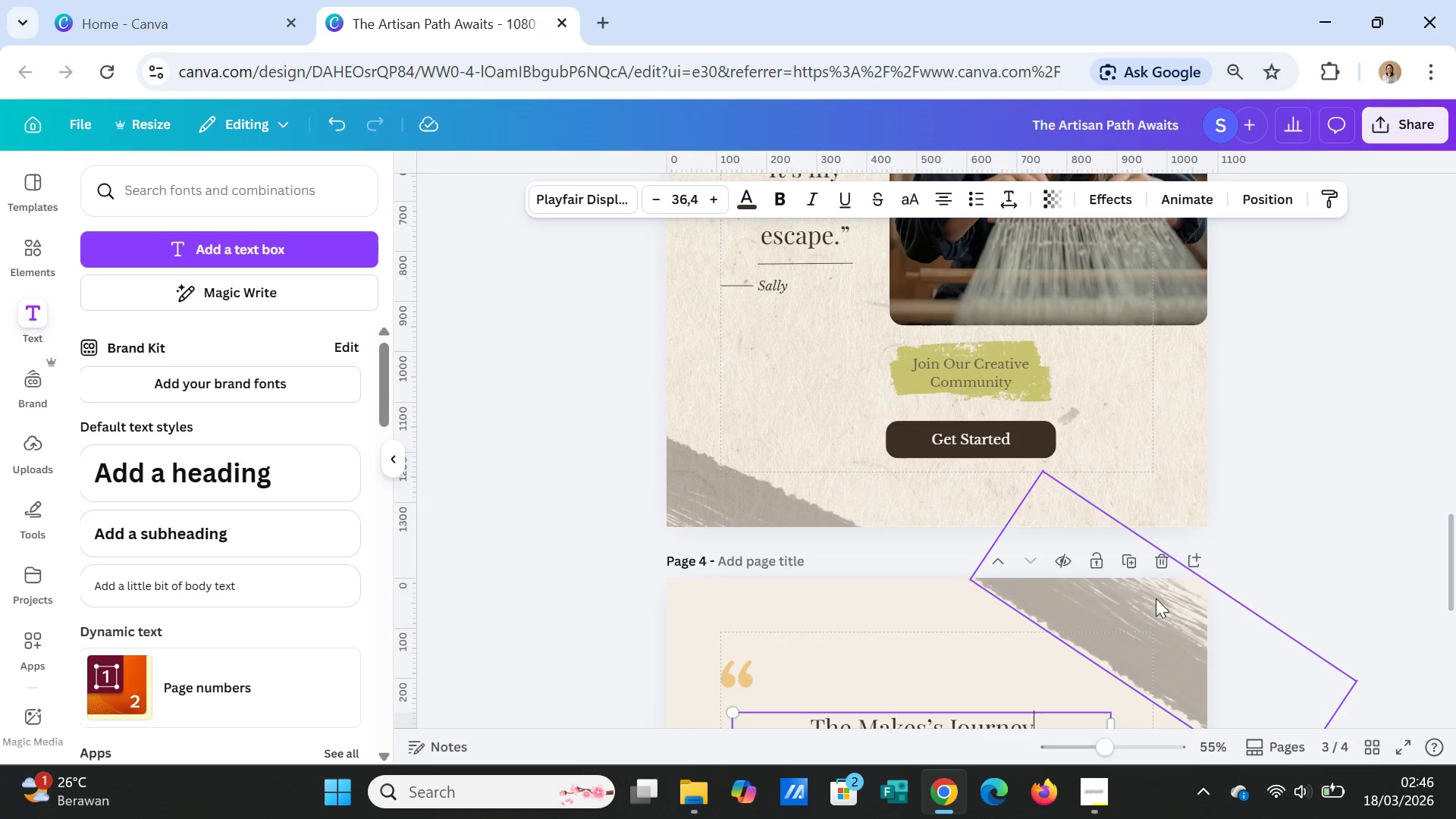 
left_click([1156, 605])
 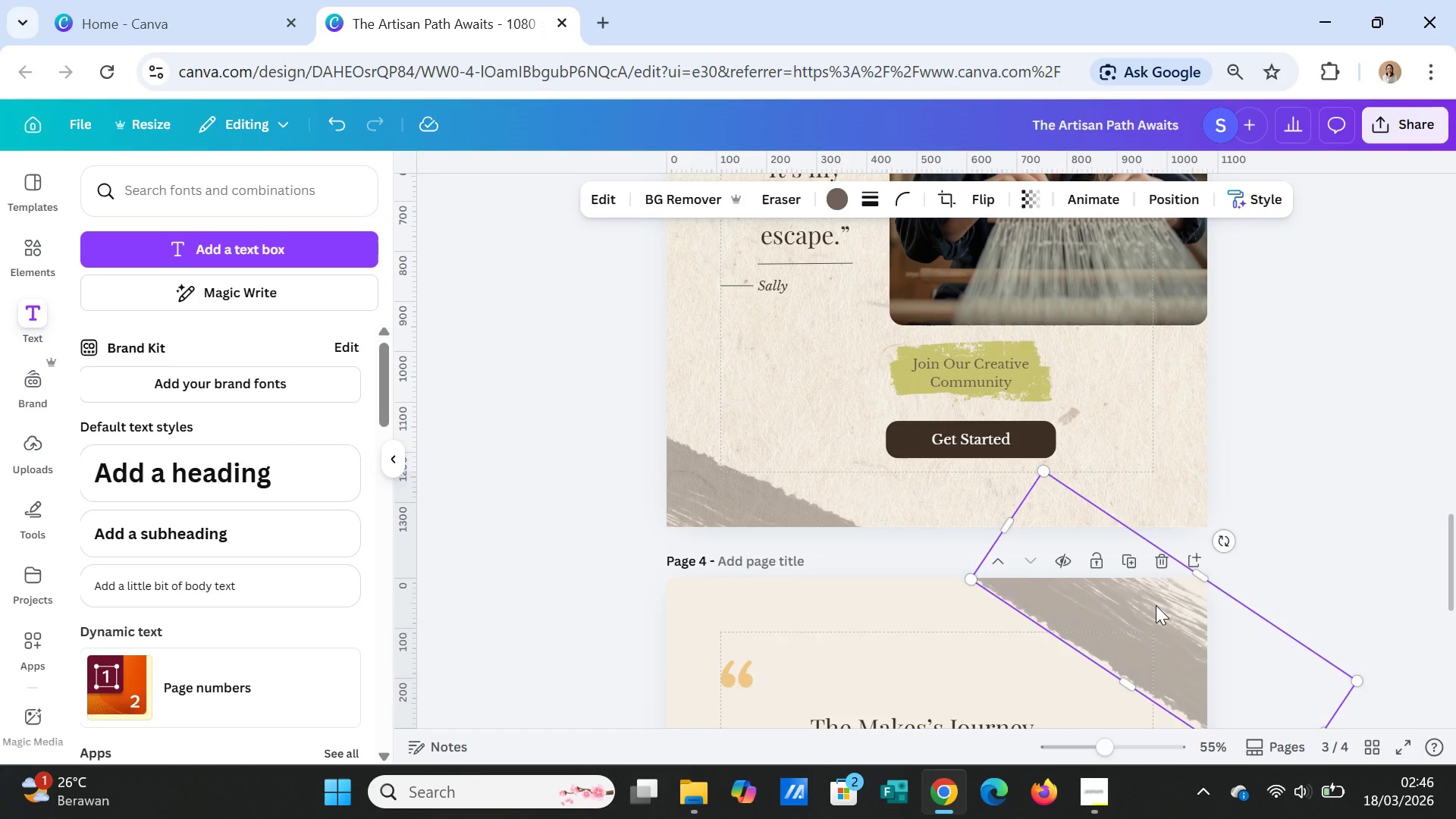 
key(Delete)
 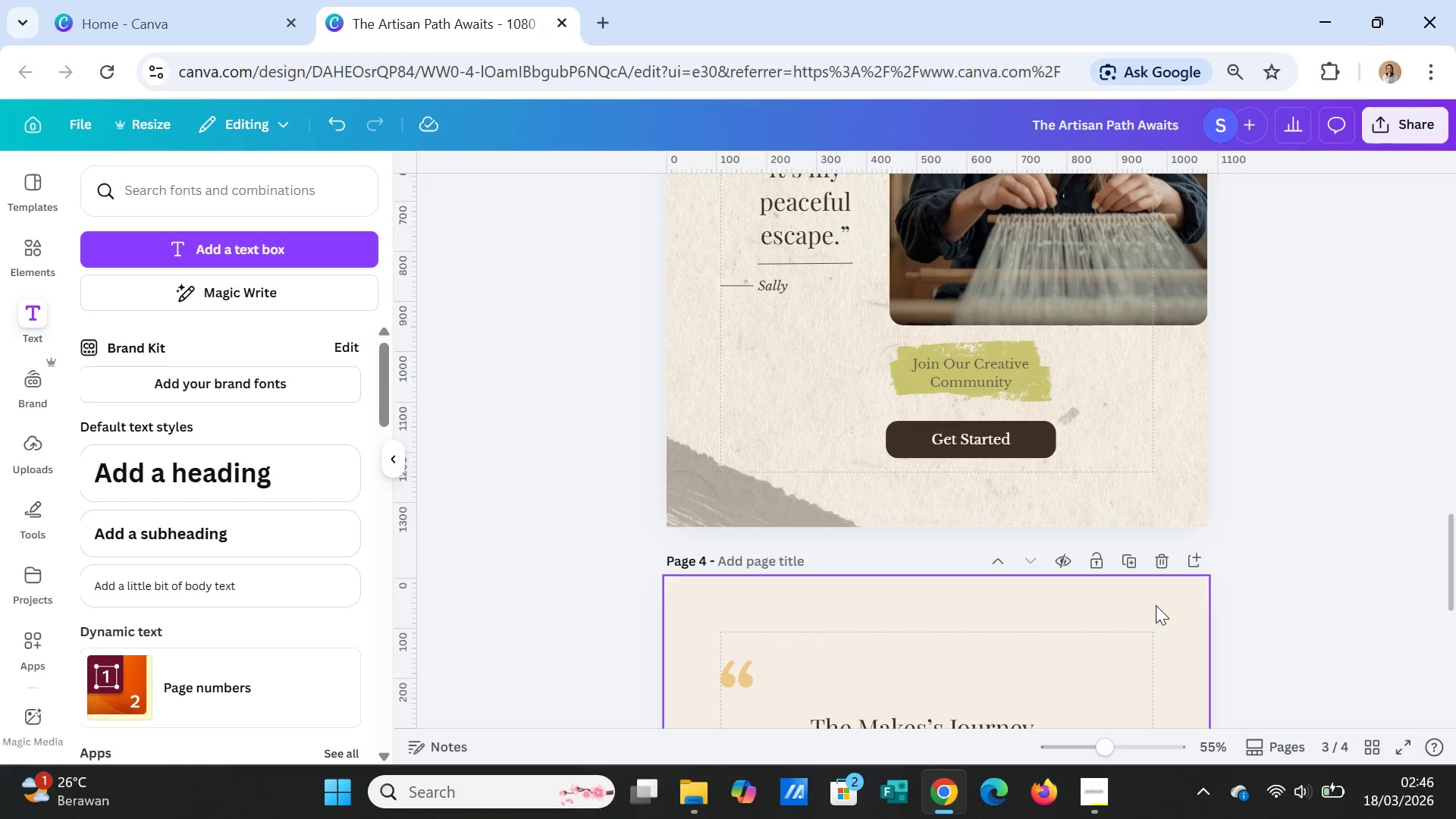 
scroll: coordinate [938, 472], scroll_direction: up, amount: 11.0
 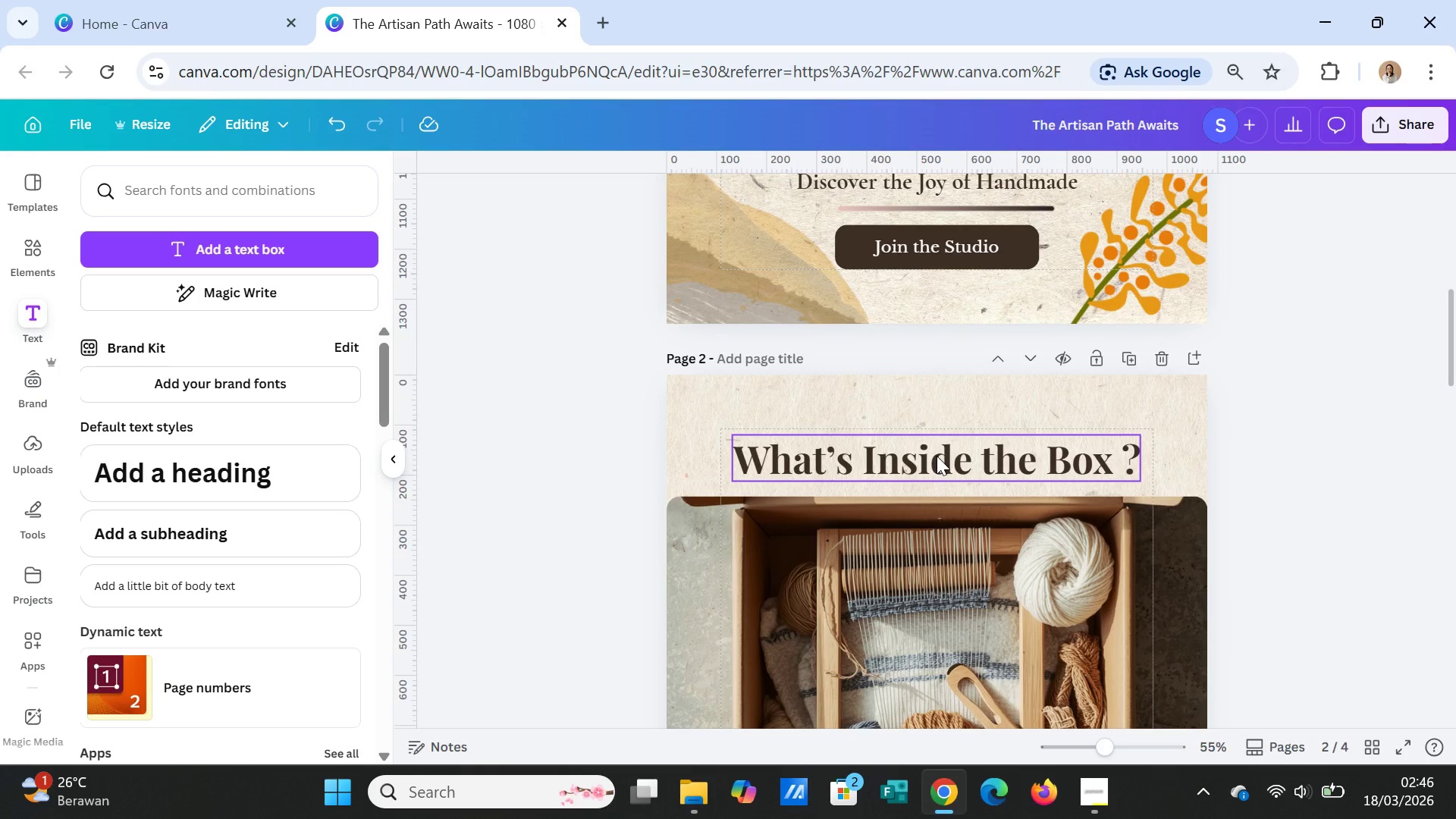 
left_click([937, 456])
 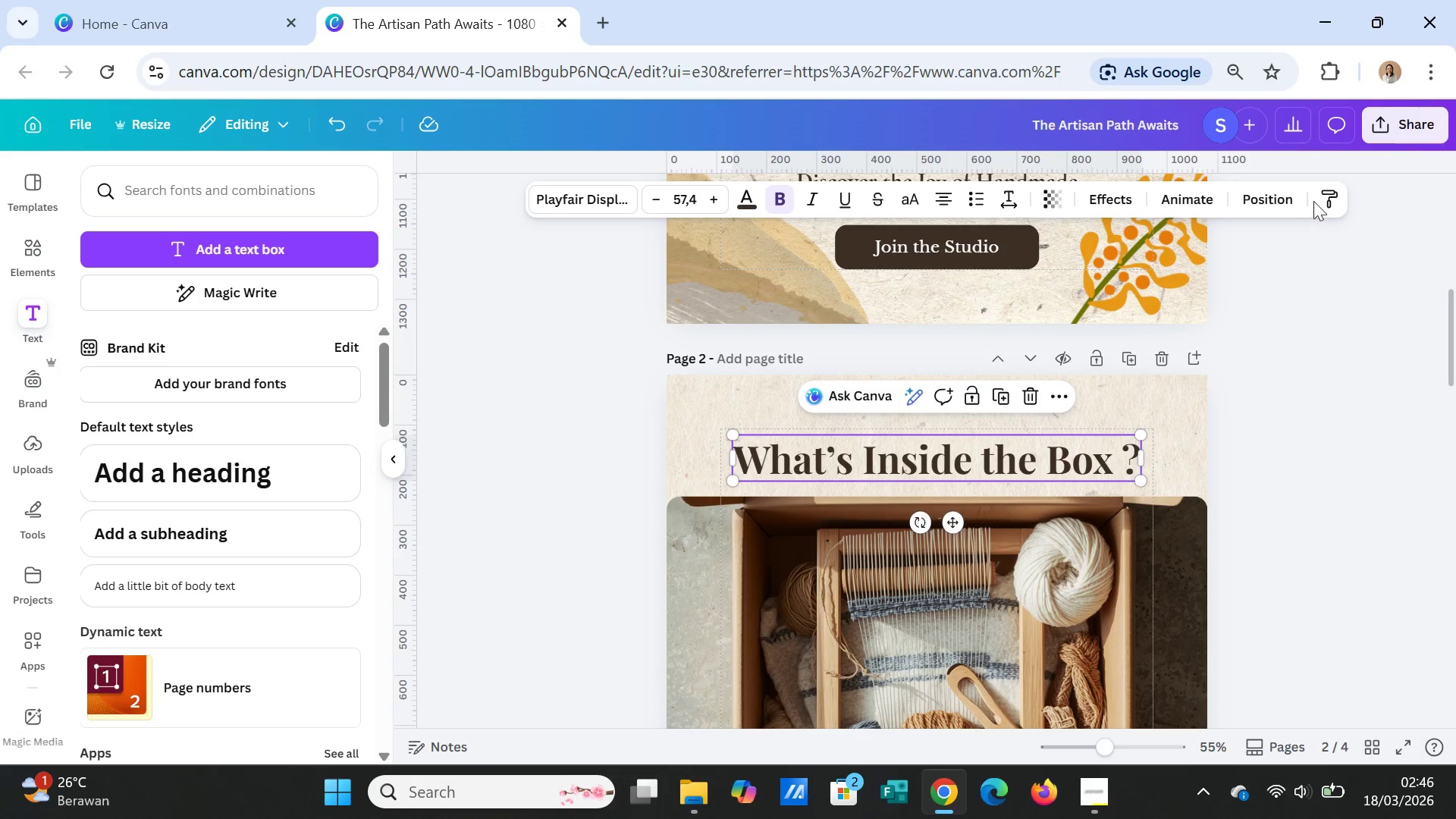 
left_click([1323, 191])
 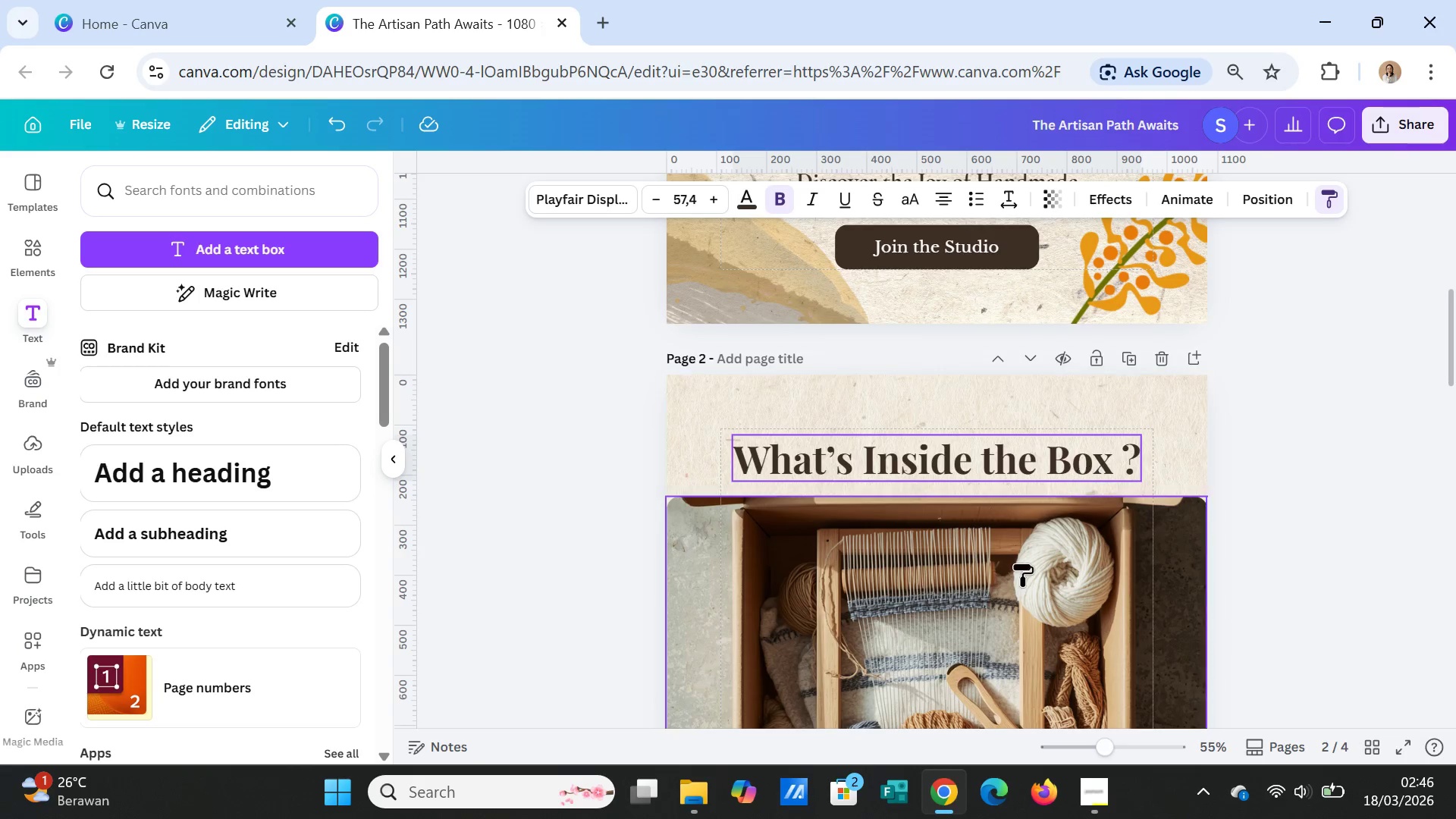 
scroll: coordinate [1022, 565], scroll_direction: down, amount: 12.0
 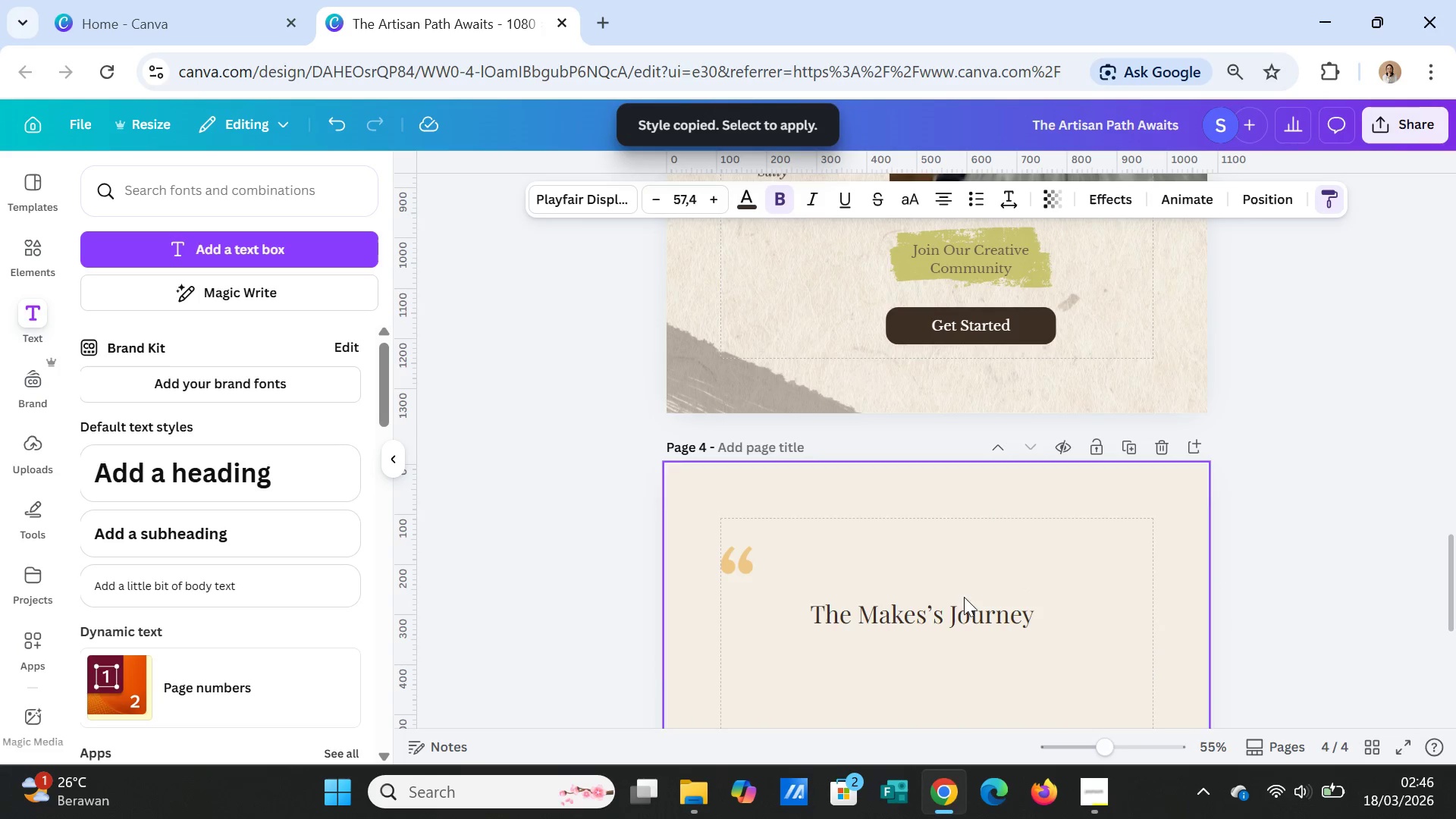 
left_click([961, 610])
 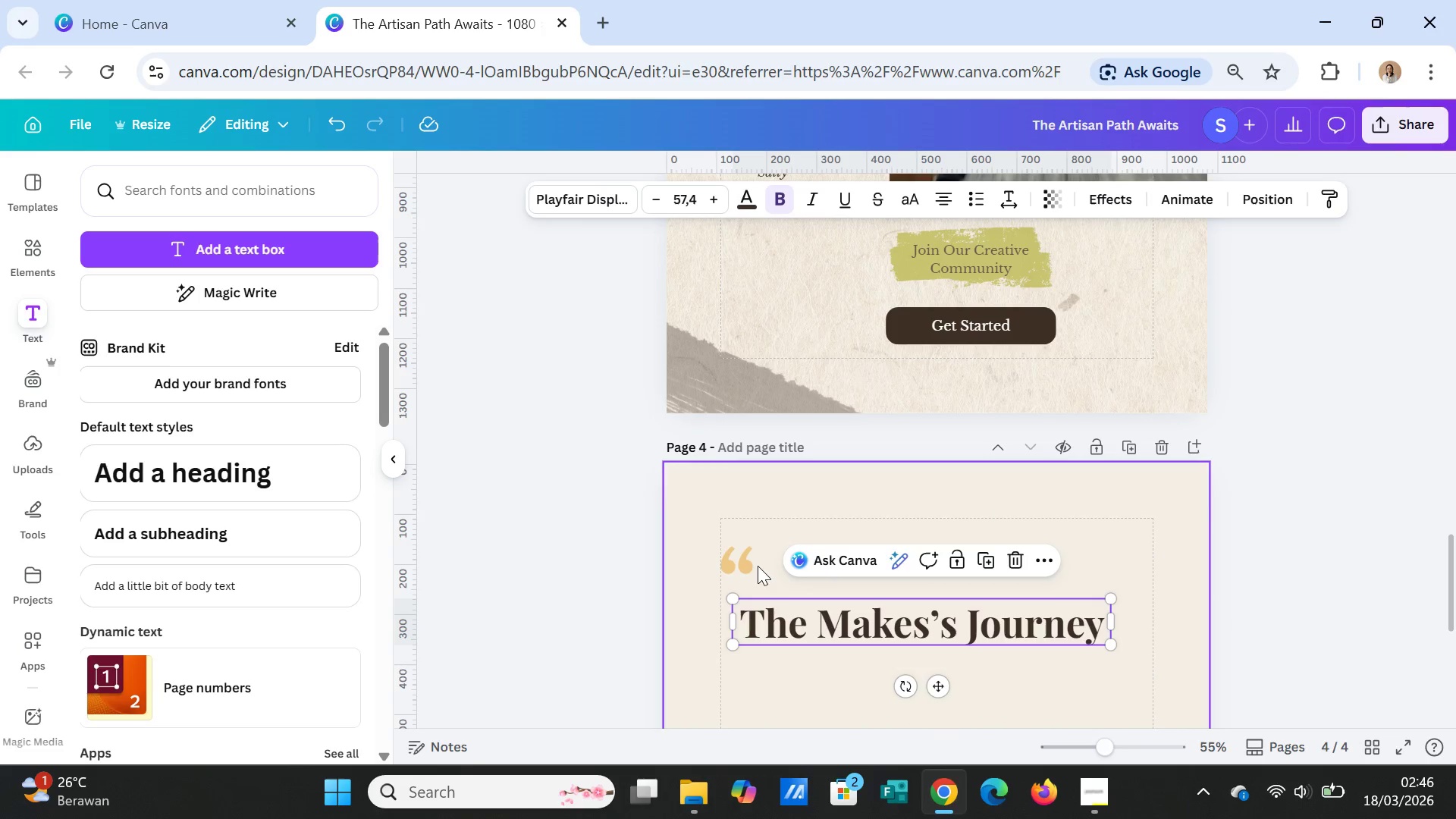 
left_click([751, 564])
 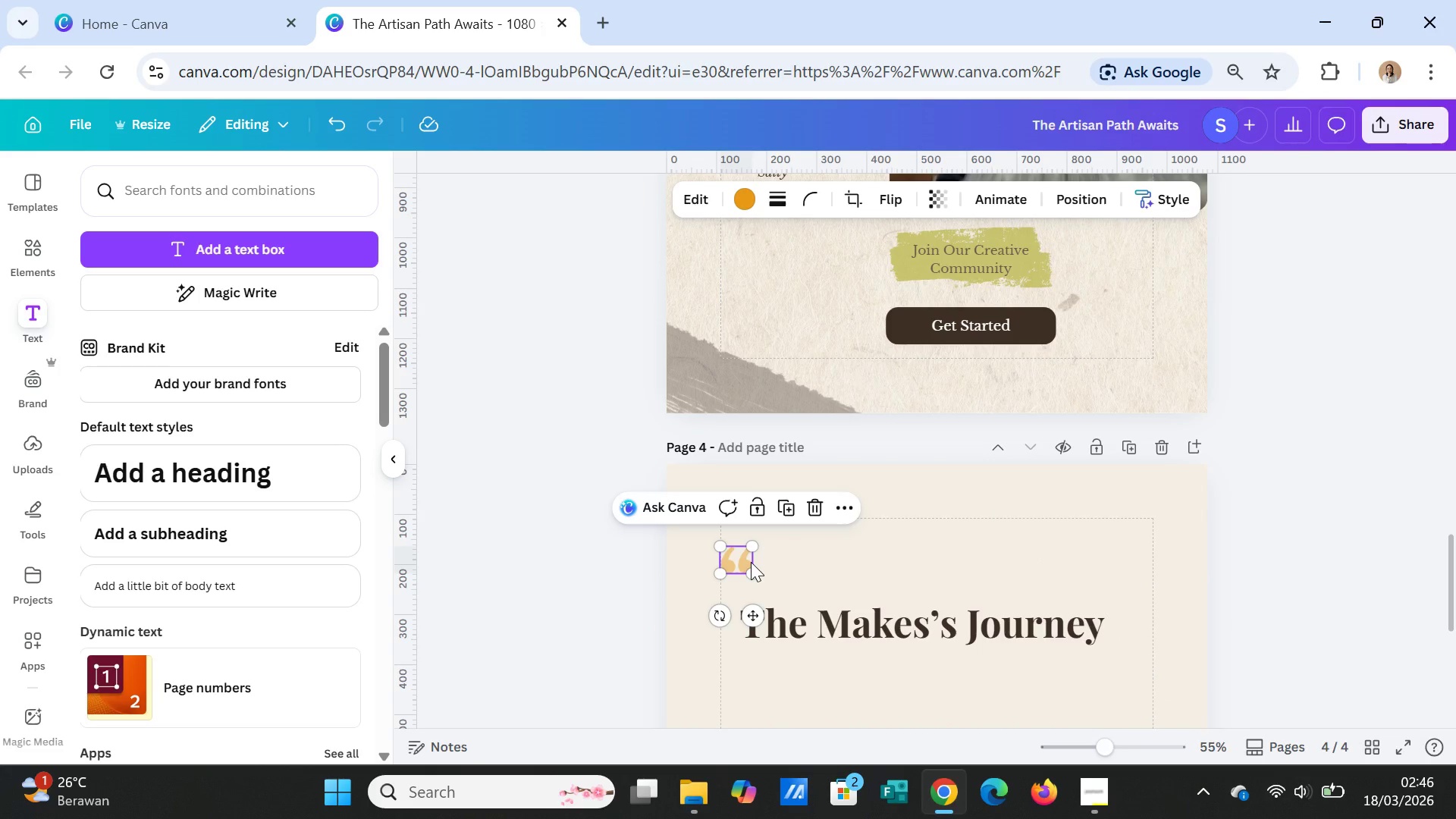 
key(Delete)
 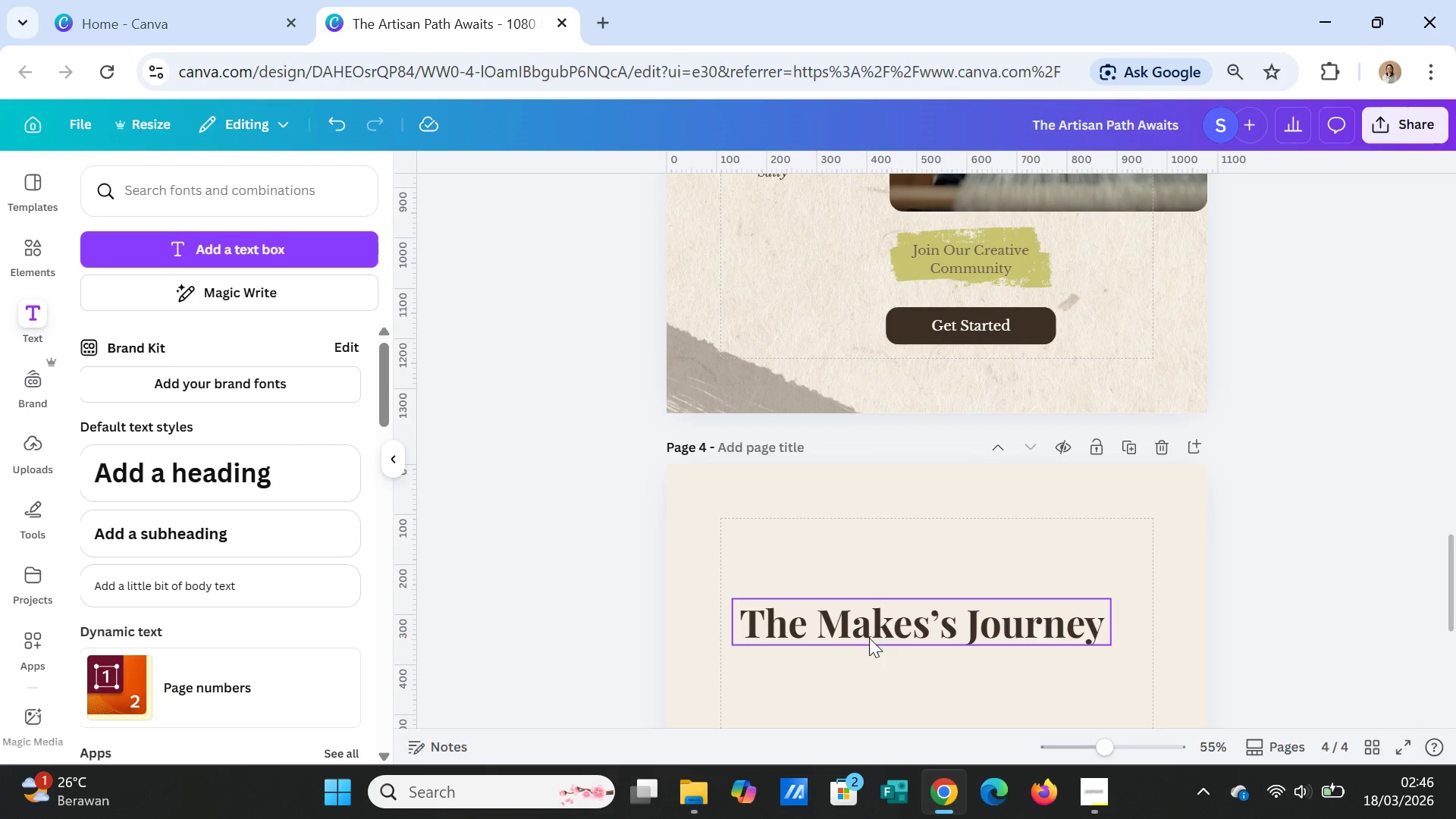 
left_click_drag(start_coordinate=[890, 630], to_coordinate=[905, 567])
 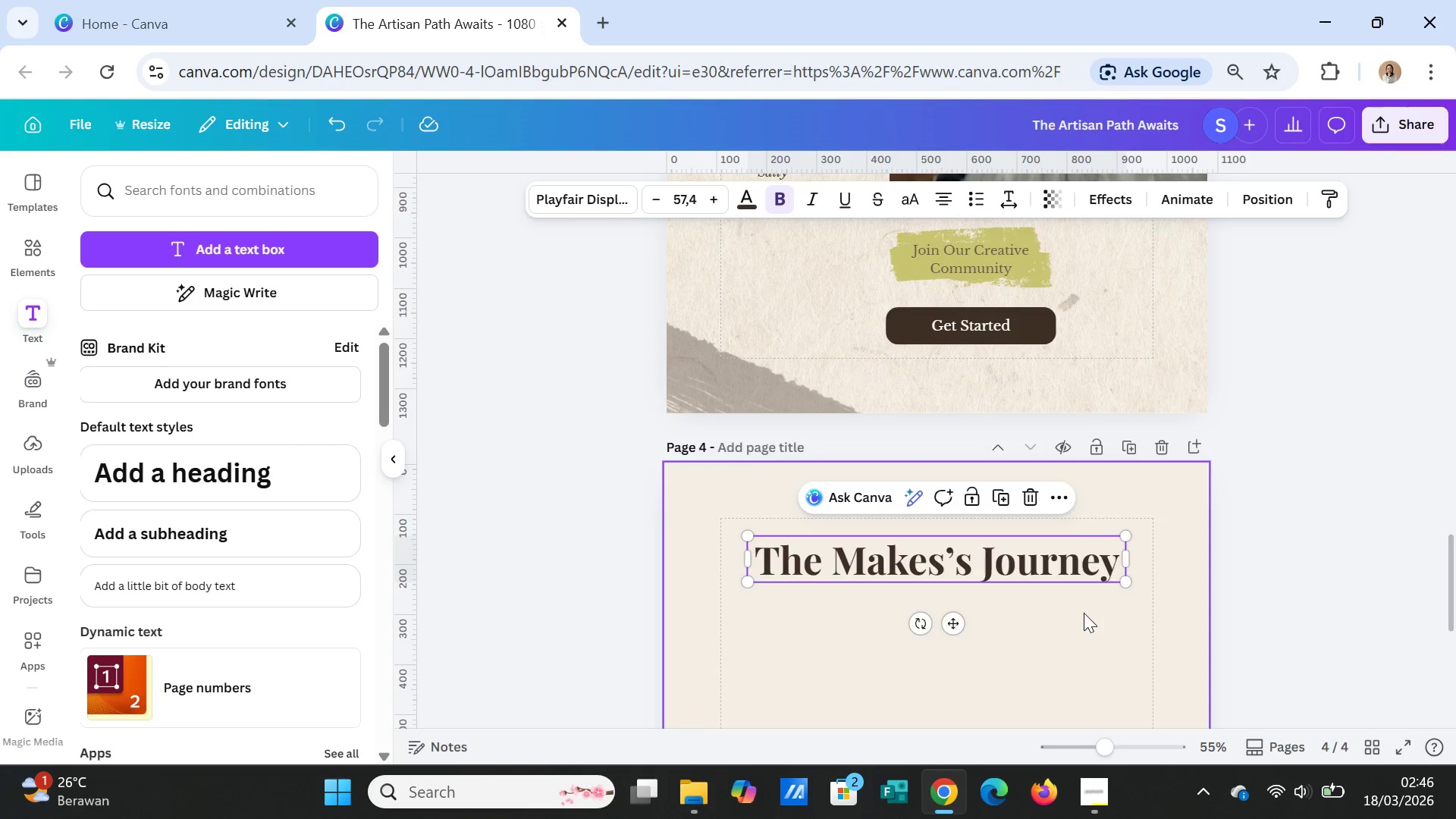 
scroll: coordinate [1086, 618], scroll_direction: down, amount: 5.0
 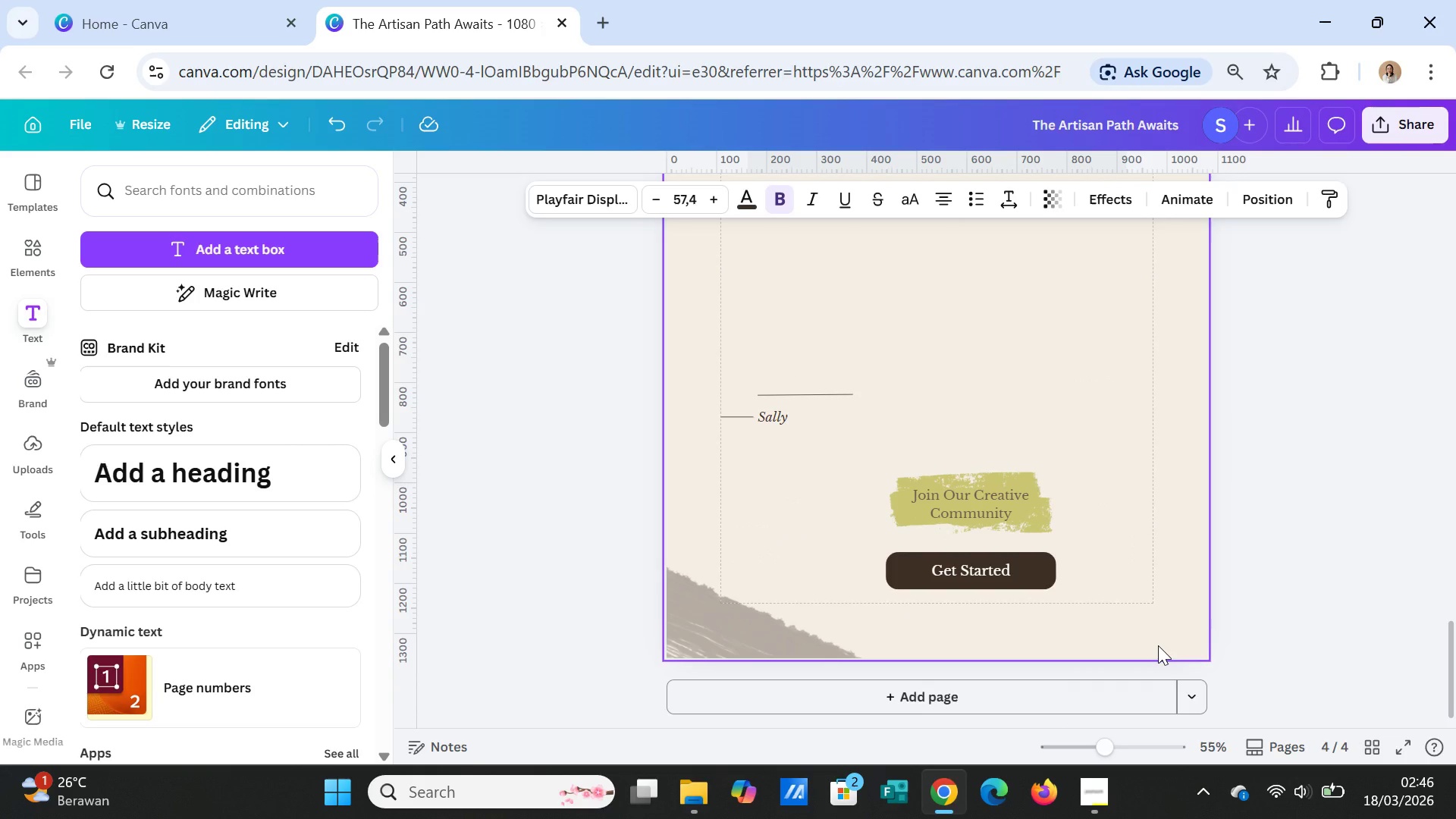 
left_click([1158, 645])
 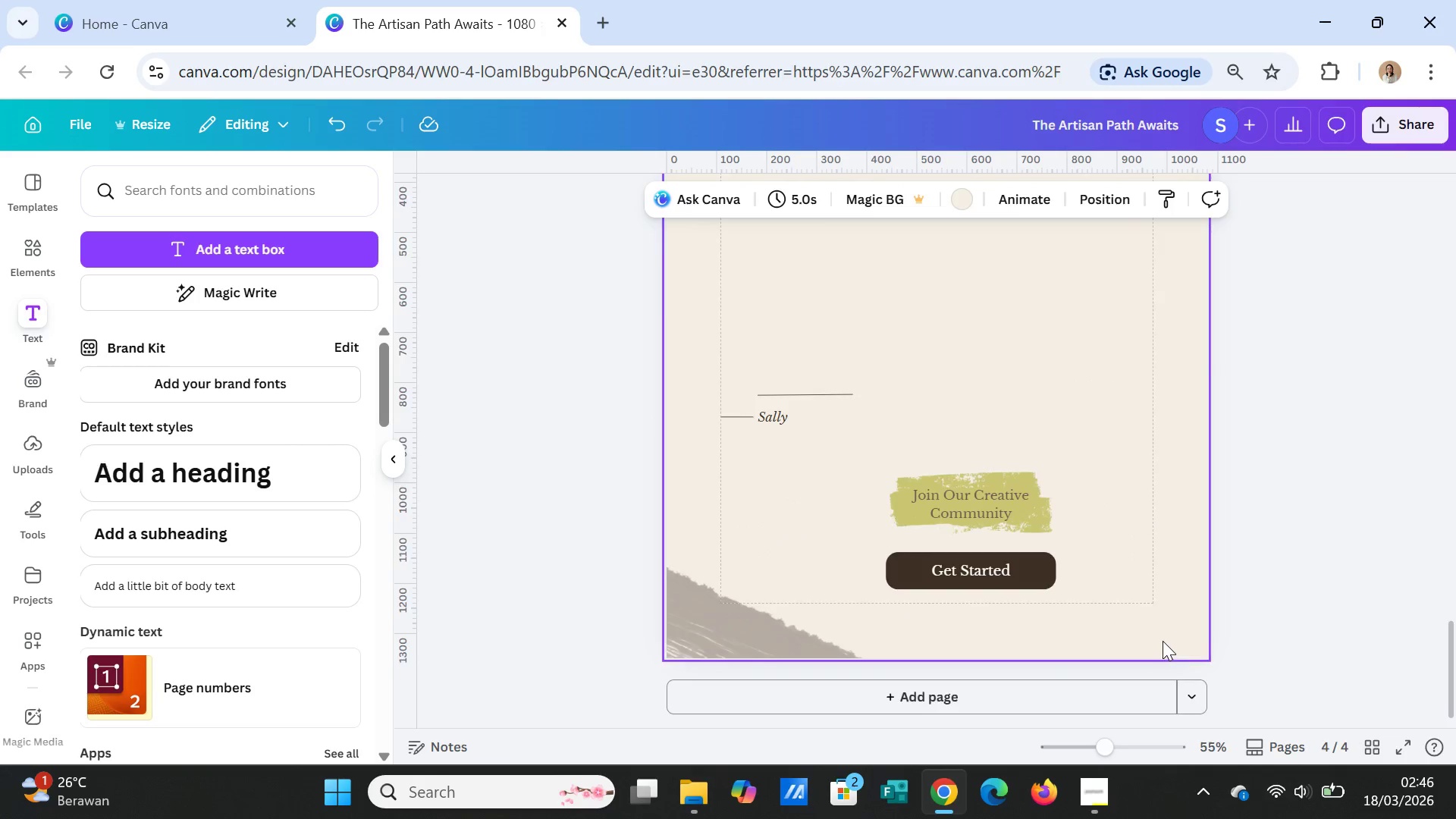 
scroll: coordinate [1163, 640], scroll_direction: up, amount: 6.0
 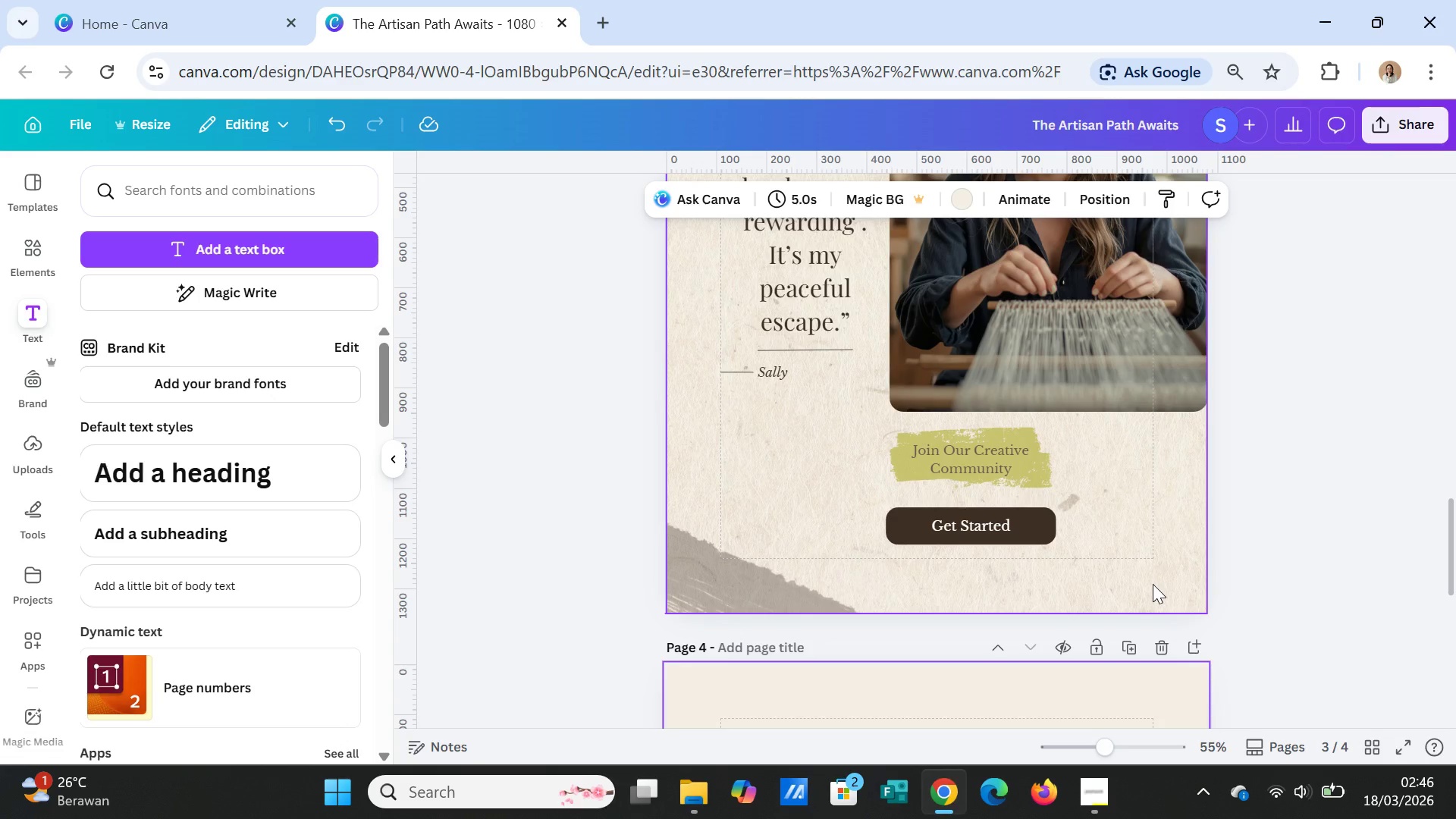 
left_click([1153, 584])
 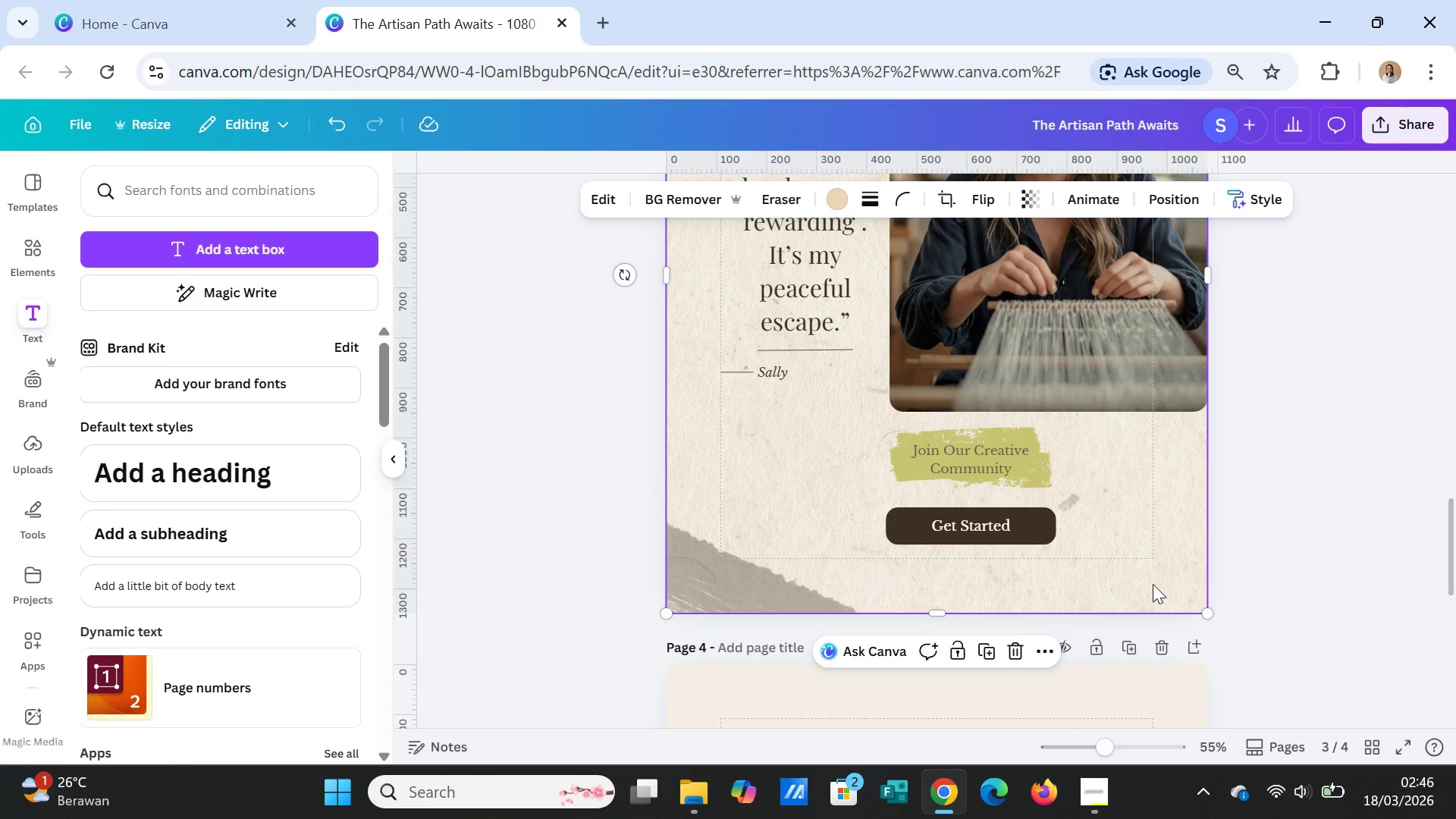 
key(Control+C)
 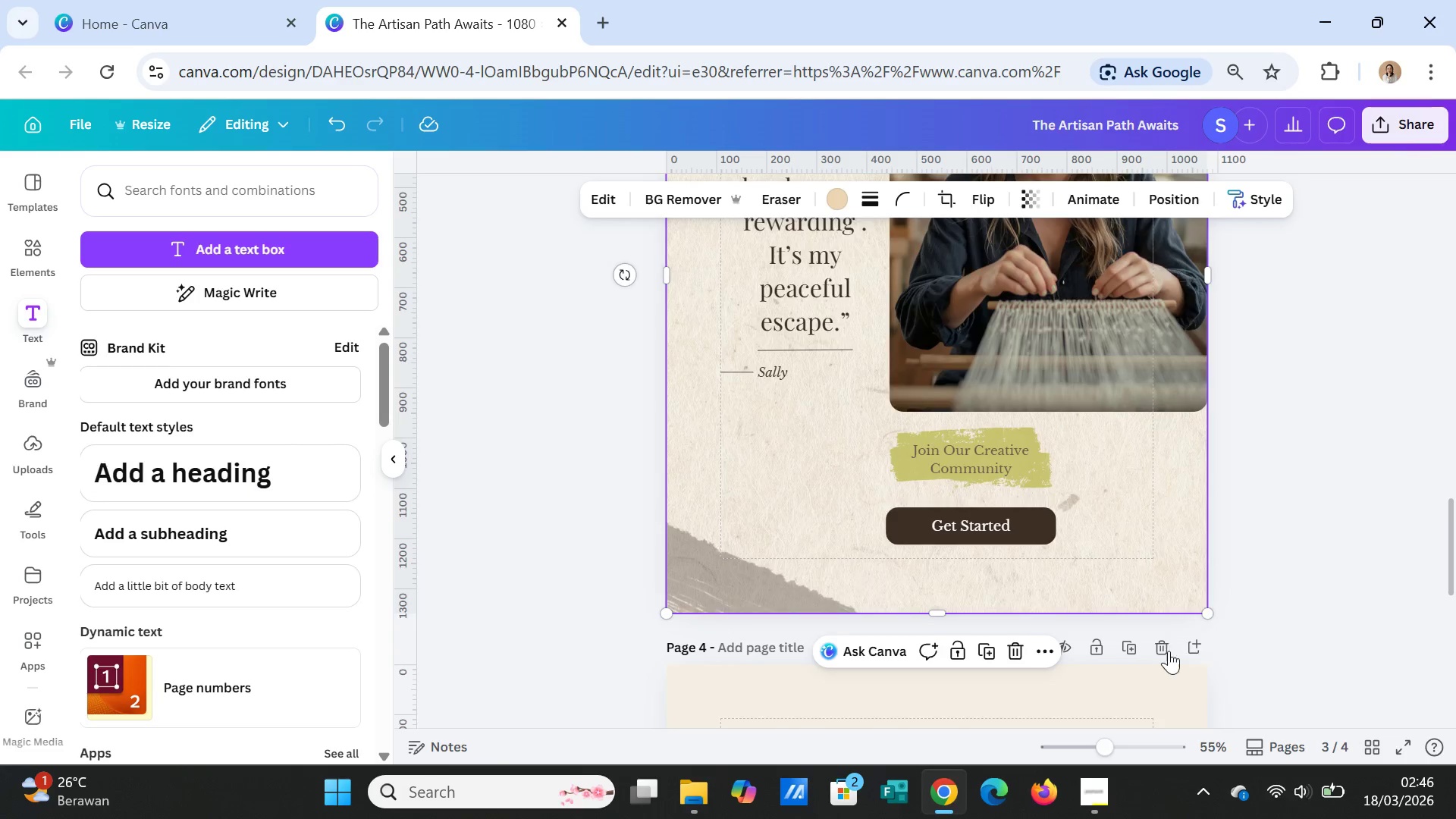 
left_click([1152, 622])
 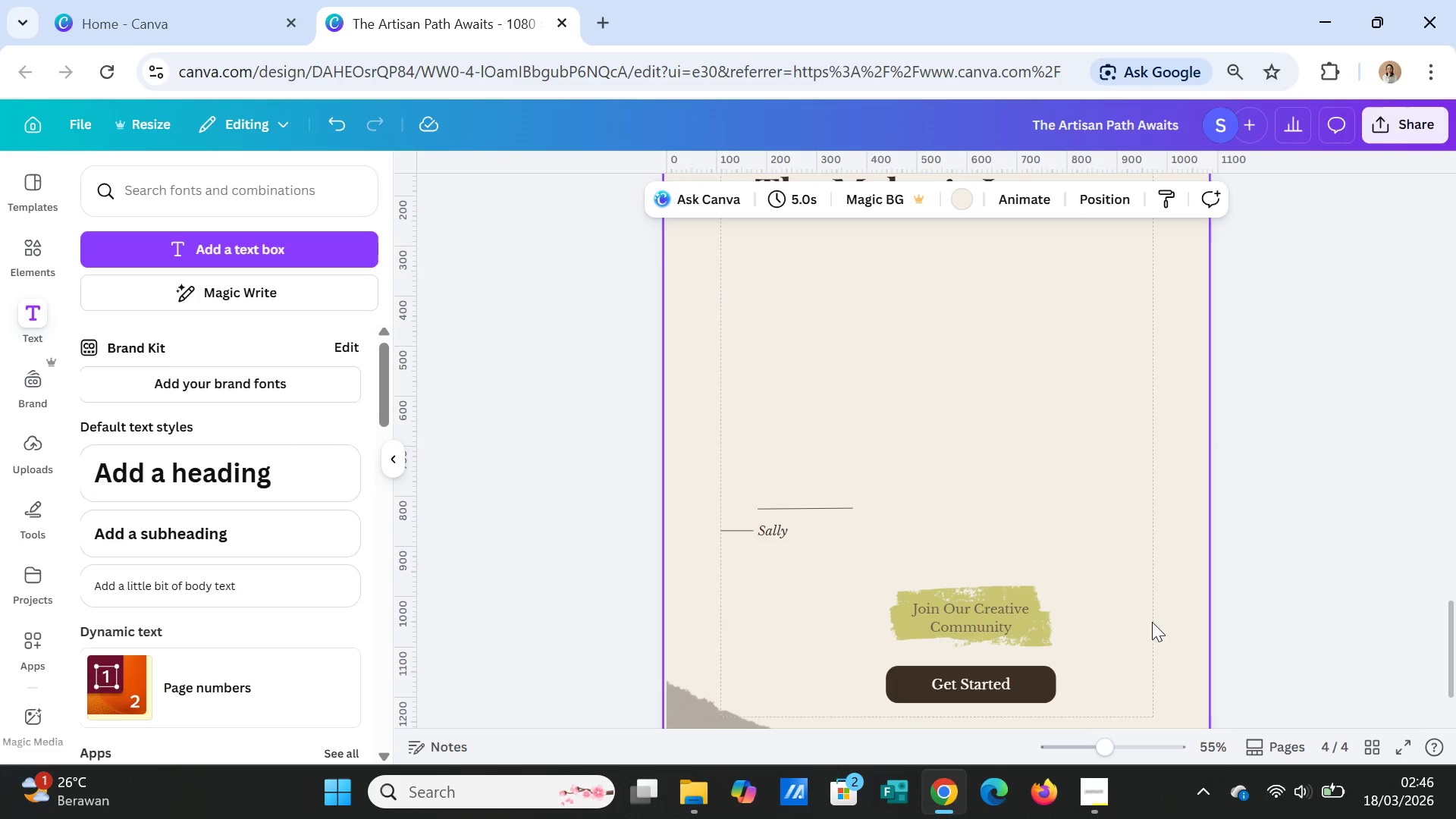 
scroll: coordinate [1162, 654], scroll_direction: down, amount: 5.0
 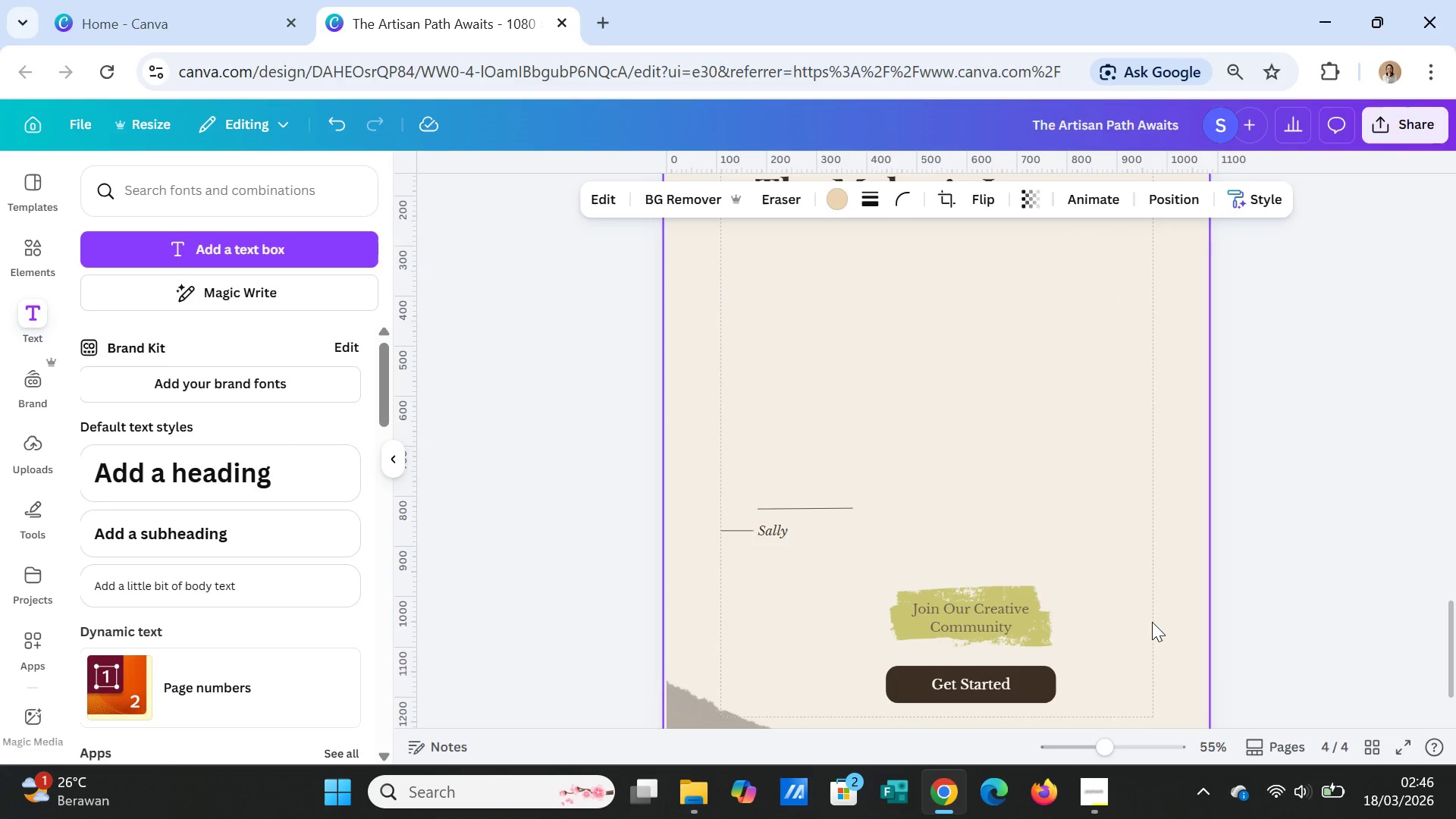 
key(Control+V)
 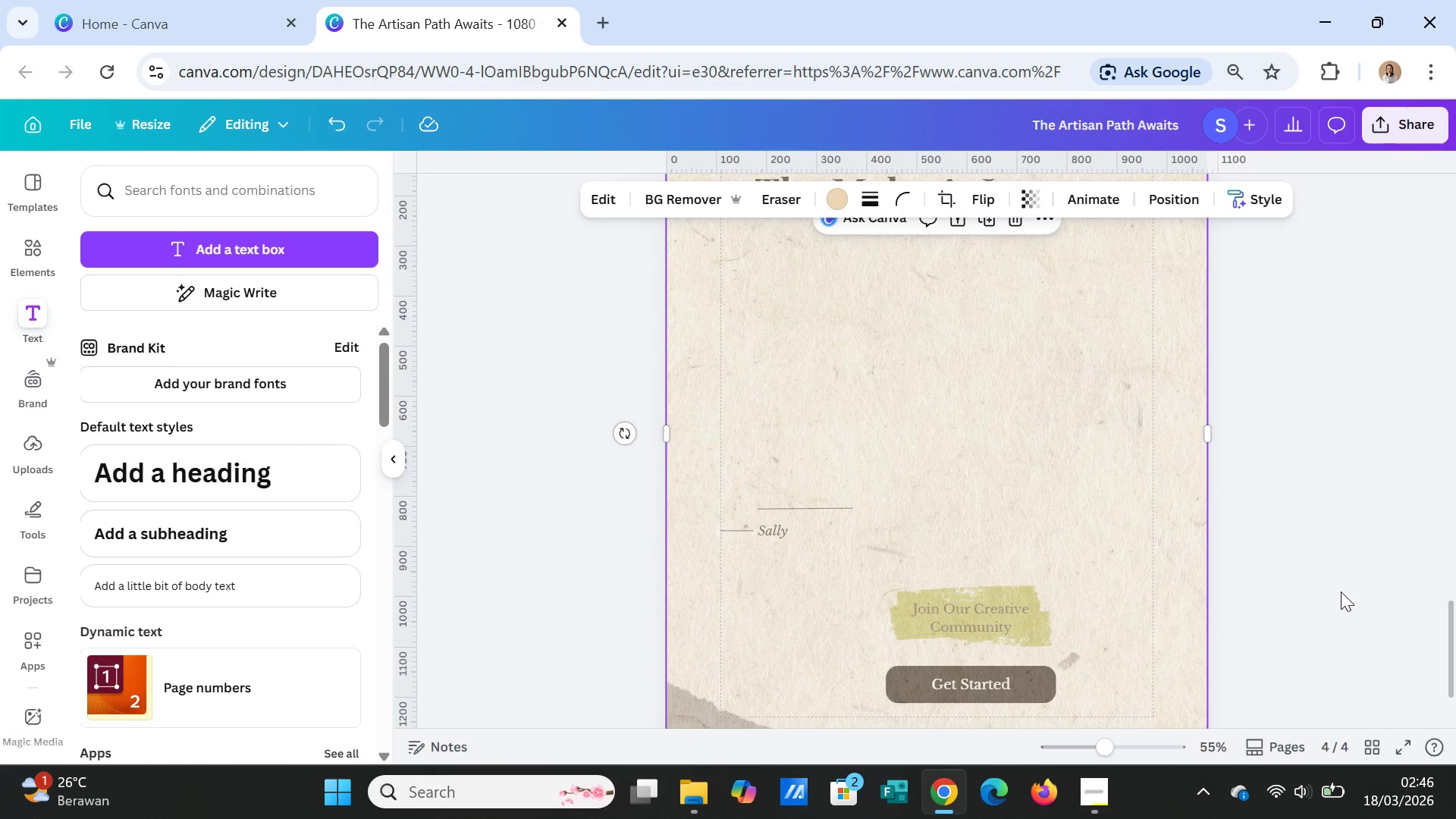 
left_click([1341, 590])
 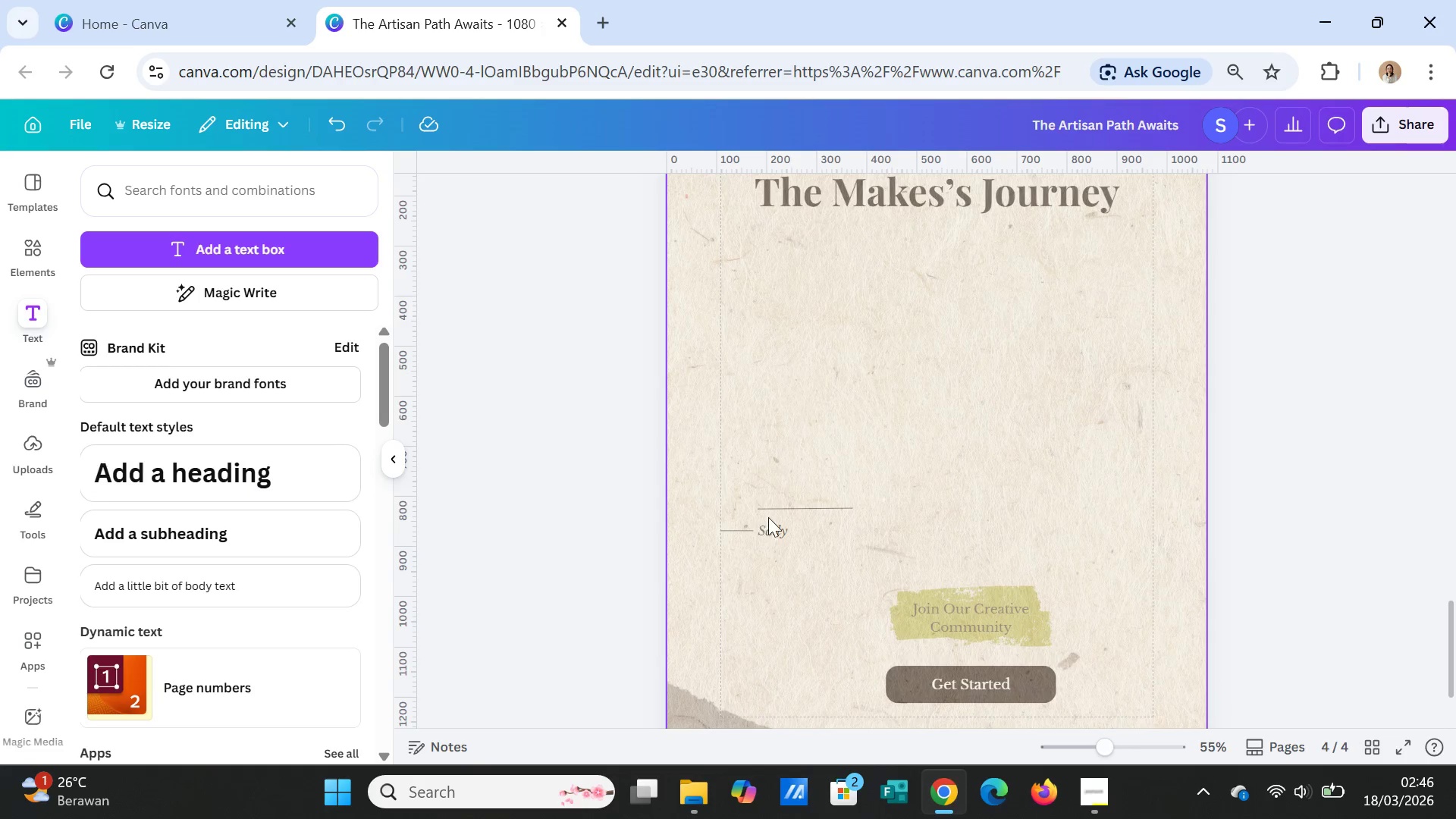 
left_click([786, 507])
 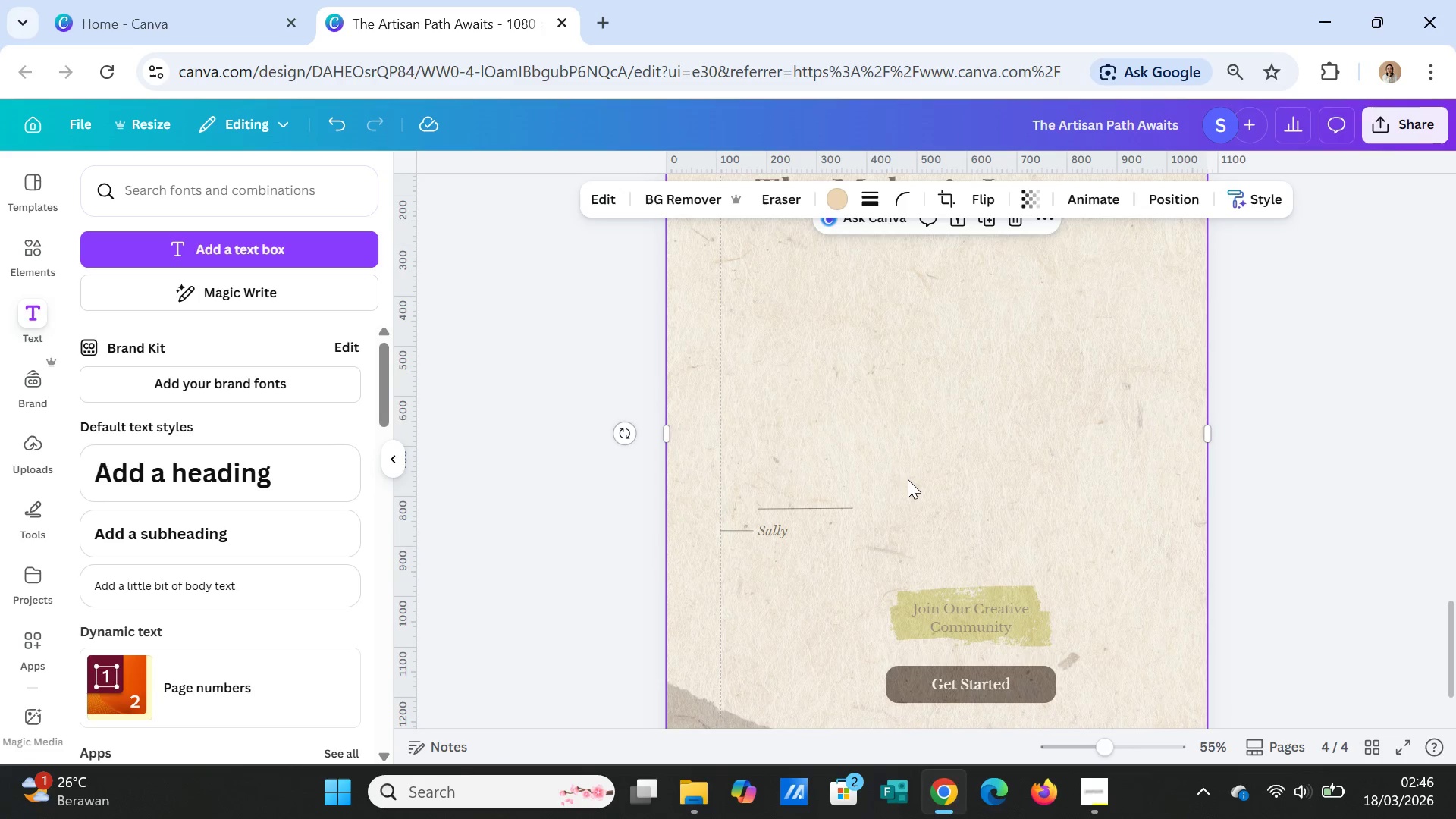 
right_click([910, 475])
 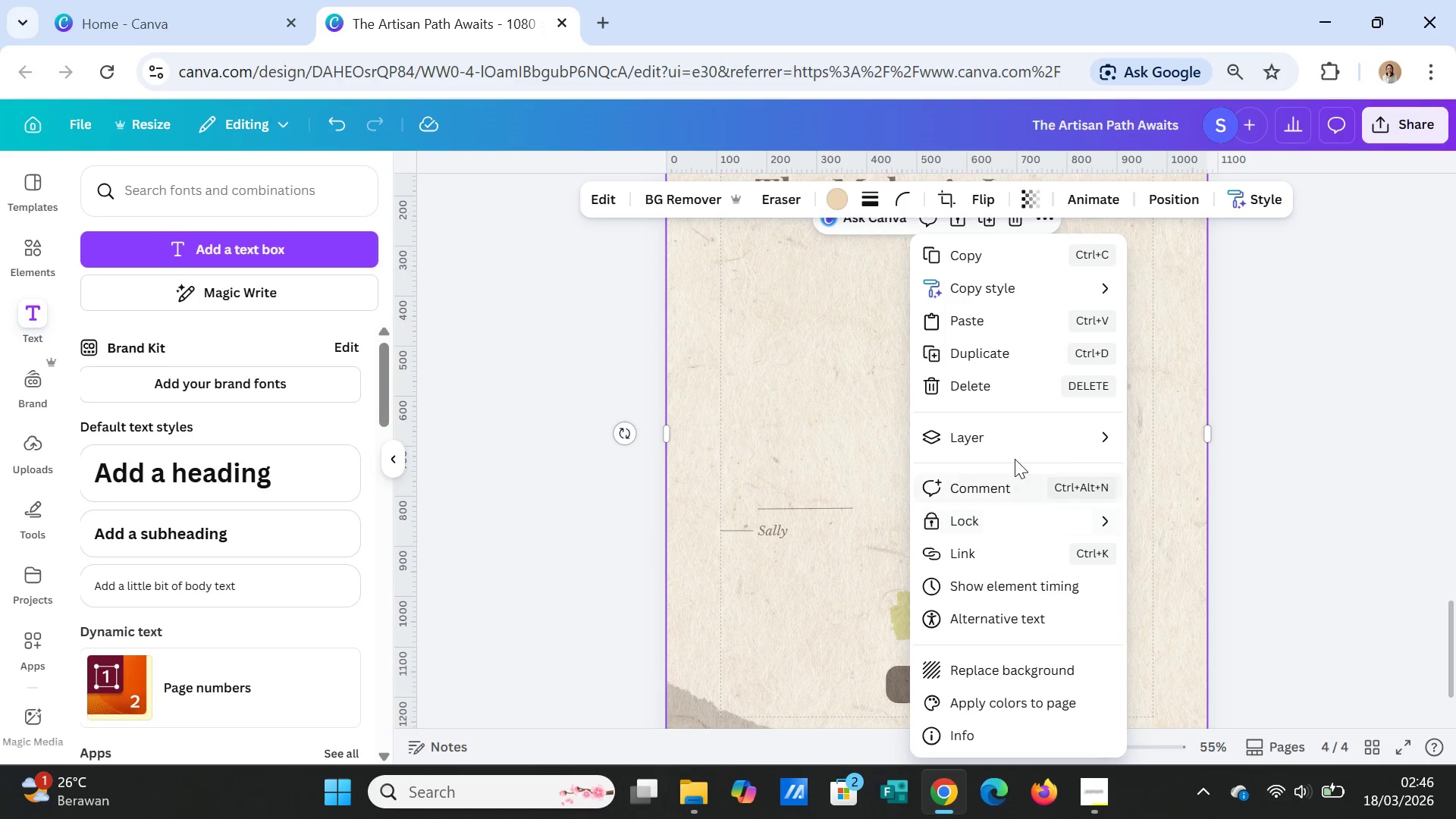 
left_click([1017, 447])
 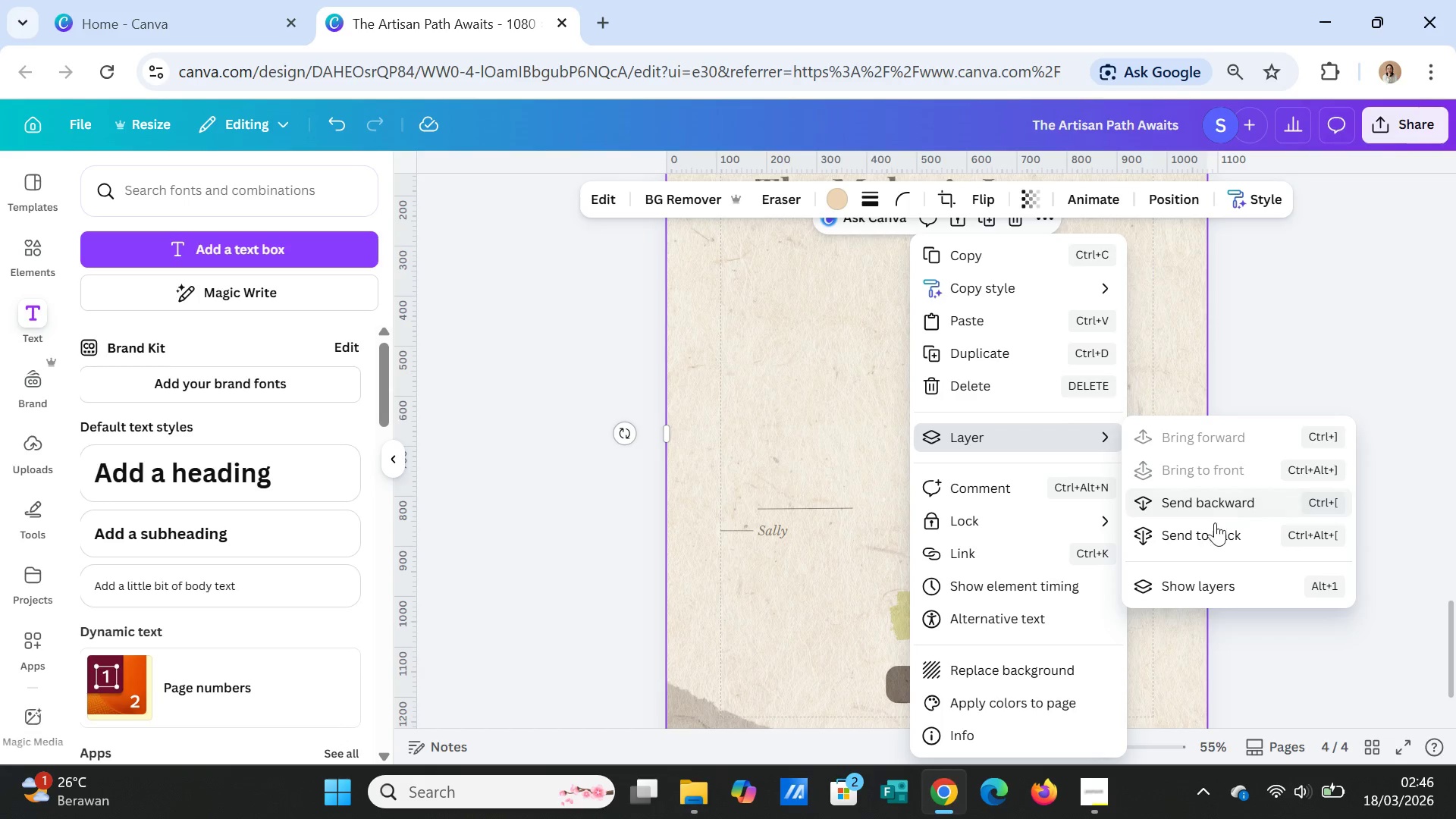 
left_click([1214, 529])
 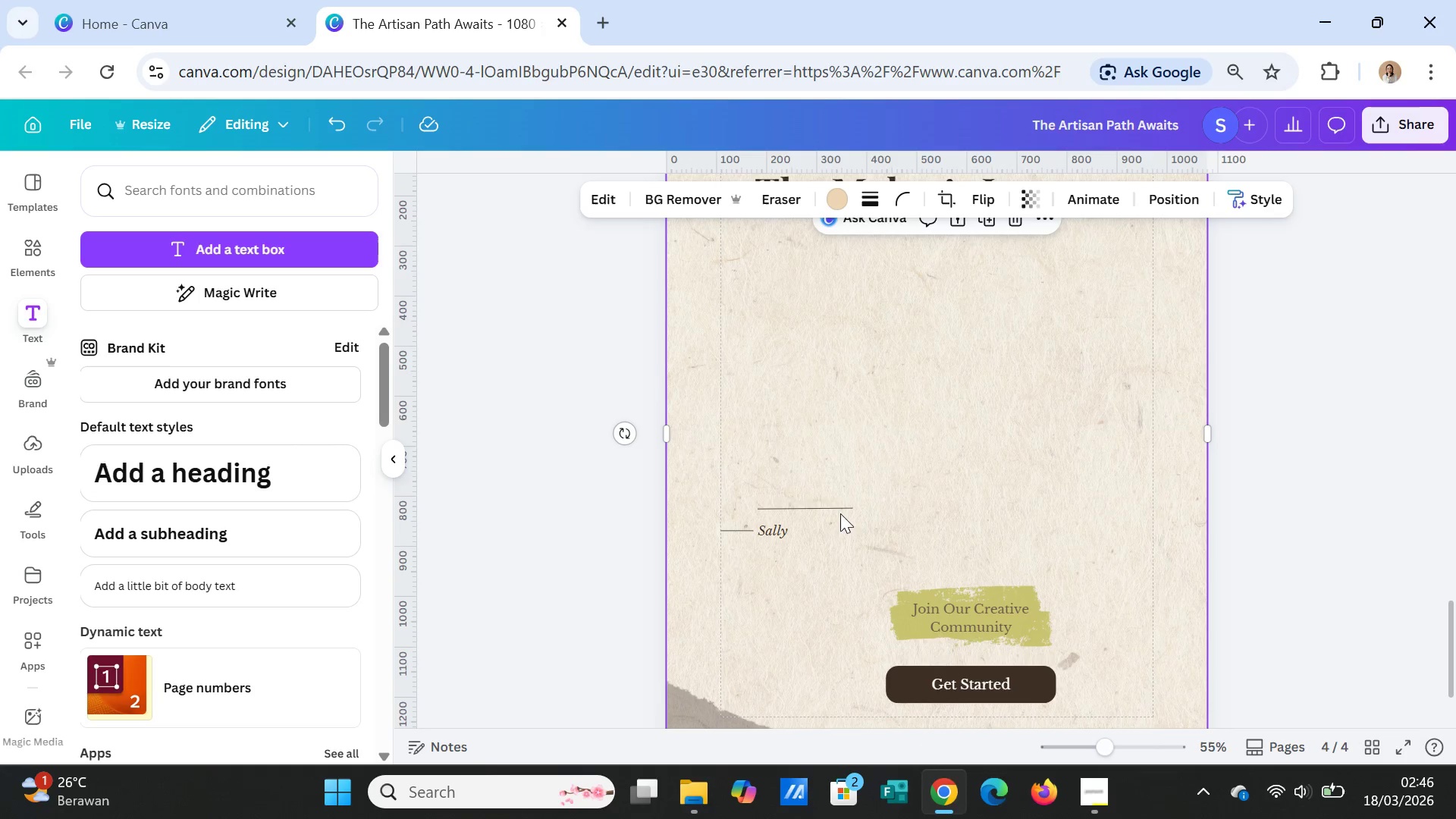 
left_click([833, 507])
 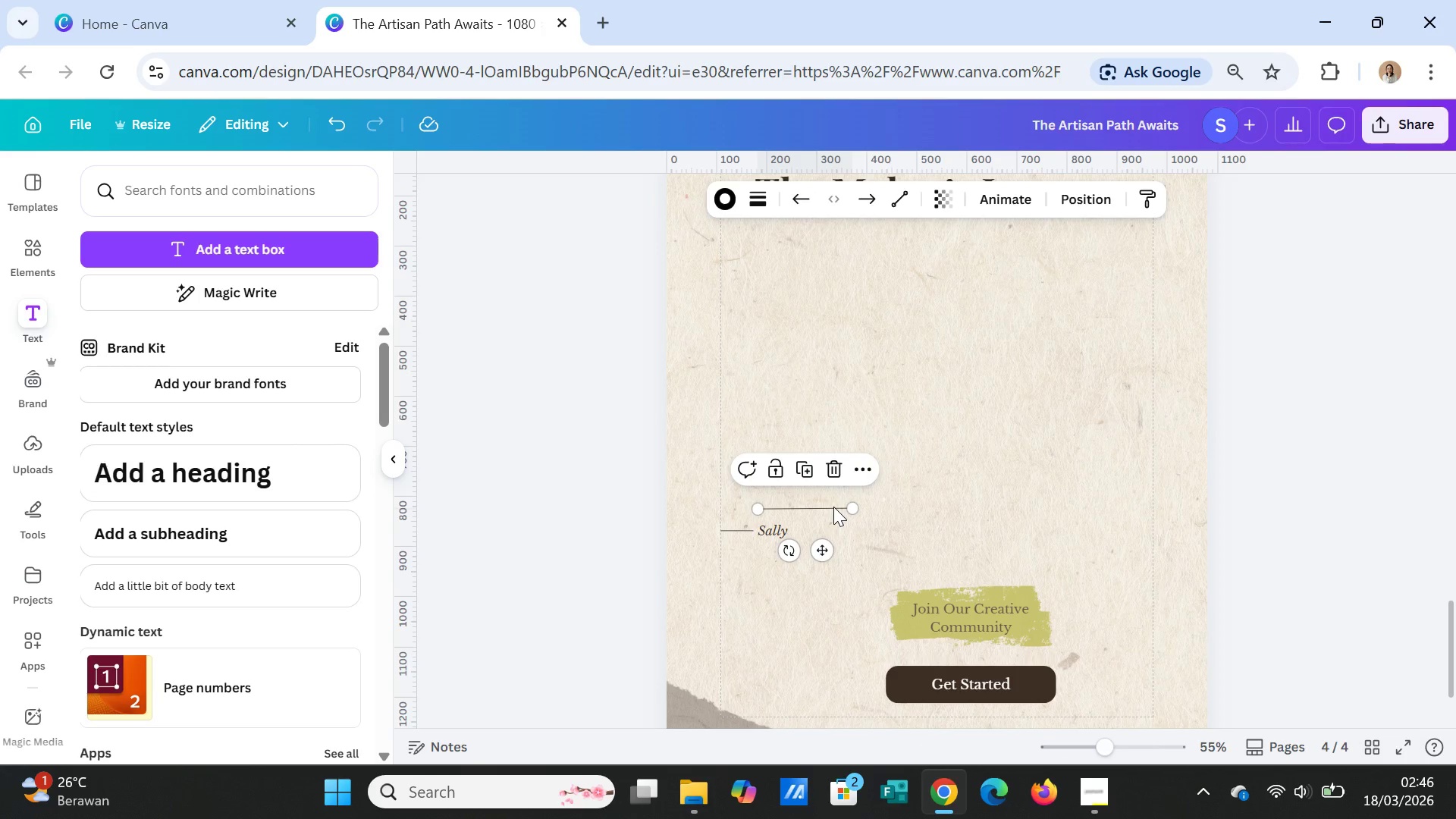 
key(Delete)
 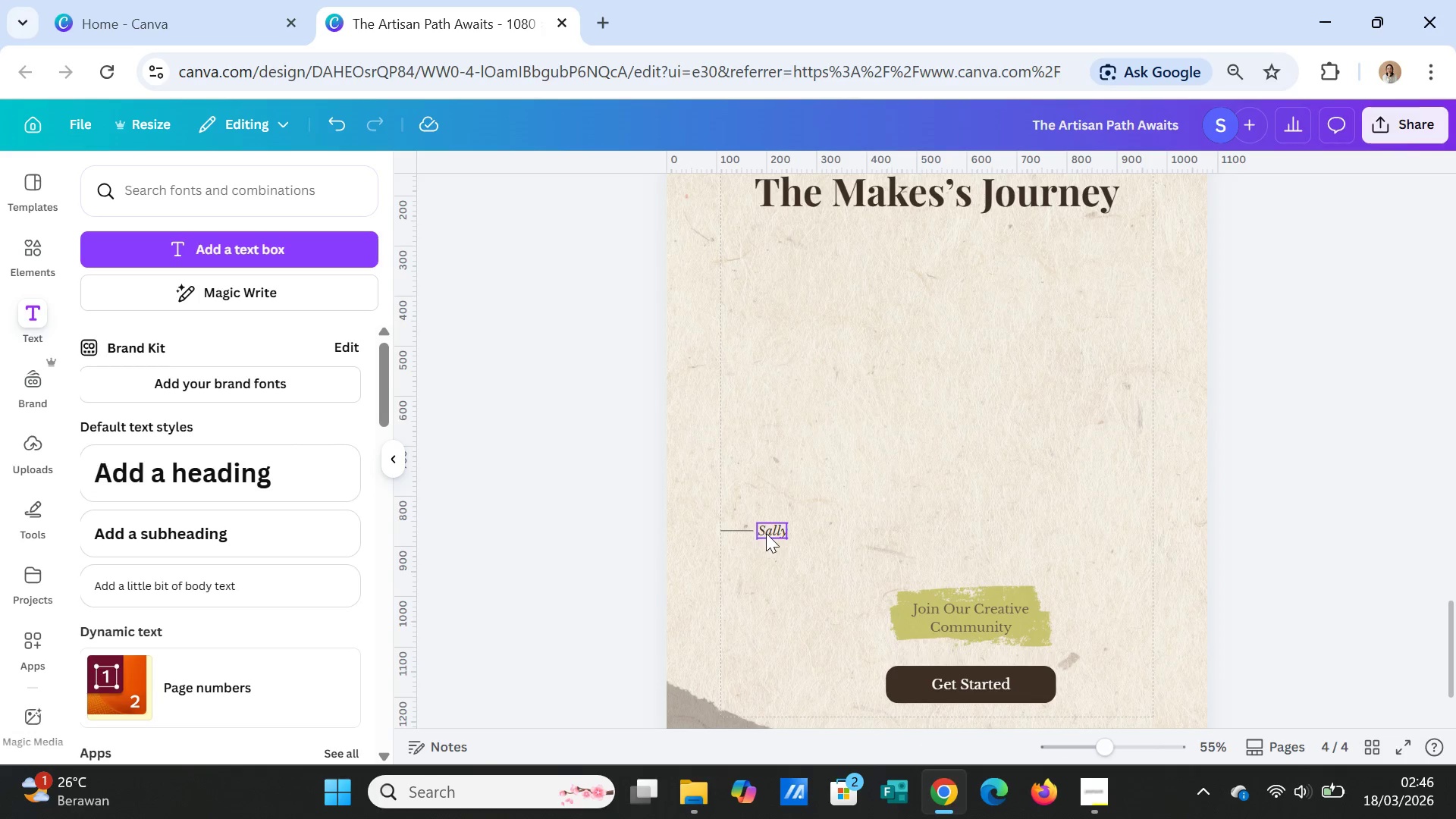 
left_click([769, 533])
 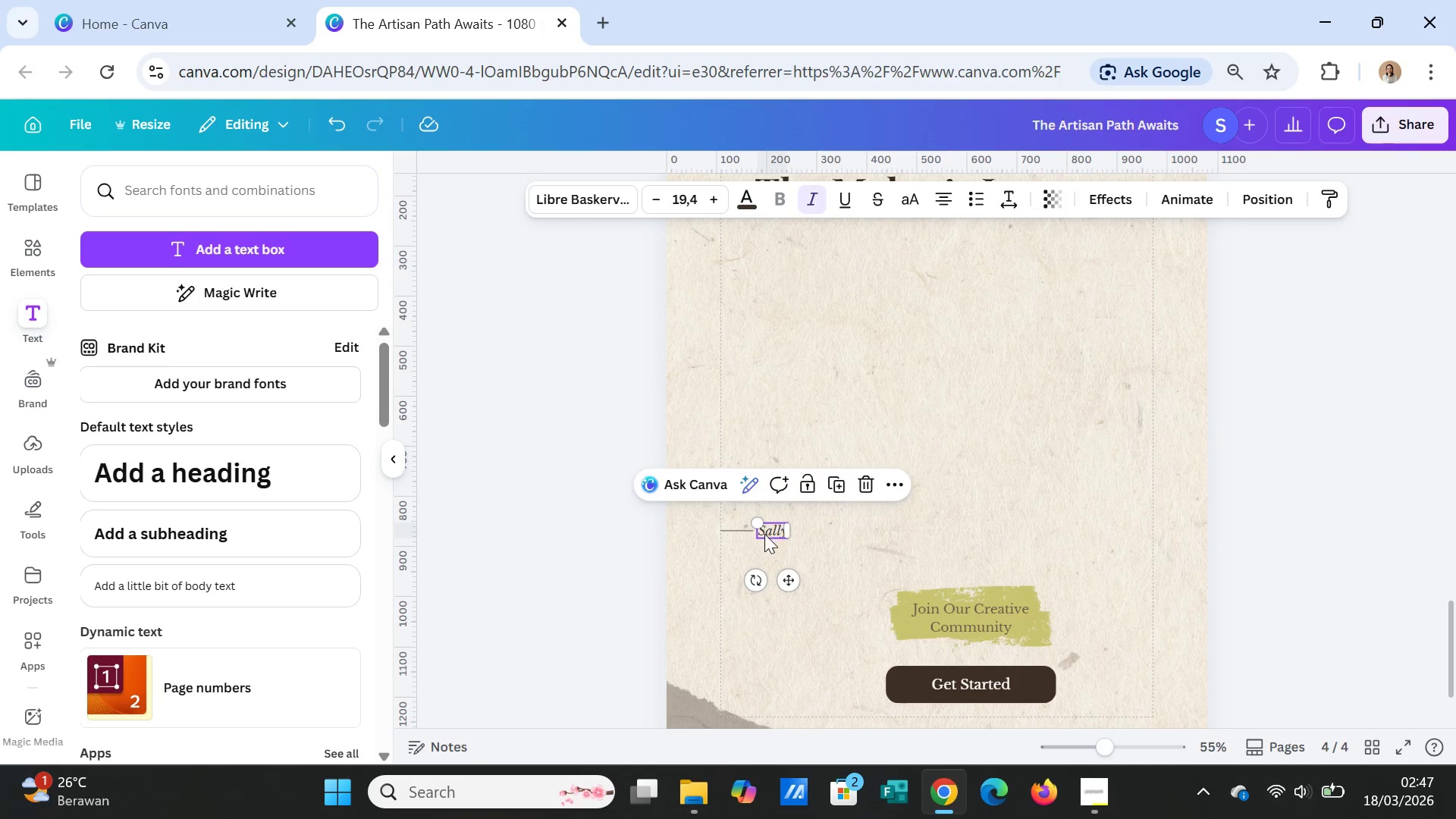 
key(Delete)
 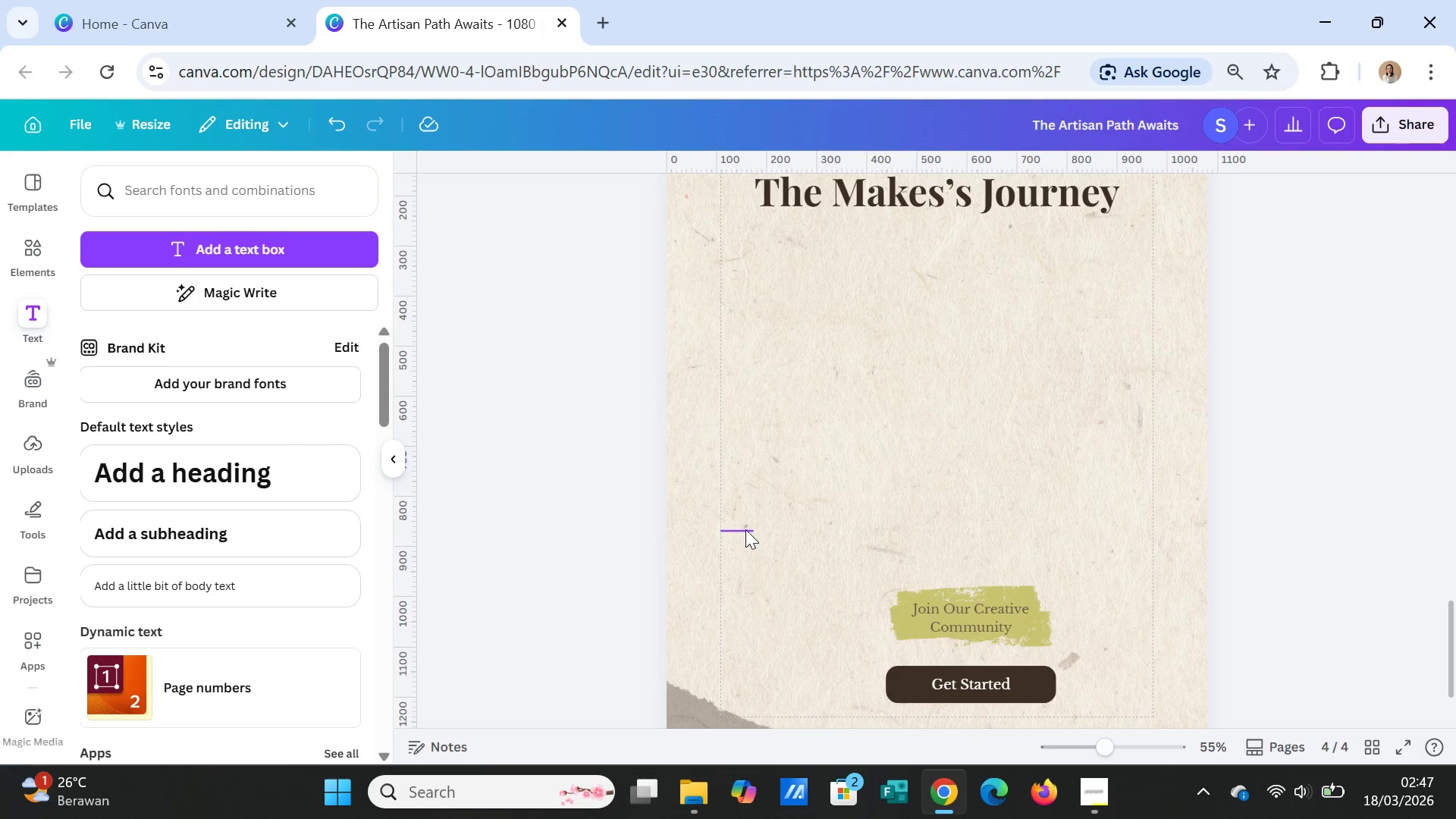 
left_click([745, 529])
 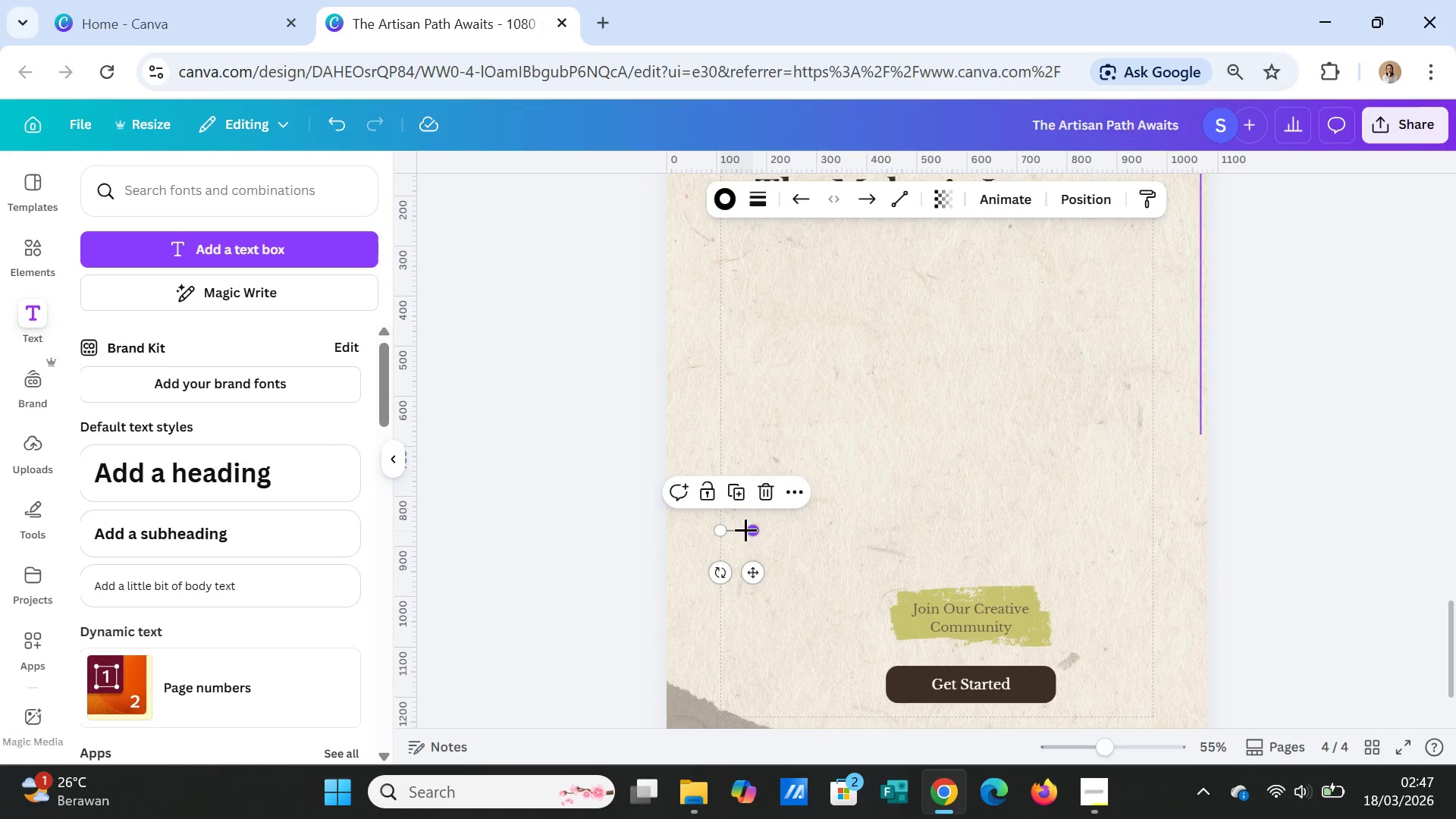 
key(Delete)
 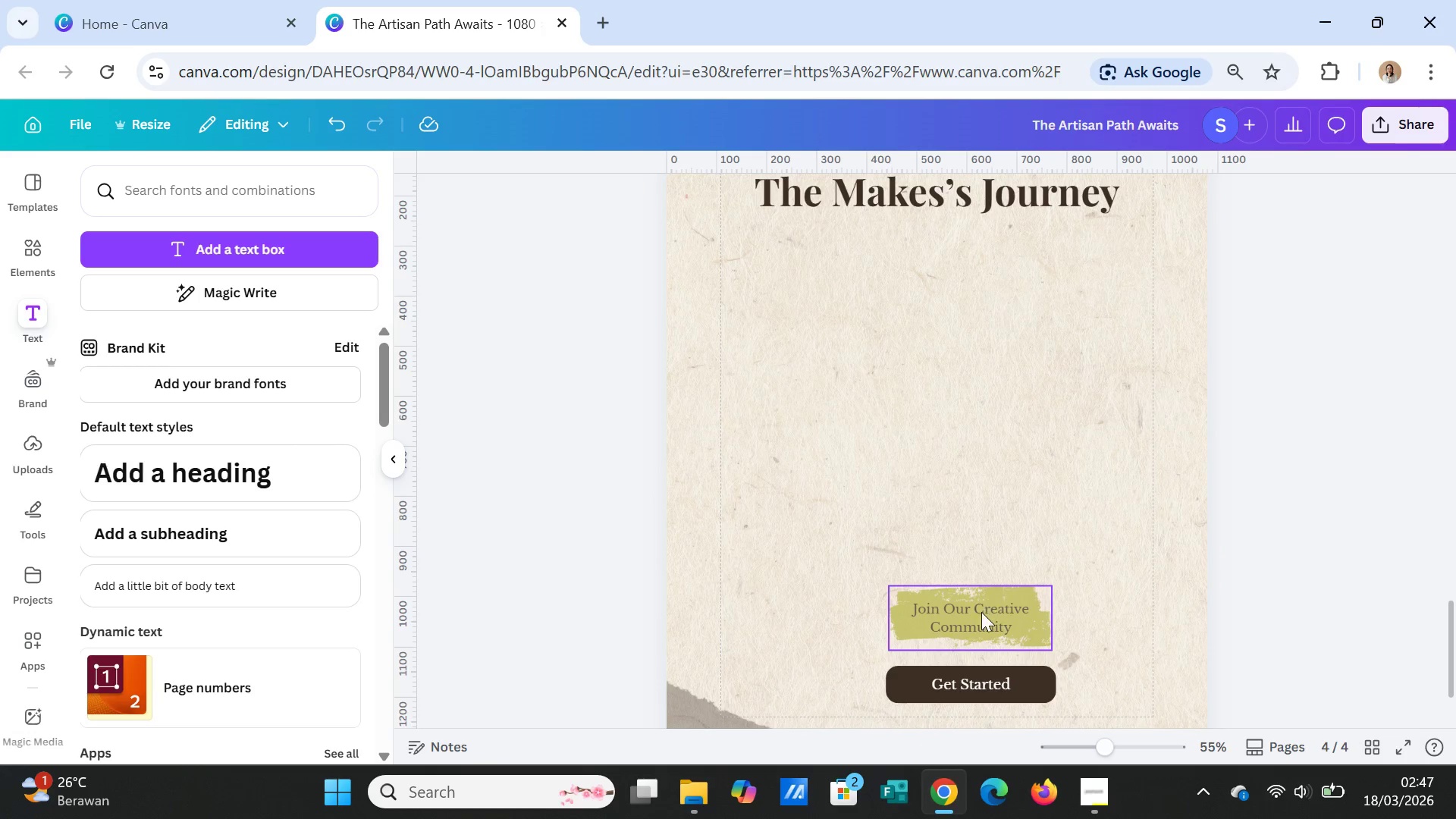 
left_click([981, 613])
 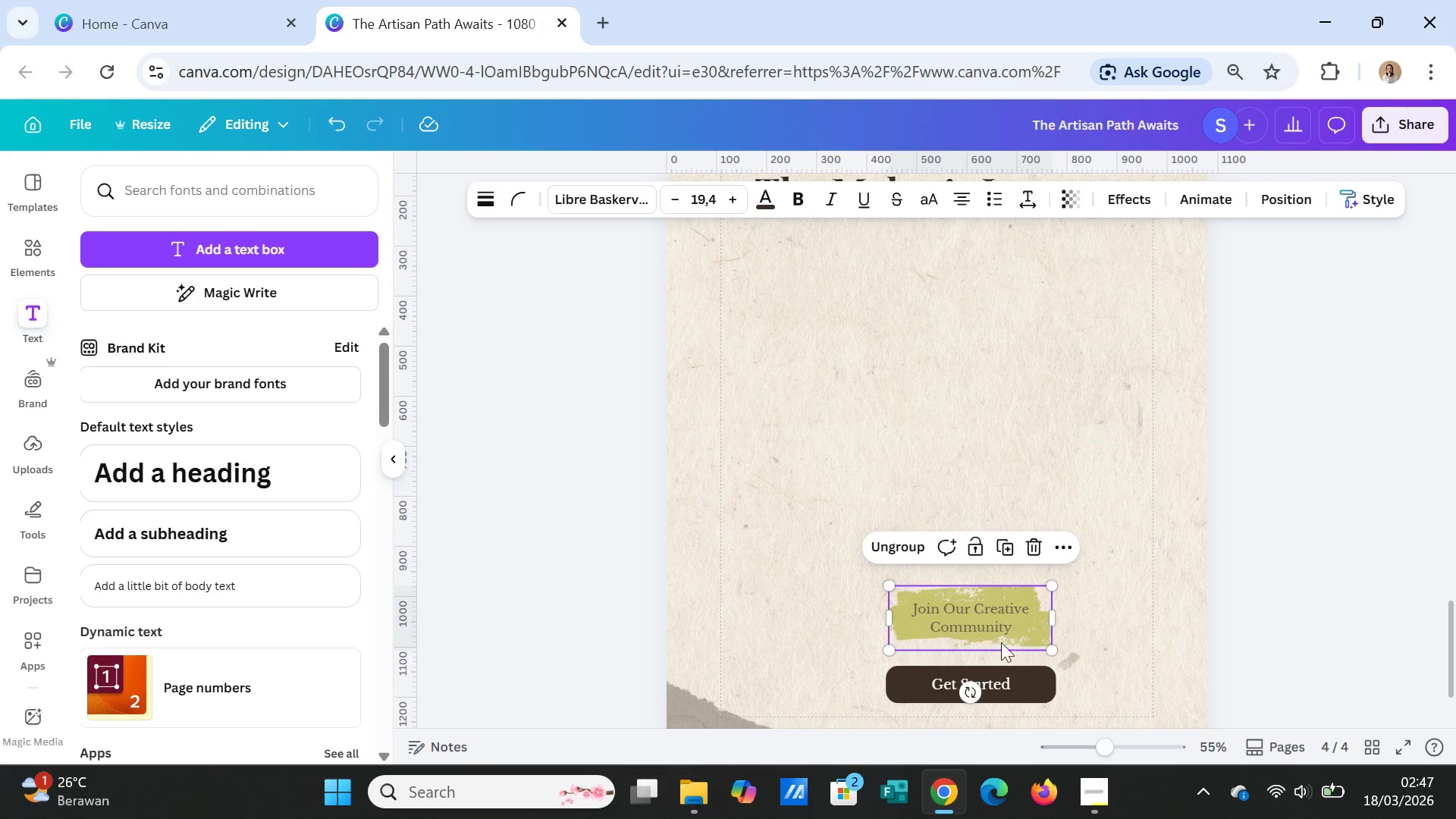 
key(Delete)
 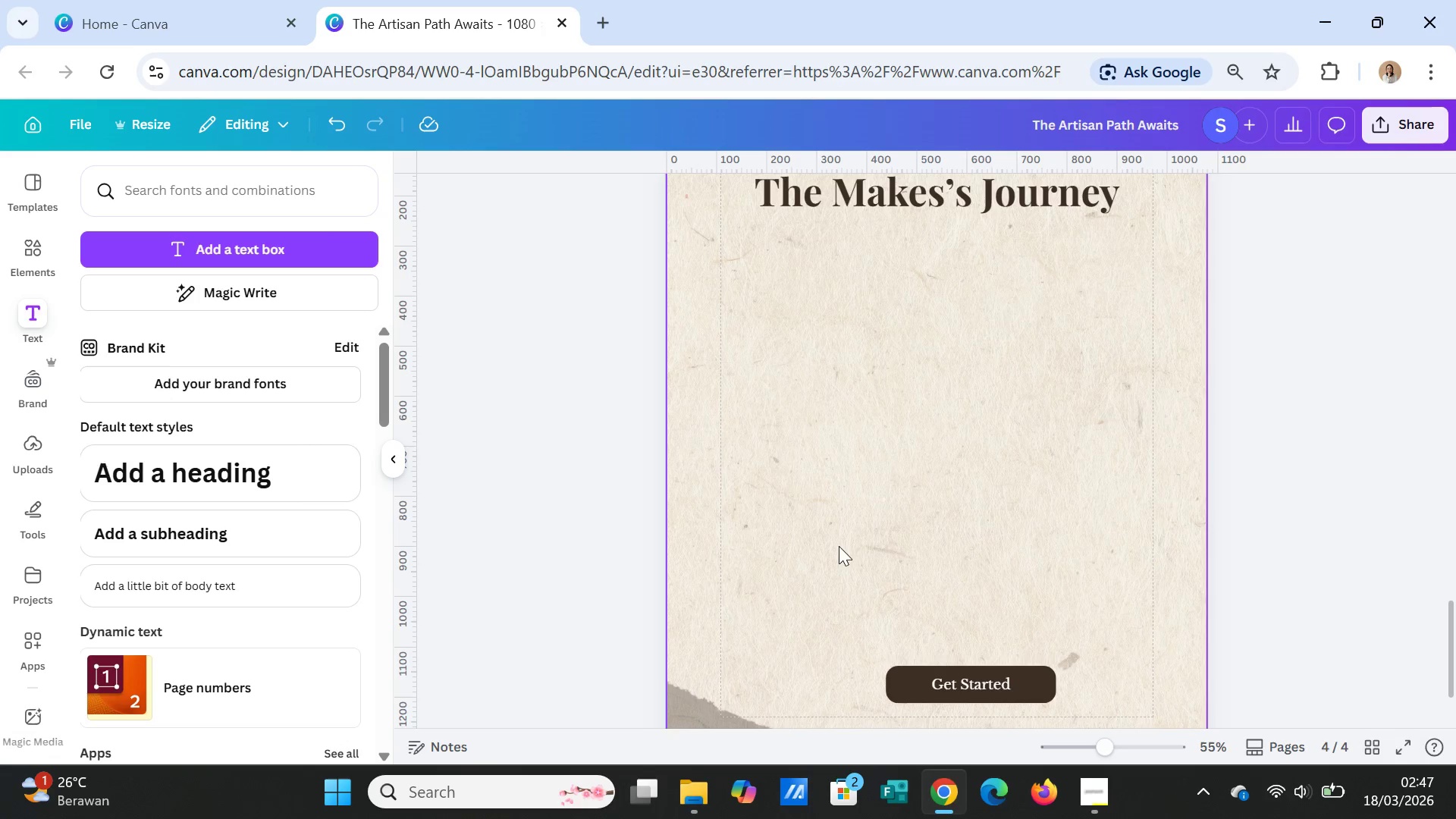 
wait(5.3)
 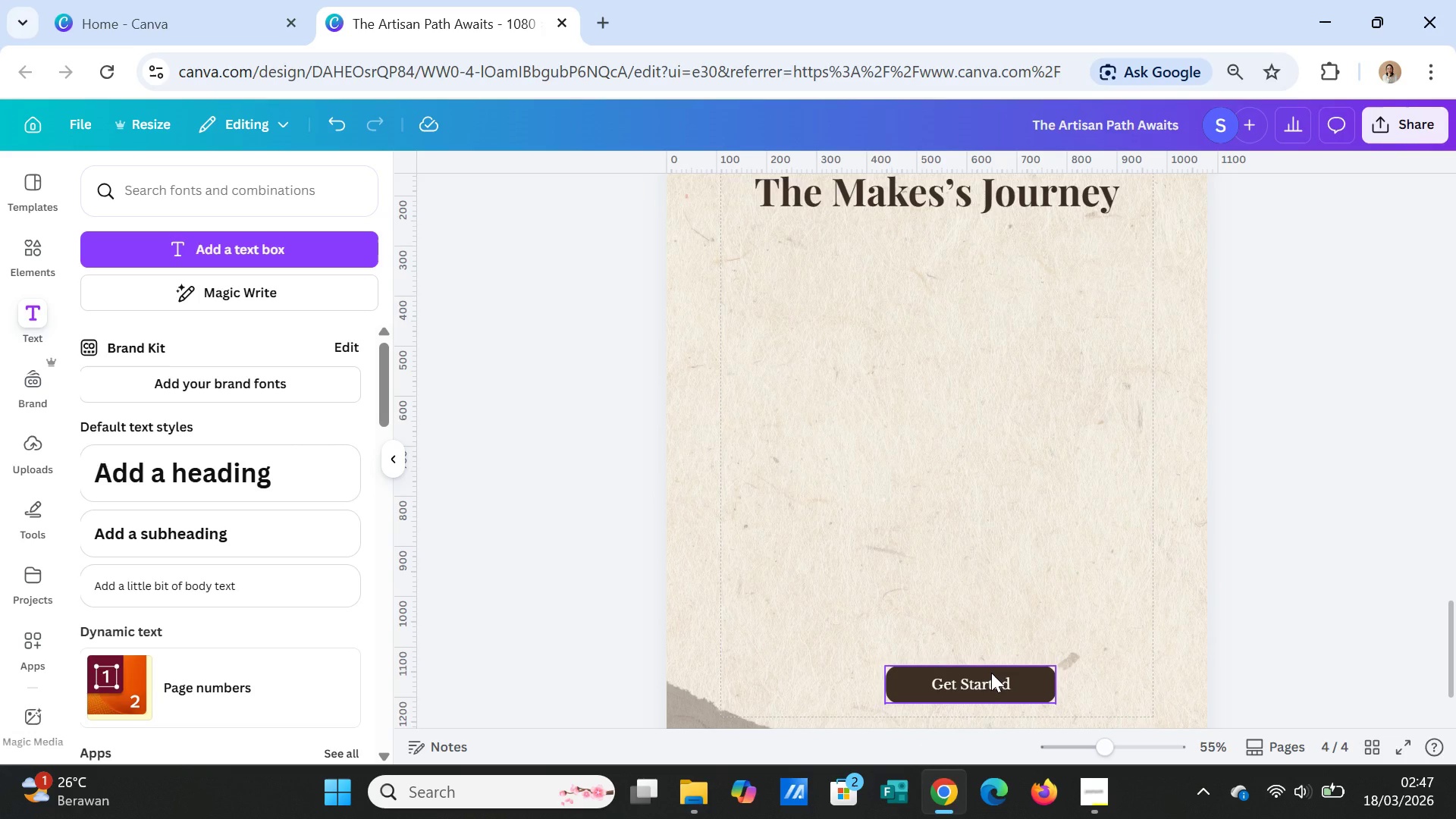 
left_click([334, 124])
 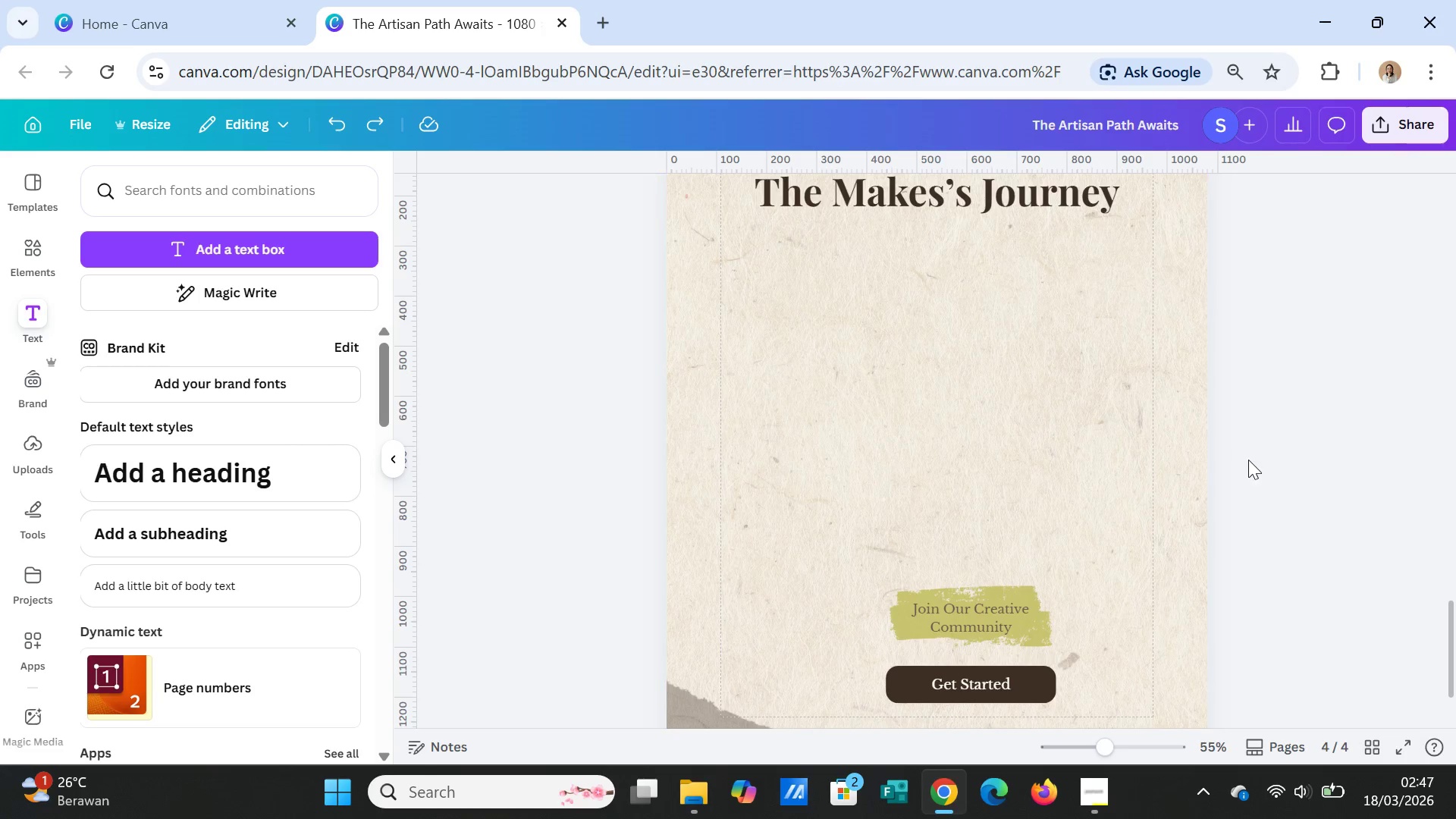 
left_click([1265, 483])
 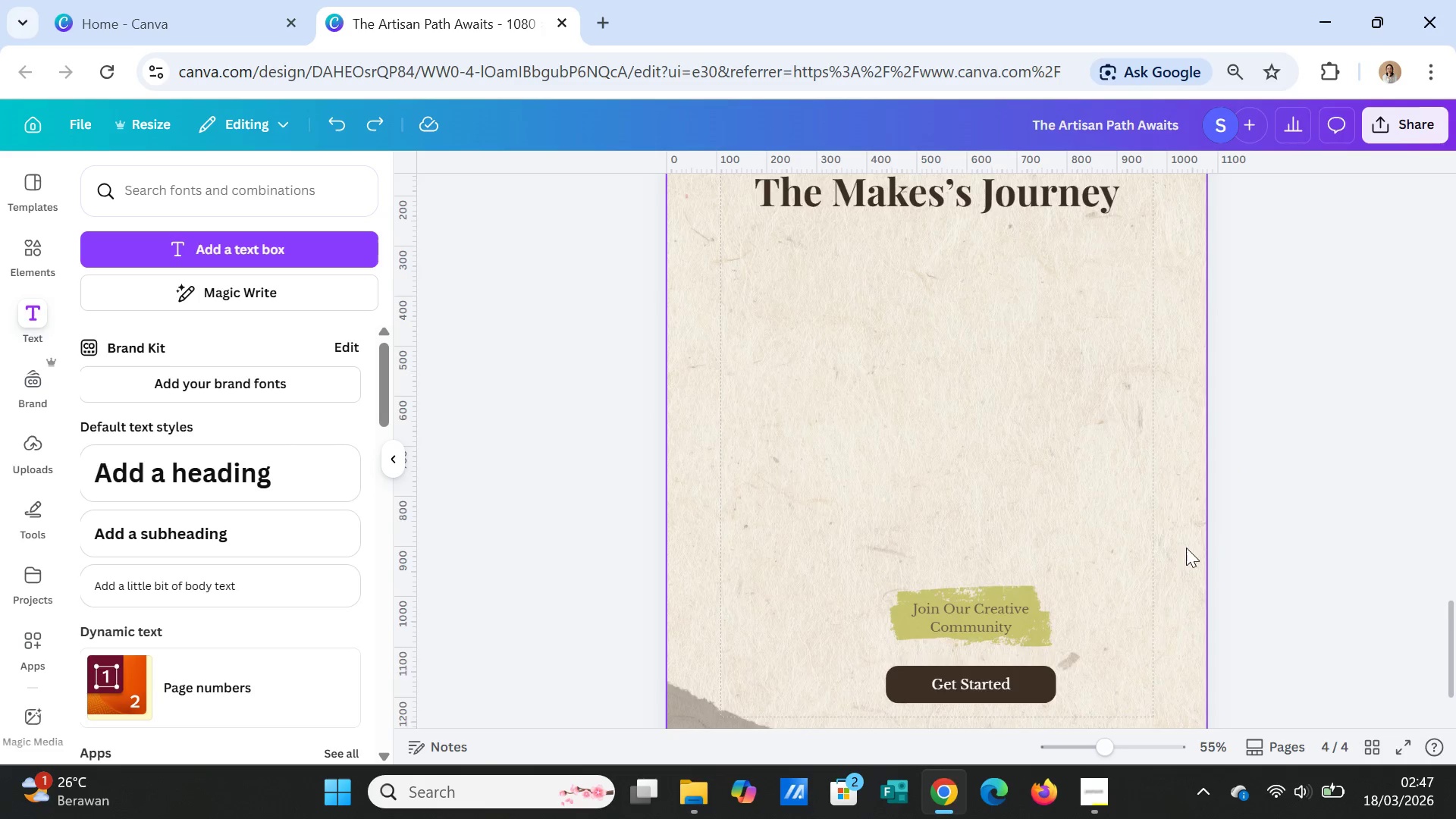 
scroll: coordinate [1185, 560], scroll_direction: down, amount: 3.0
 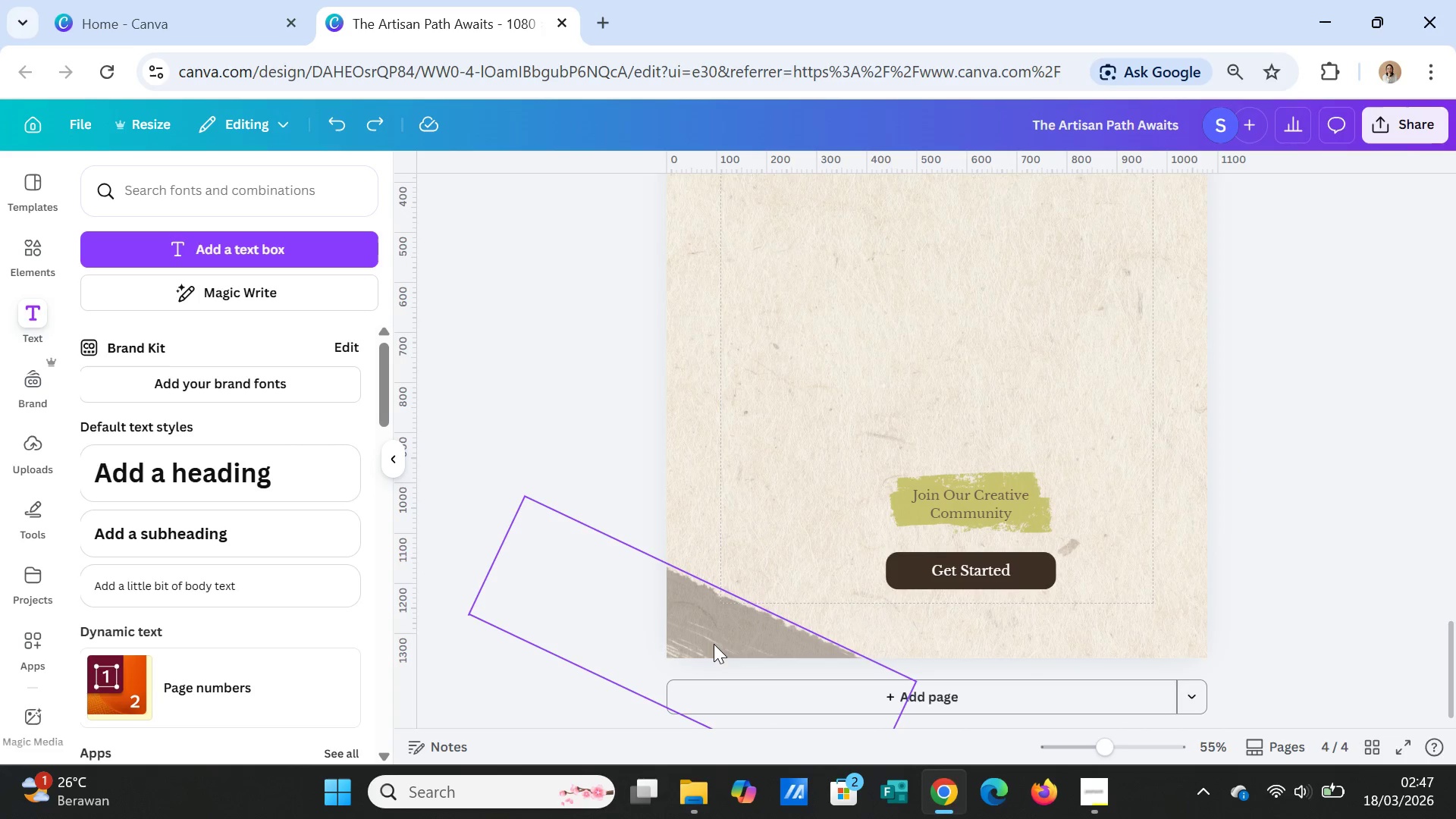 
scroll: coordinate [784, 456], scroll_direction: up, amount: 20.0
 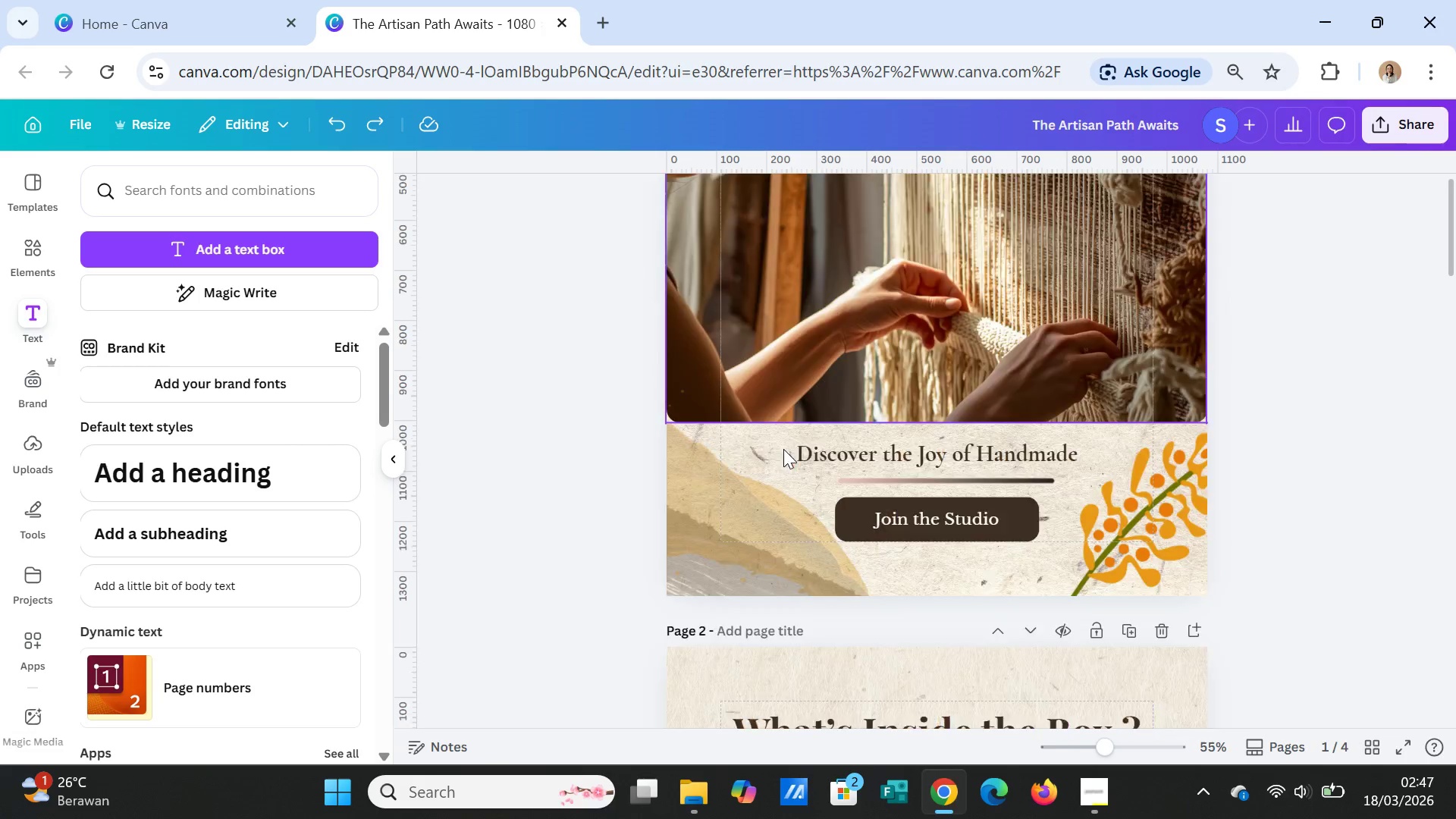 
scroll: coordinate [783, 449], scroll_direction: down, amount: 4.0
 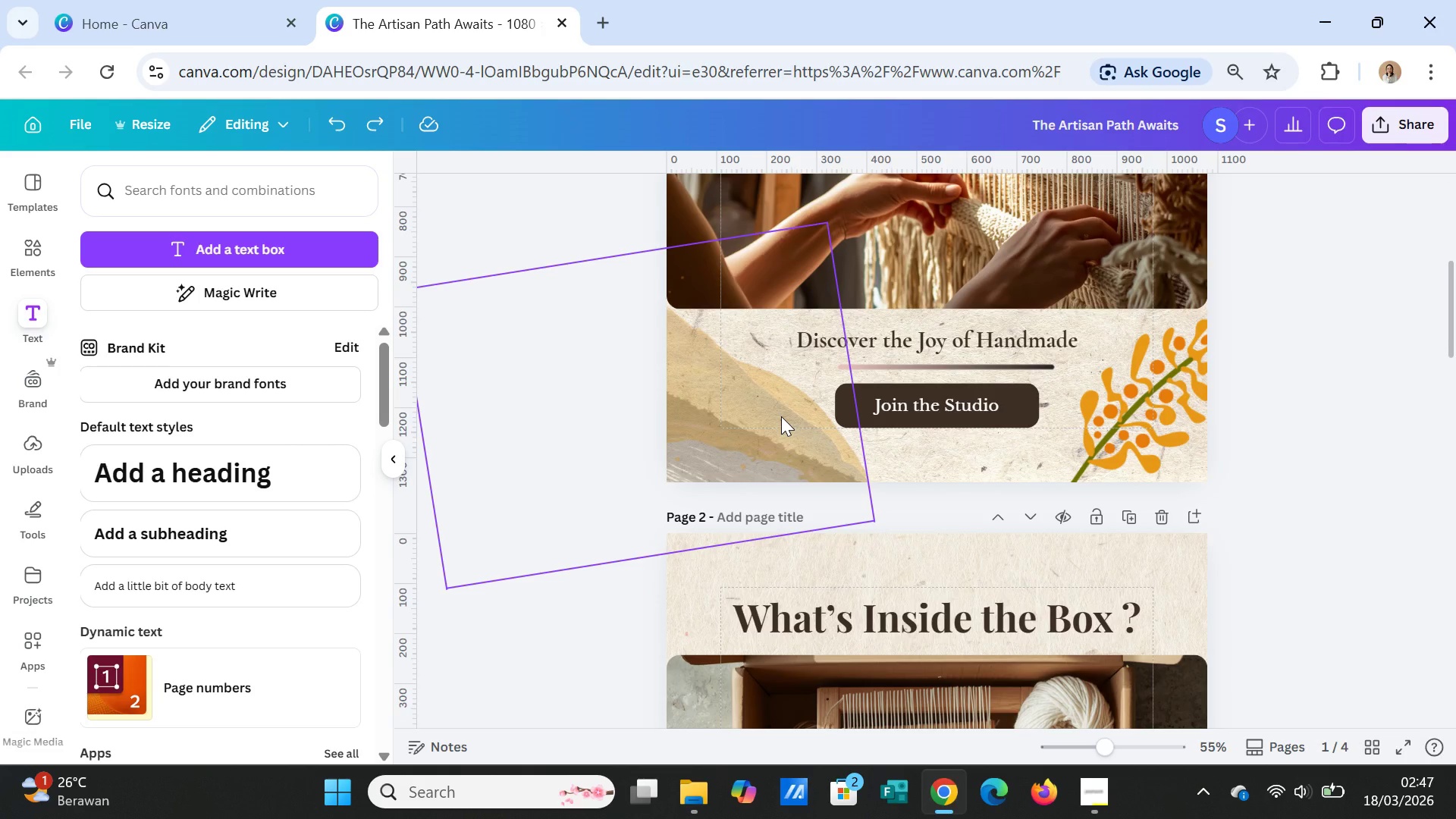 
left_click([781, 416])
 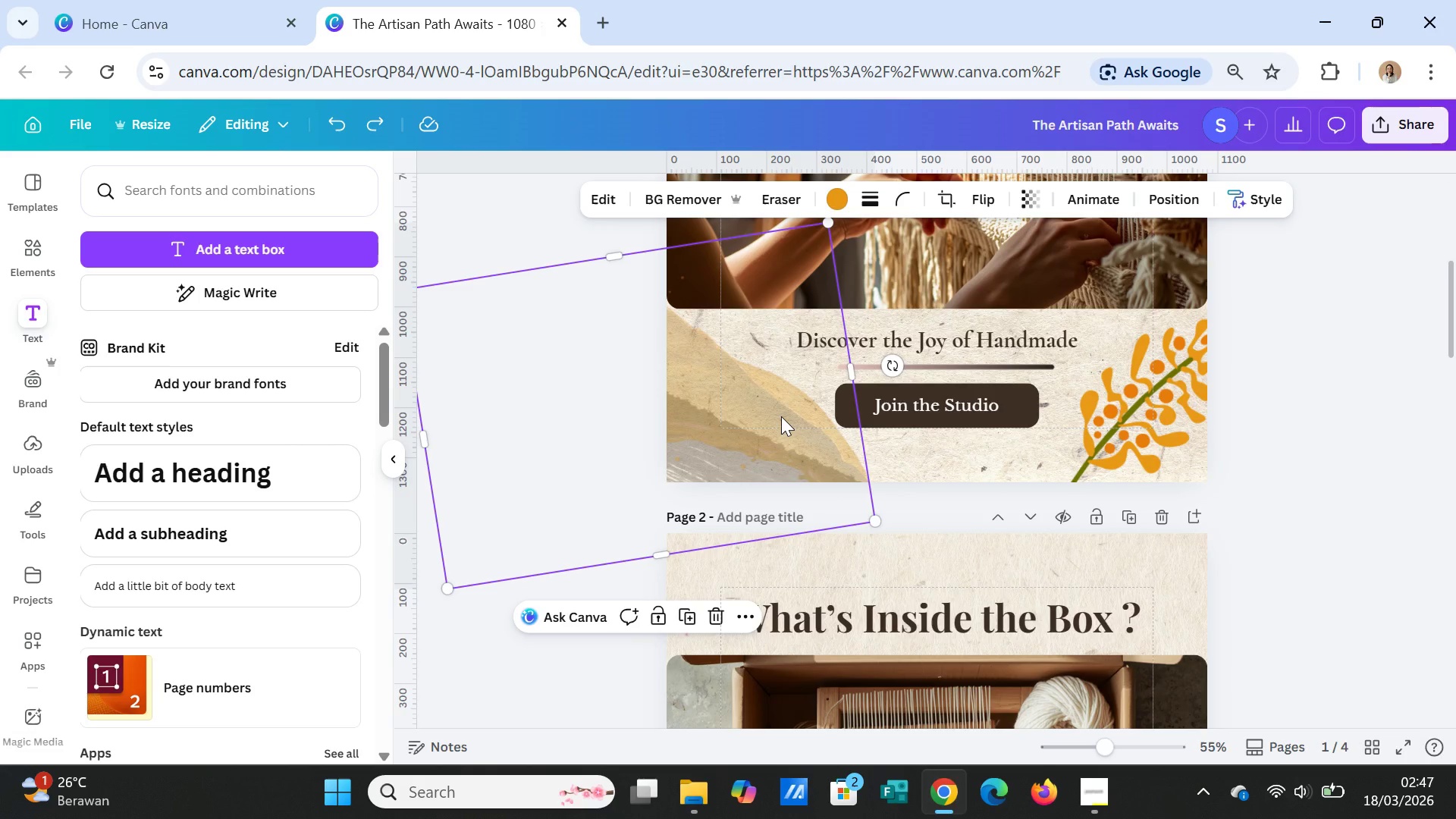 
key(Control+C)
 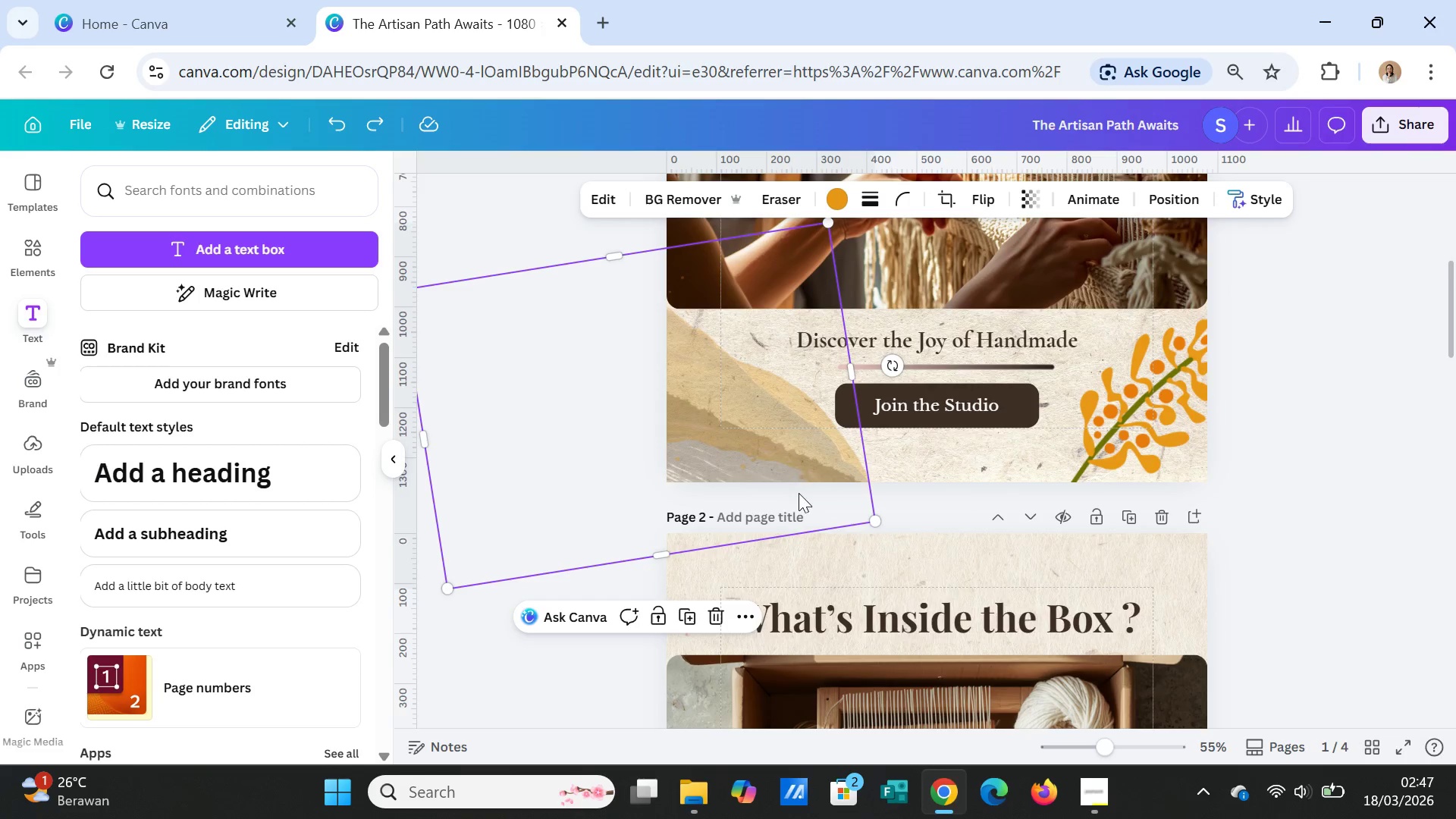 
scroll: coordinate [800, 500], scroll_direction: down, amount: 13.0
 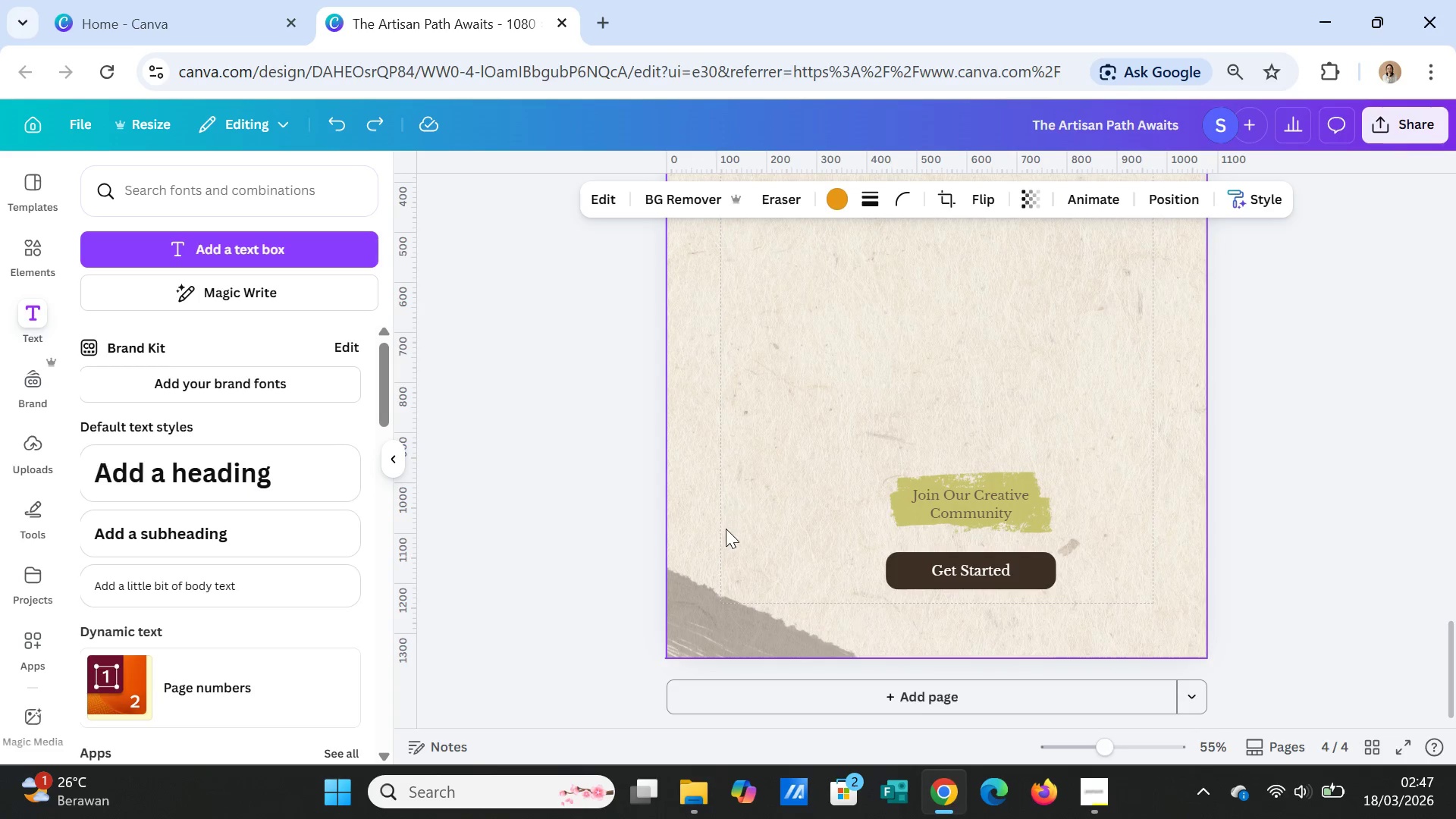 
left_click([726, 535])
 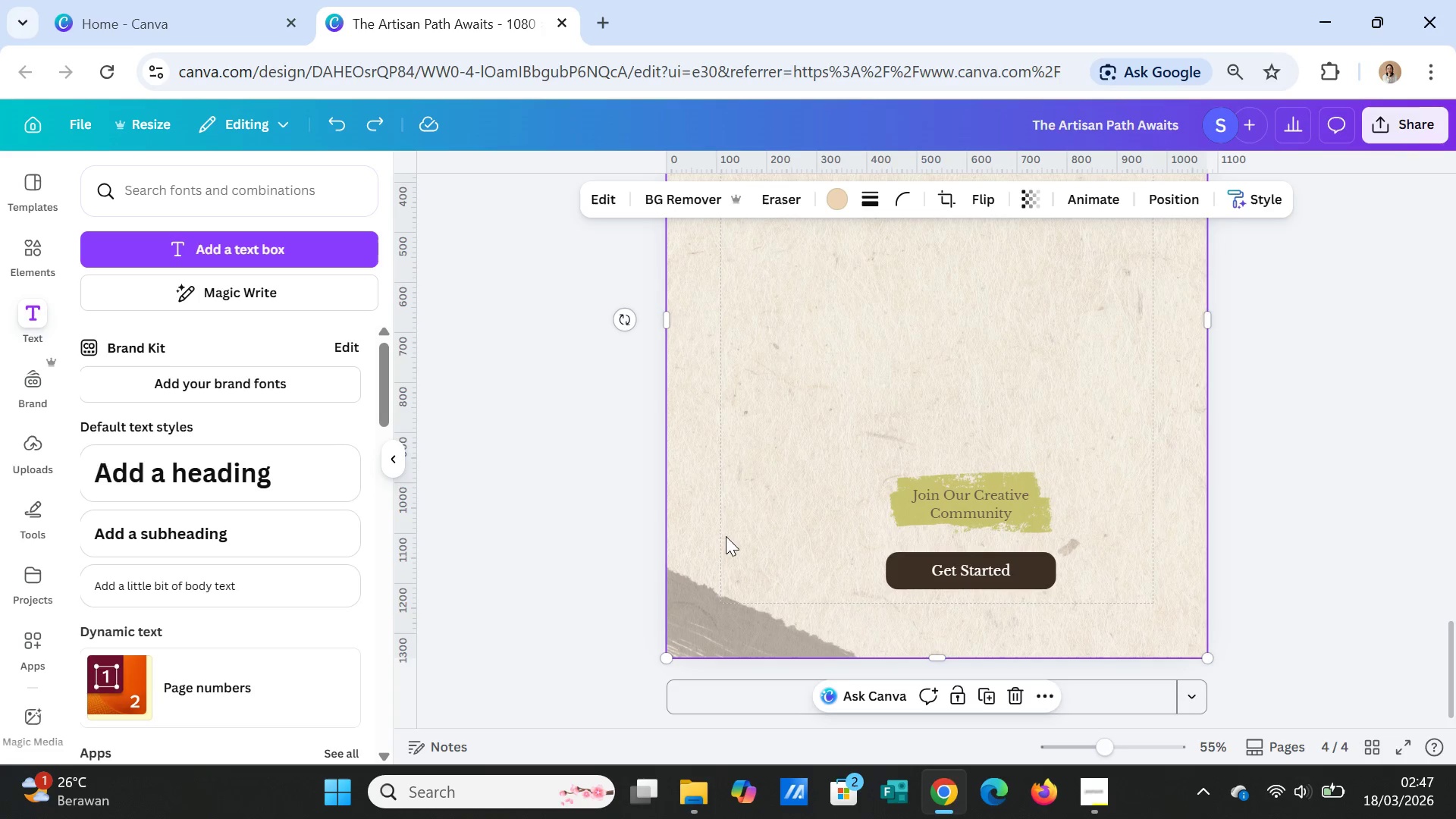 
key(Control+V)
 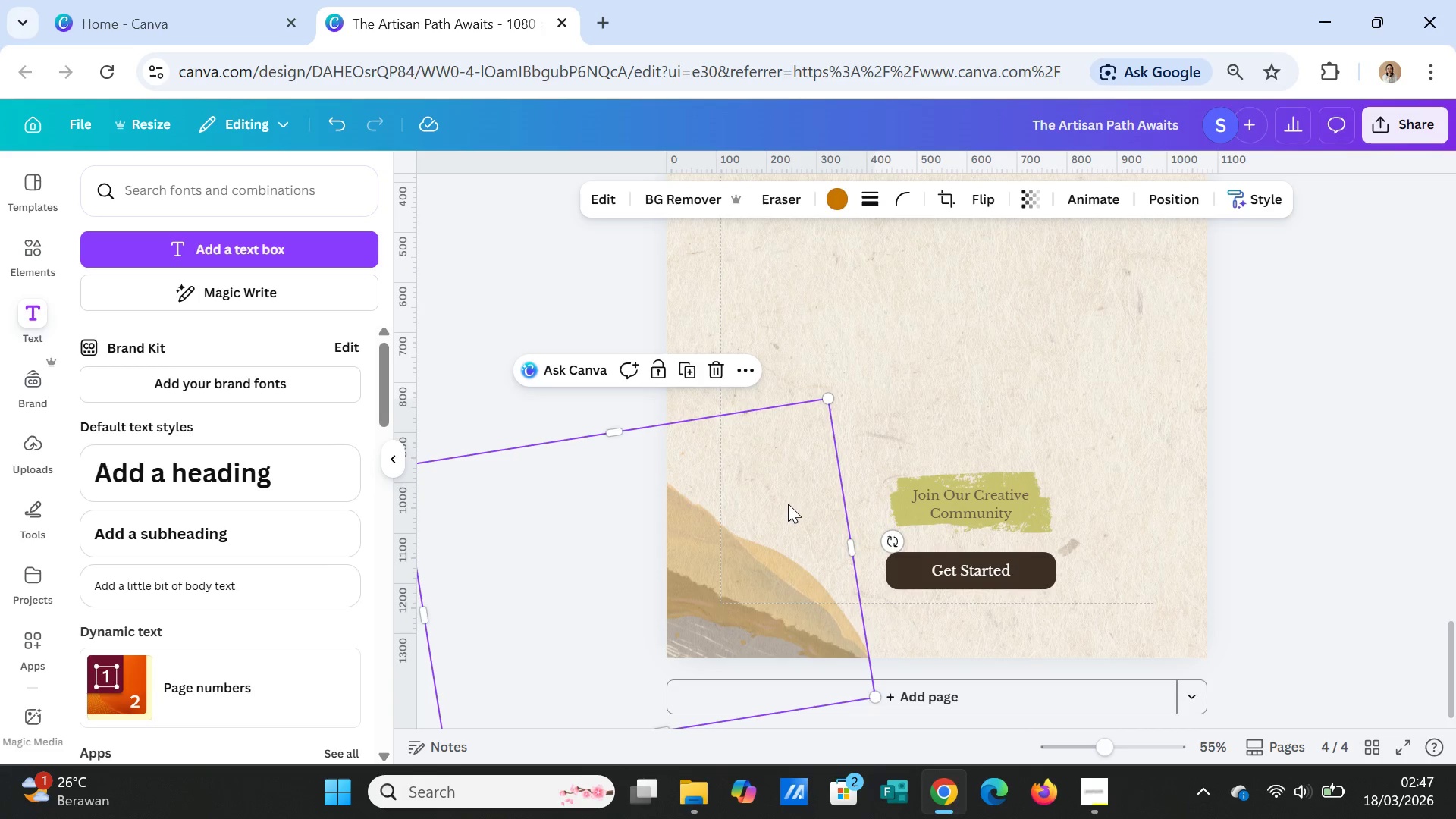 
left_click_drag(start_coordinate=[788, 504], to_coordinate=[799, 494])
 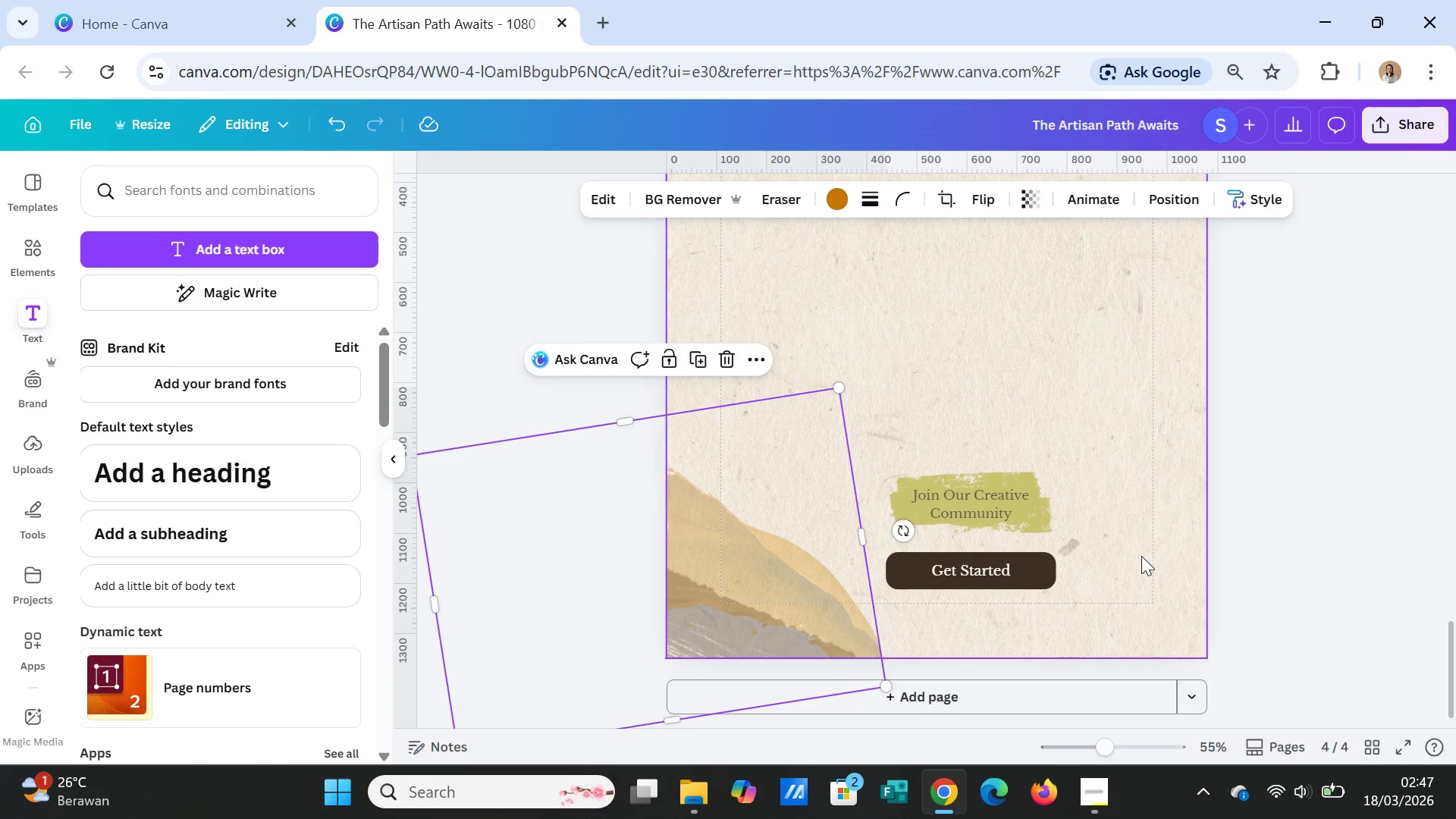 
left_click([1173, 566])
 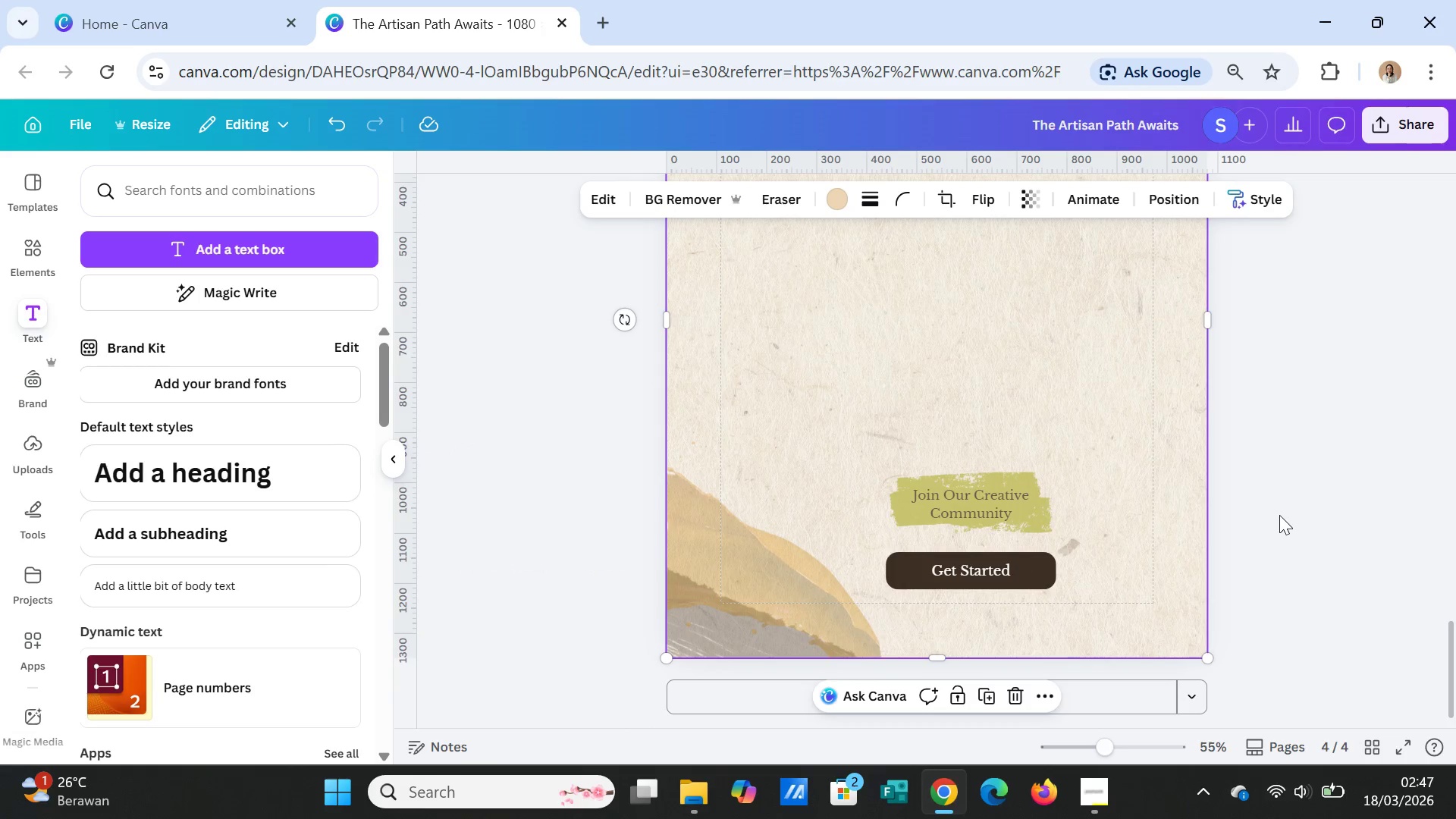 
left_click([1279, 515])
 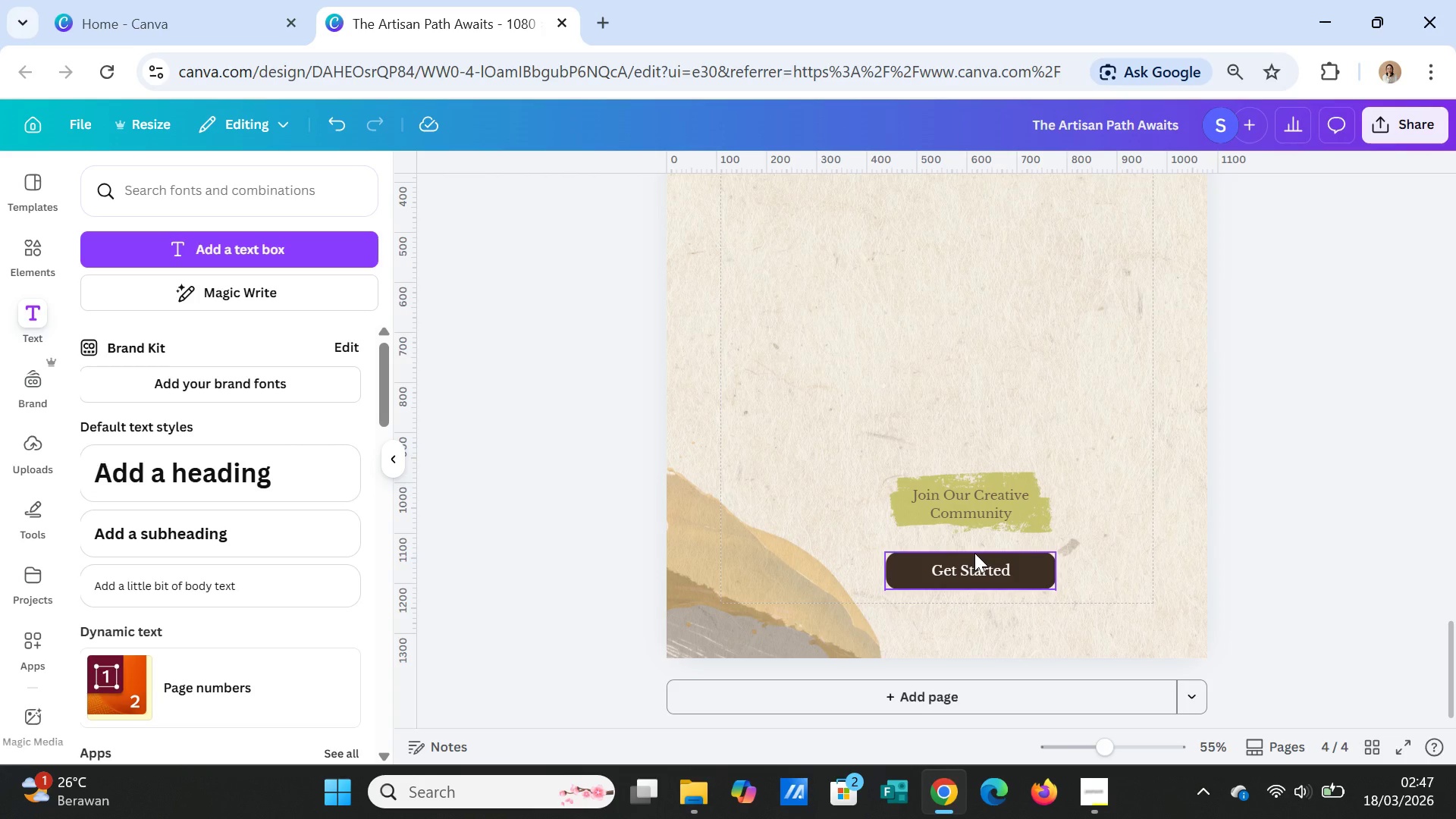 
wait(17.51)
 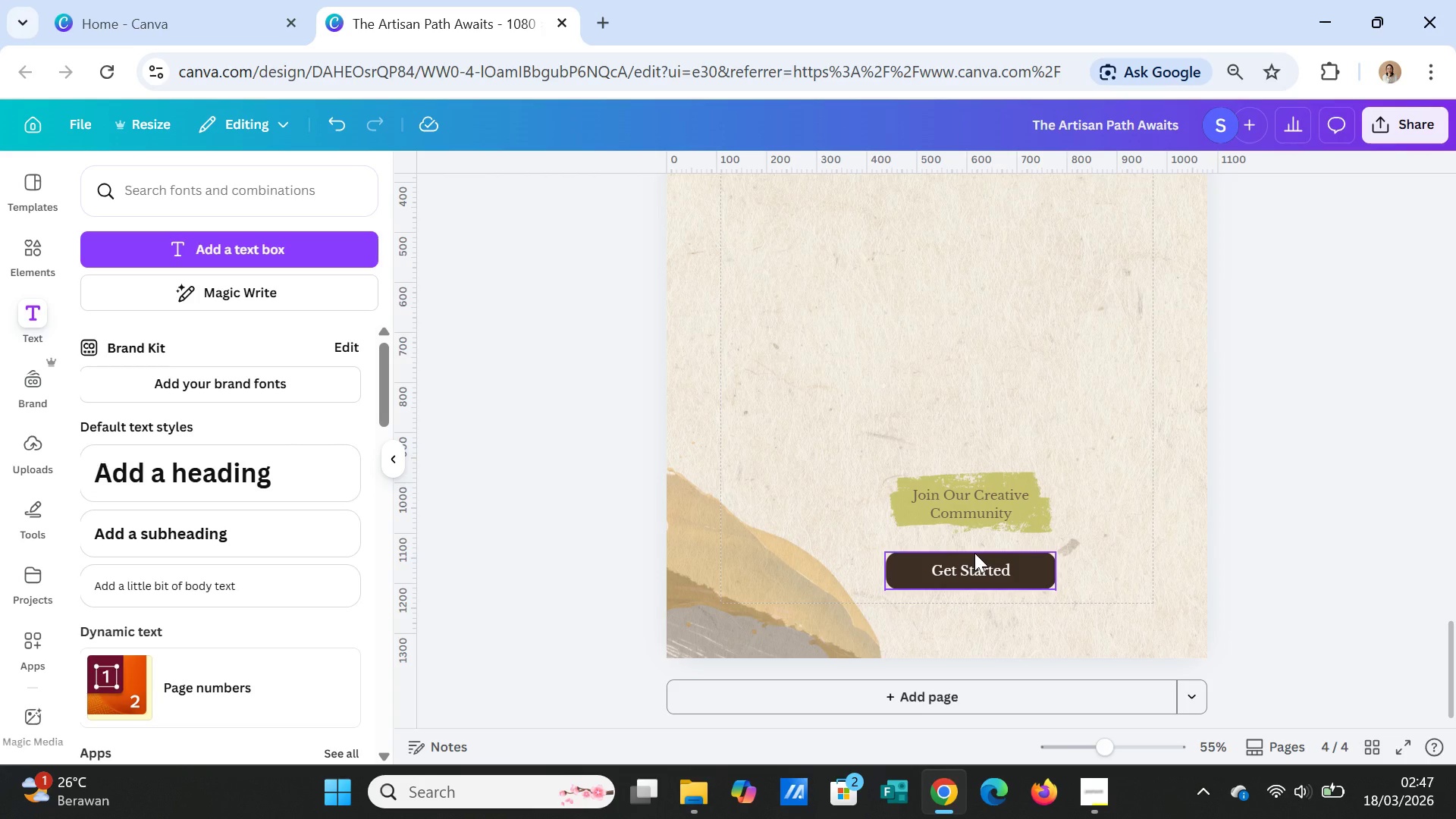 
scroll: coordinate [1008, 510], scroll_direction: up, amount: 6.0
 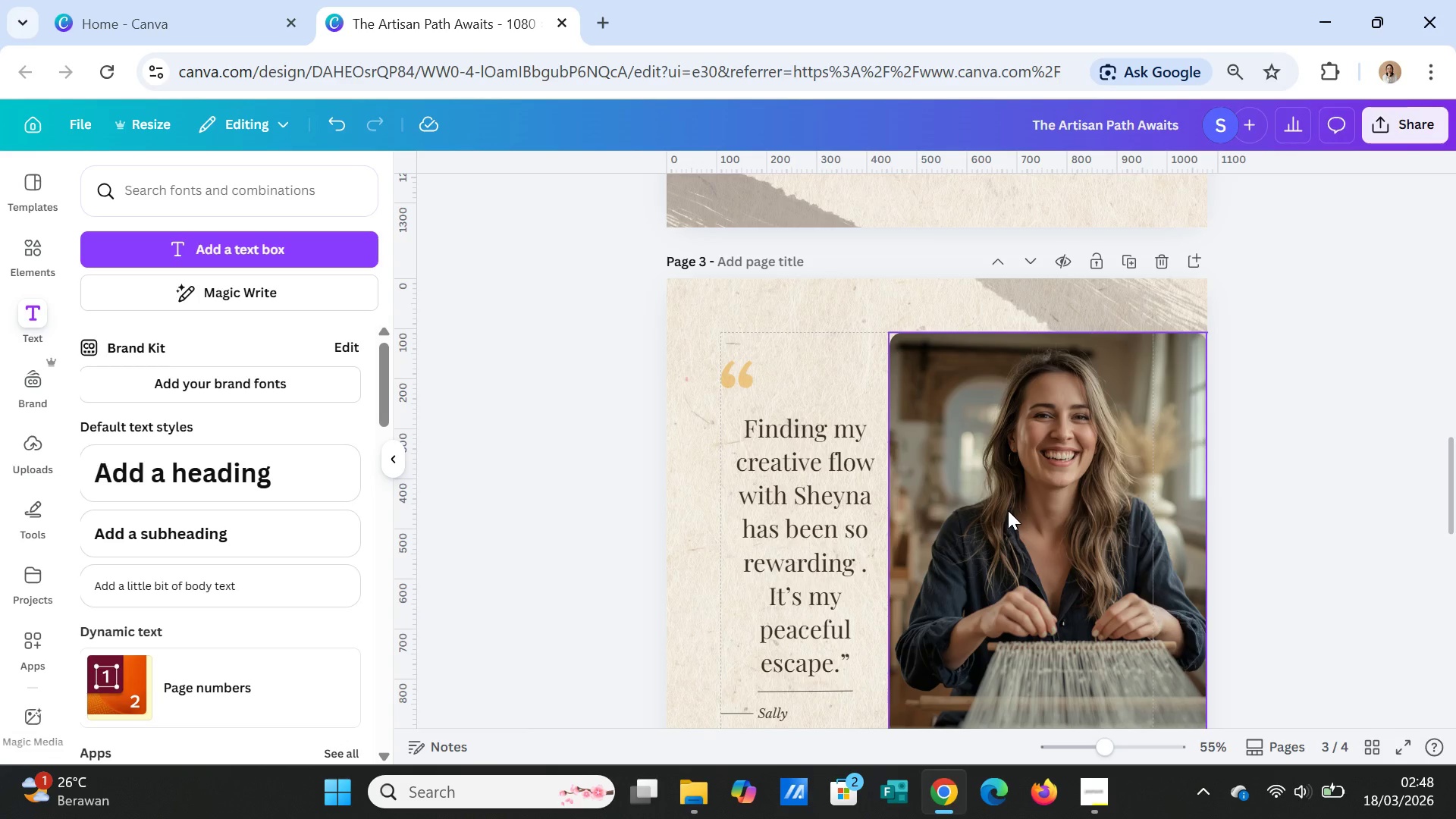 
wait(16.06)
 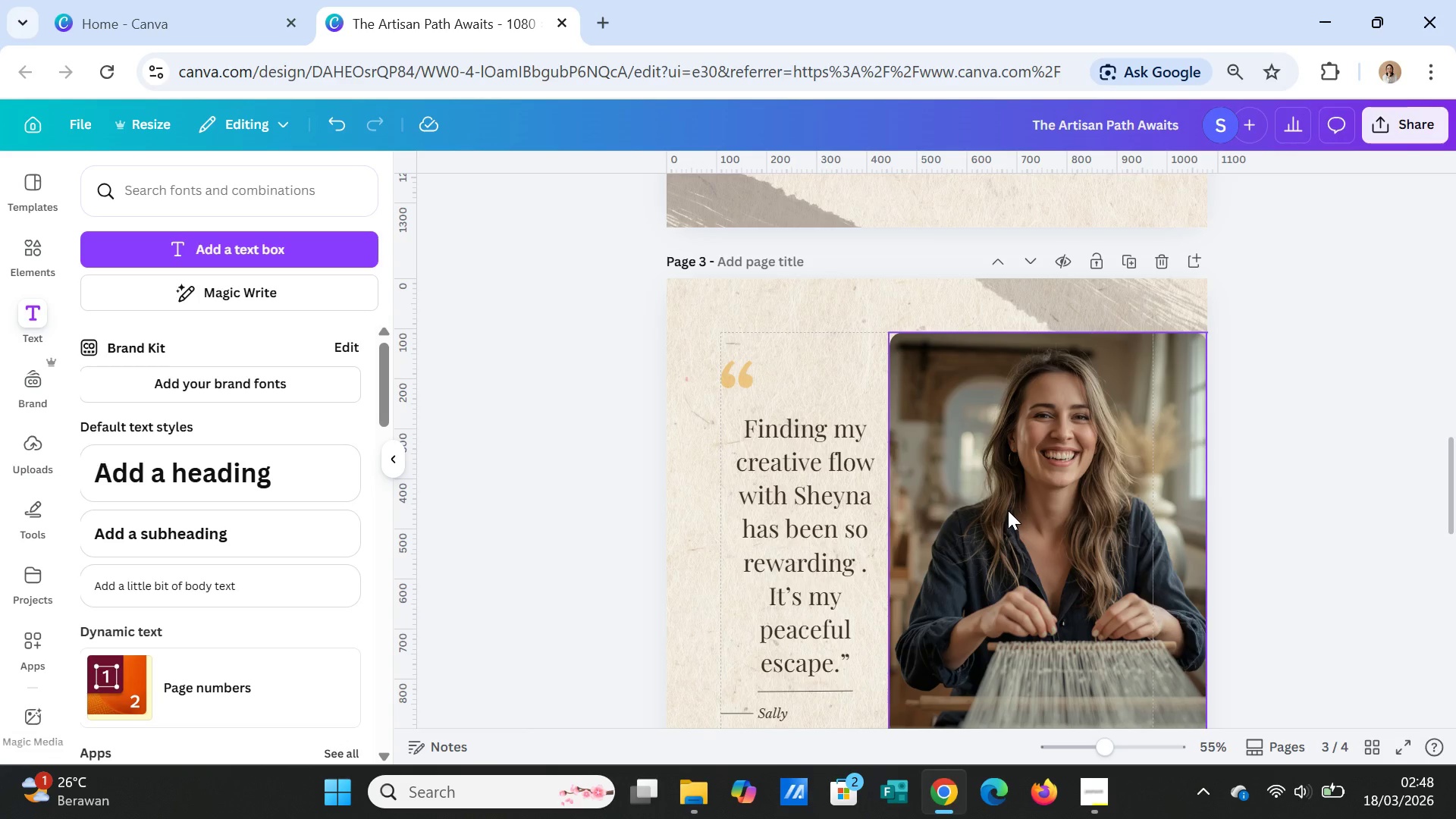 
left_click([21, 248])
 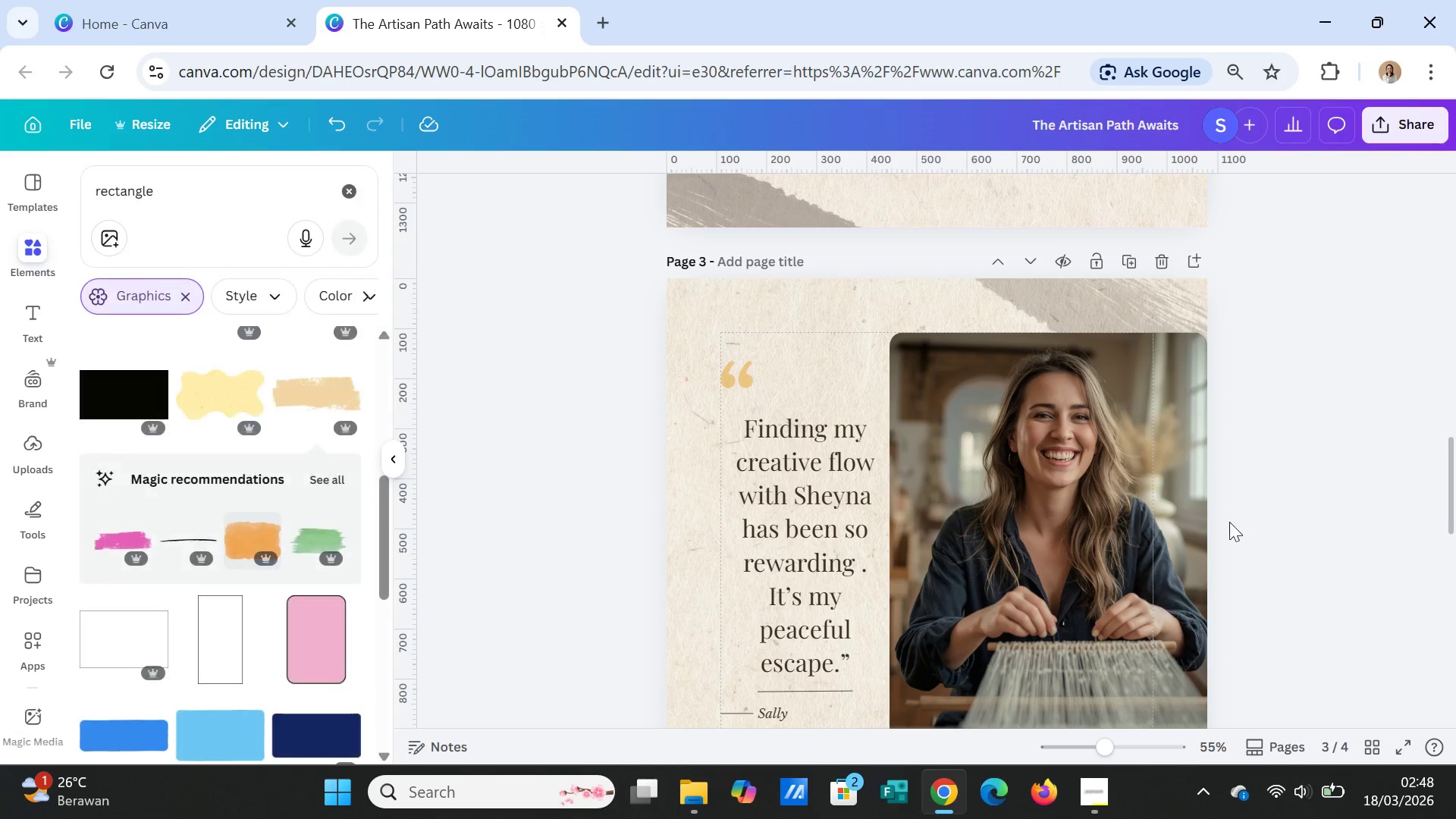 
scroll: coordinate [1244, 568], scroll_direction: down, amount: 8.0
 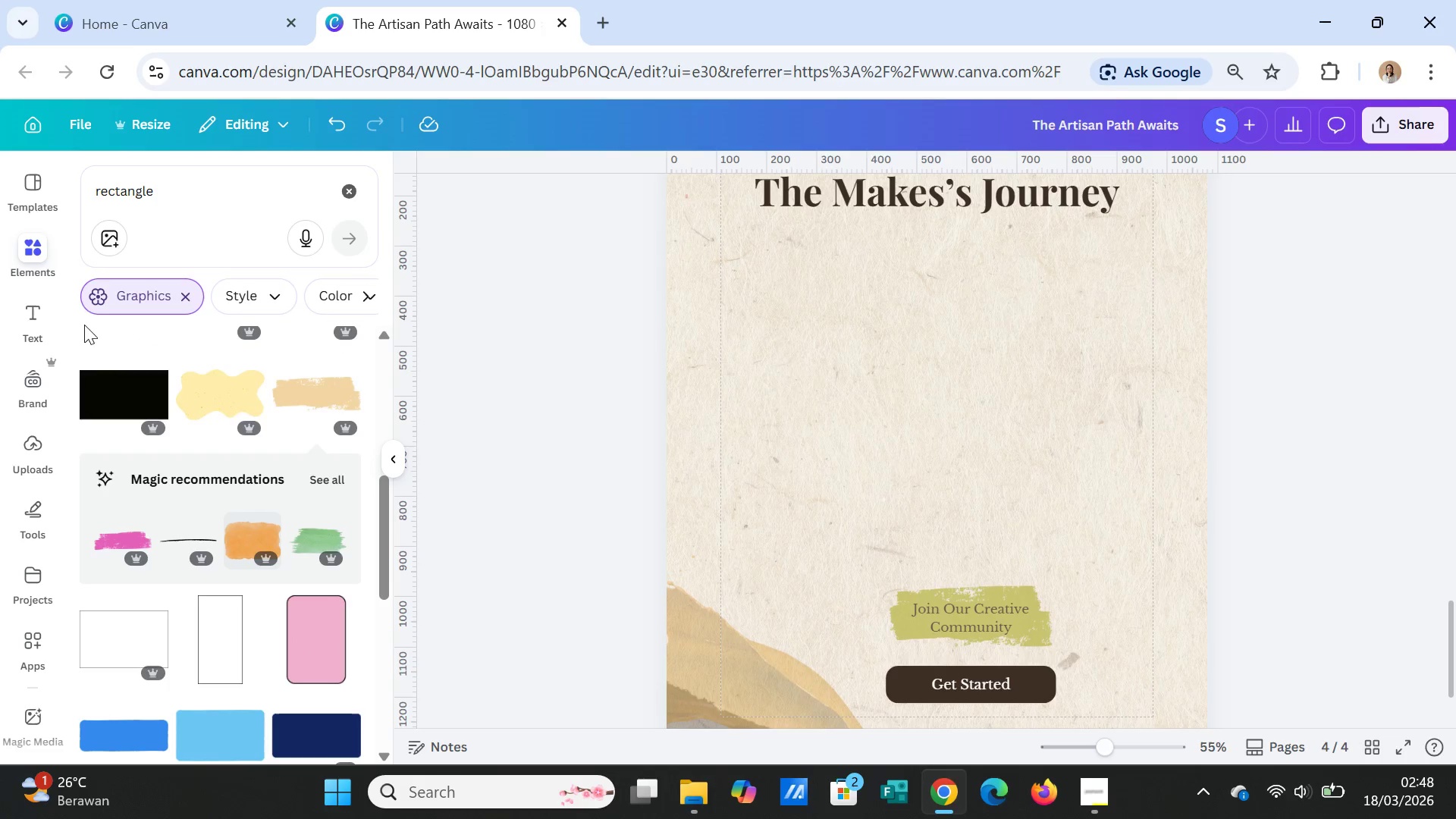 
left_click([348, 188])
 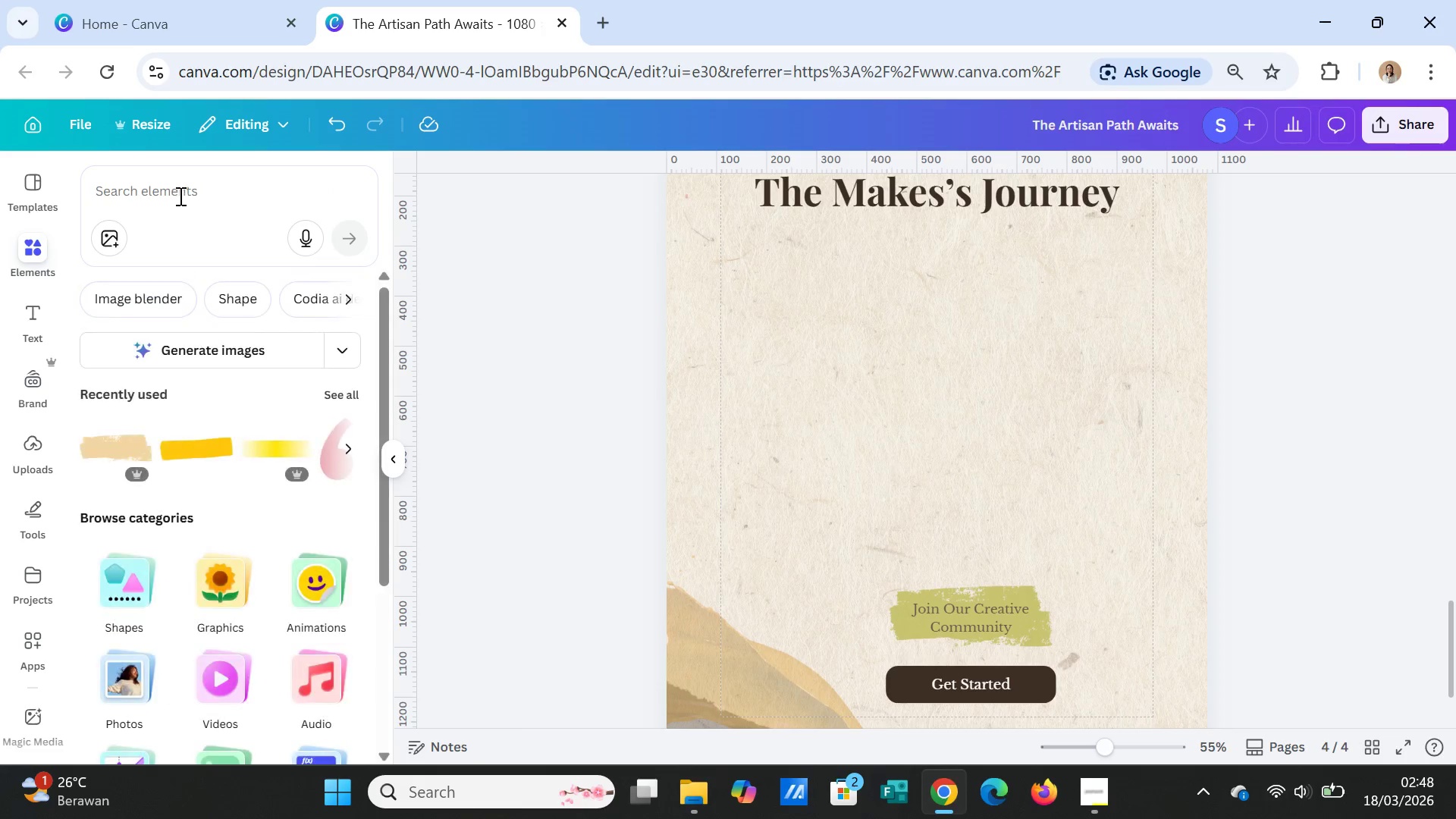 
left_click([179, 192])
 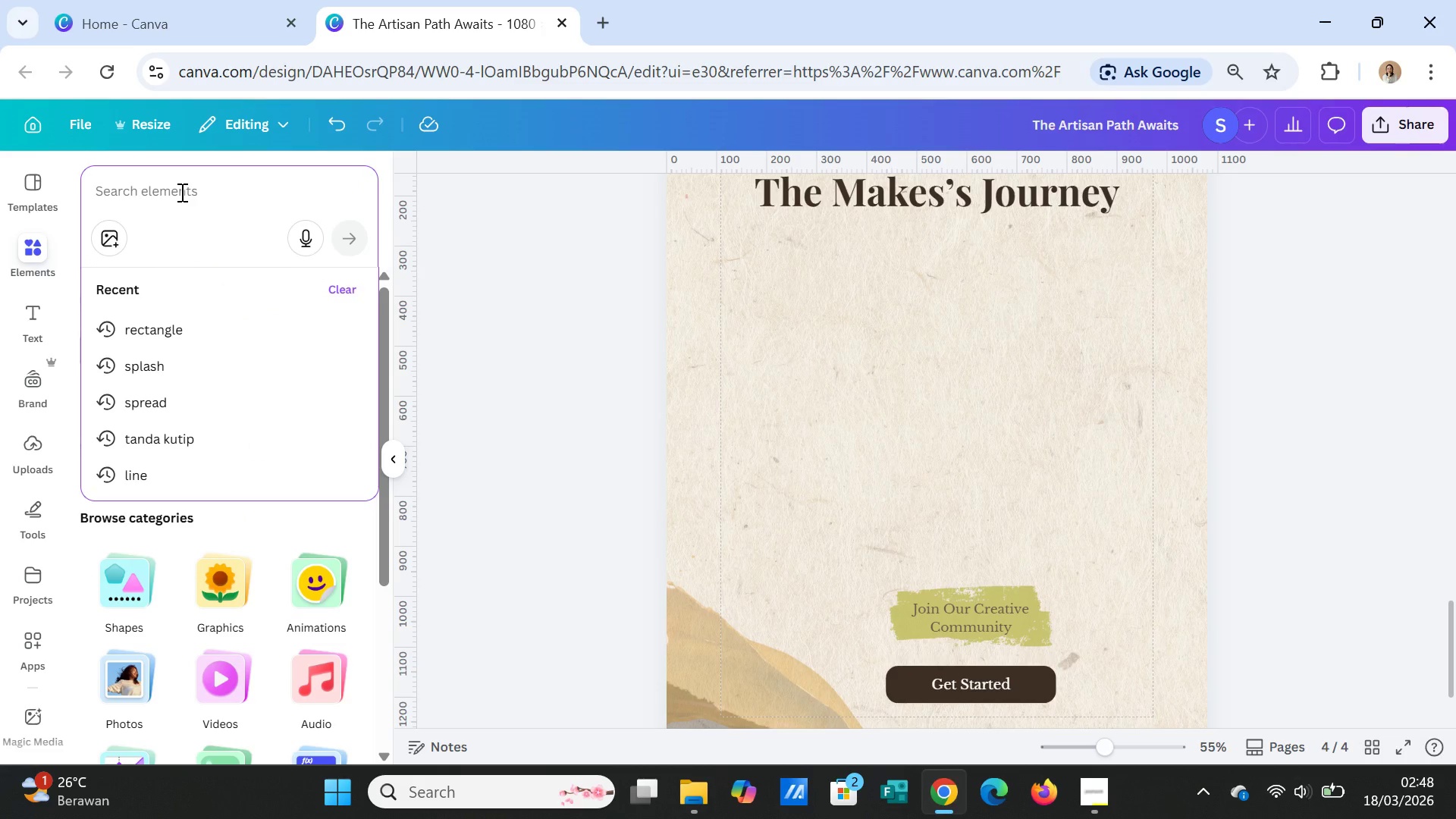 
type(Hands learning weaving loom)
 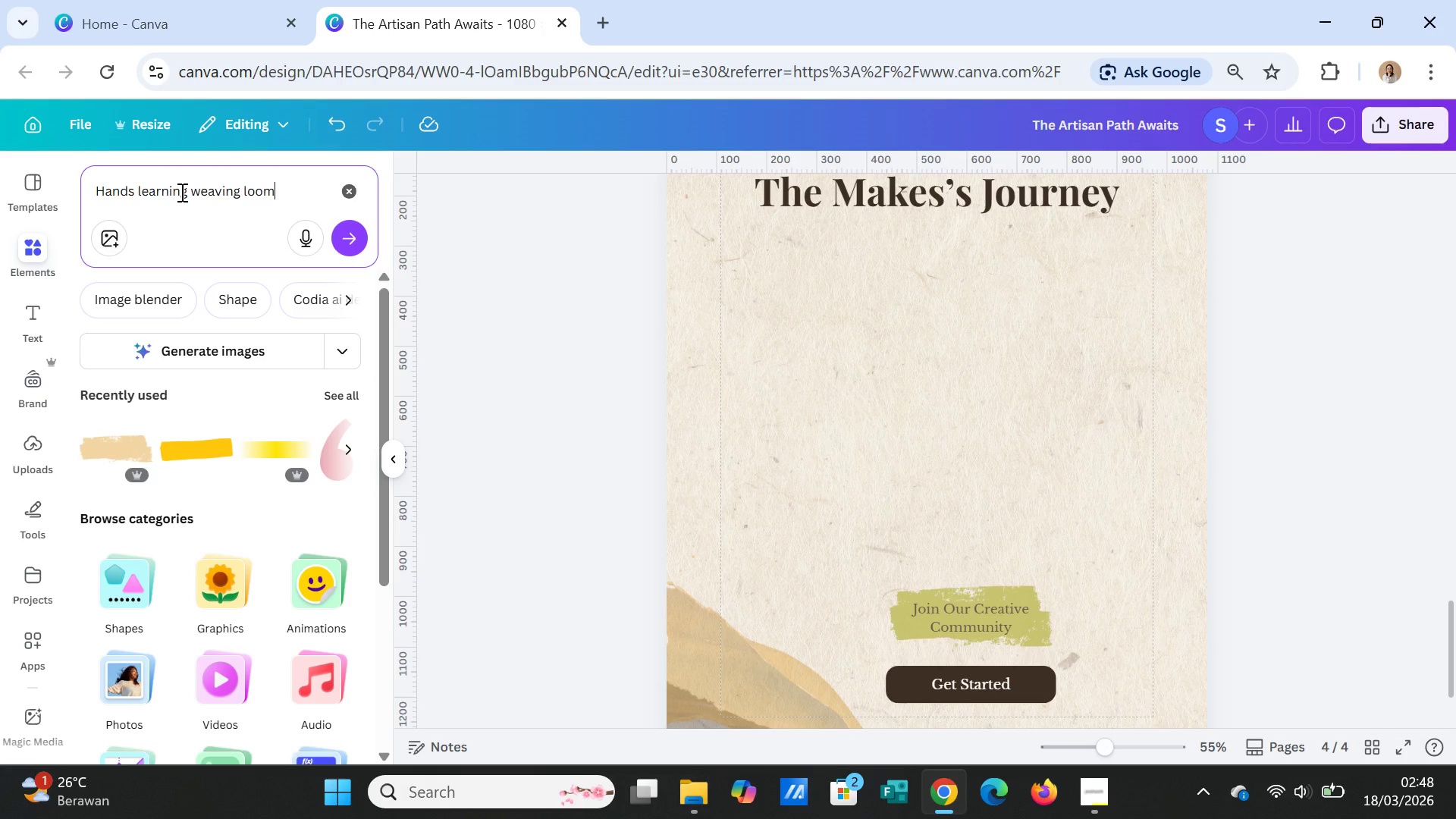 
wait(5.98)
 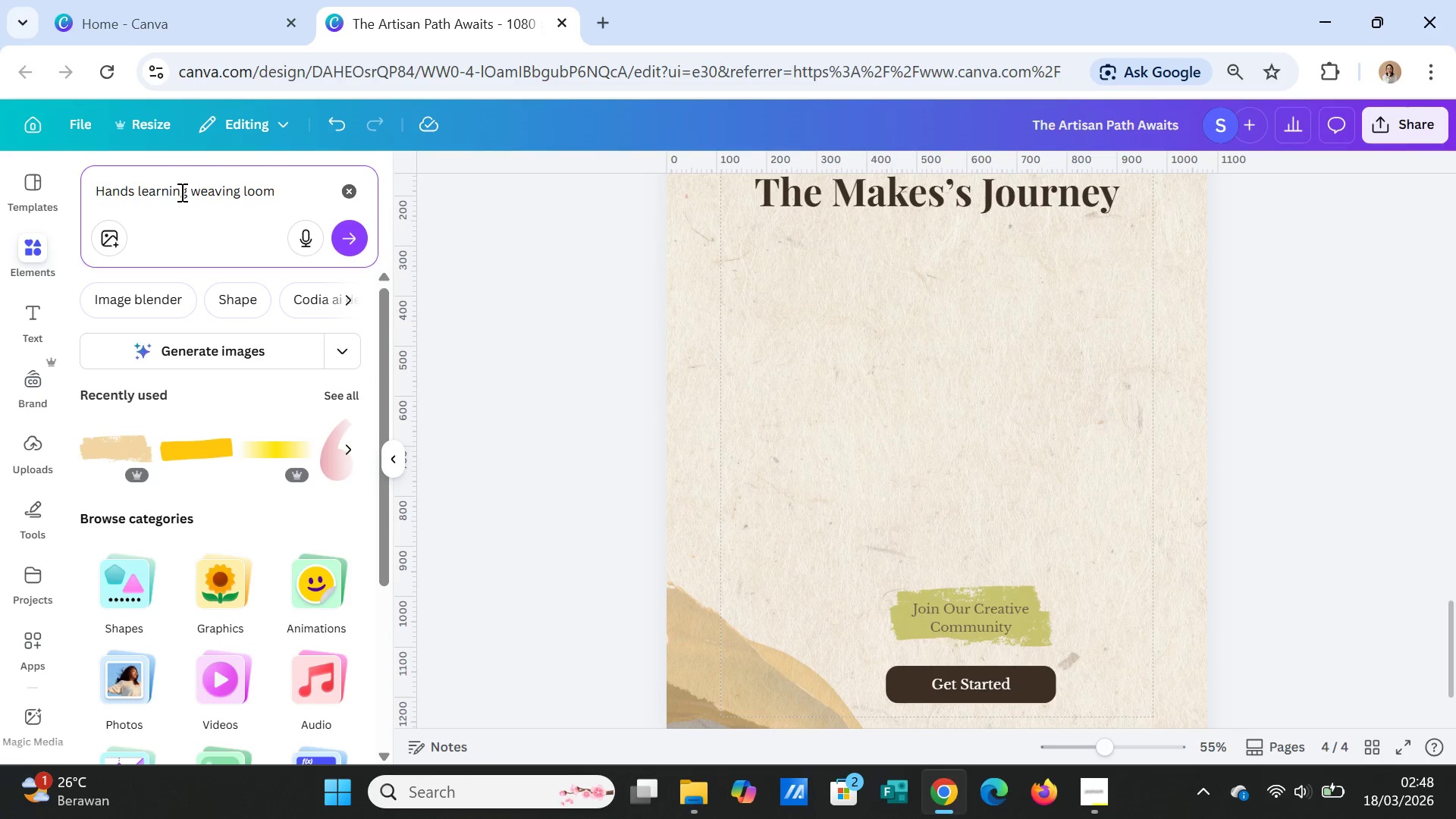 
type( beginnie)
 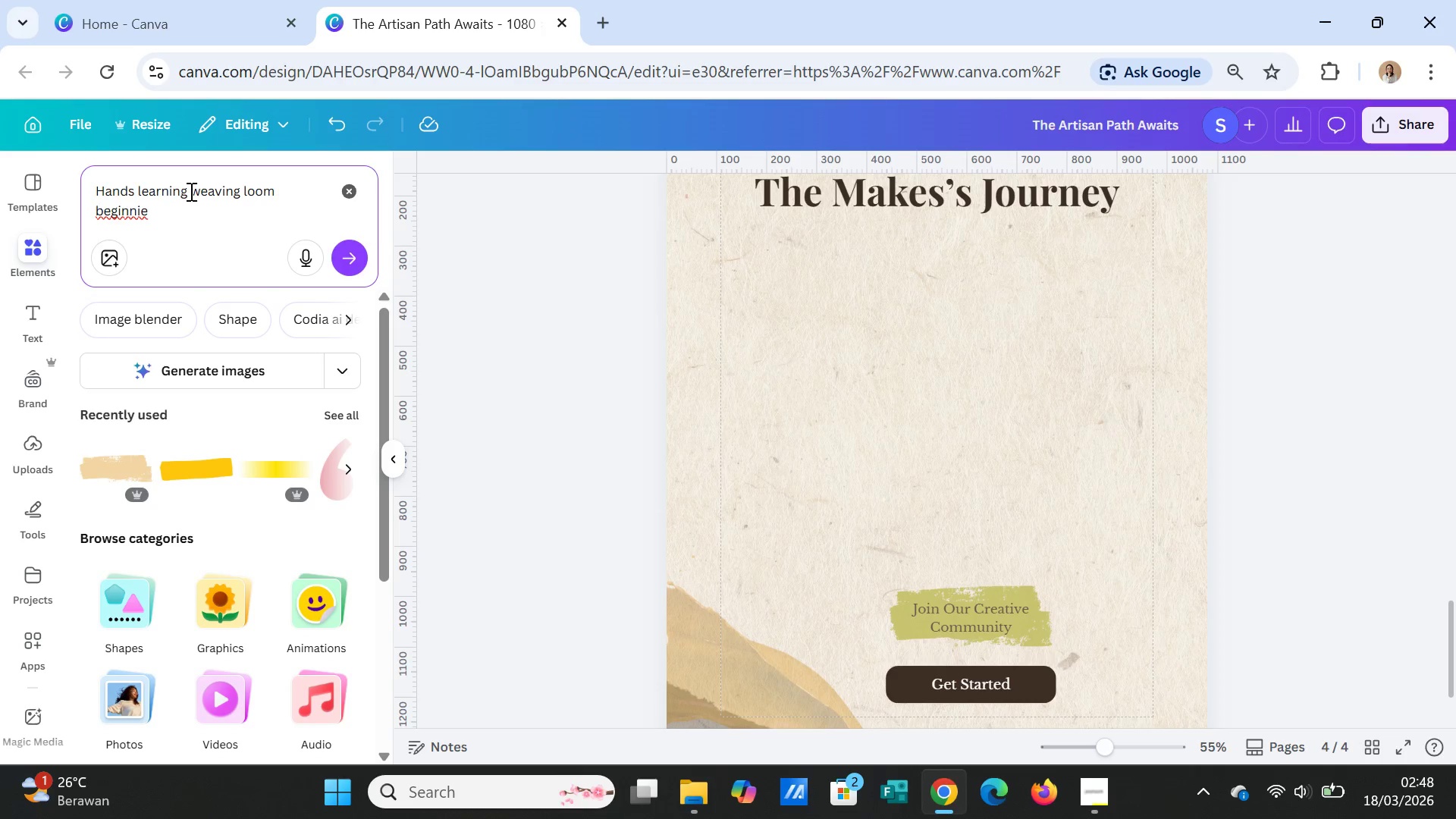 
key(Backspace)
key(Backspace)
type(er textile craft)
 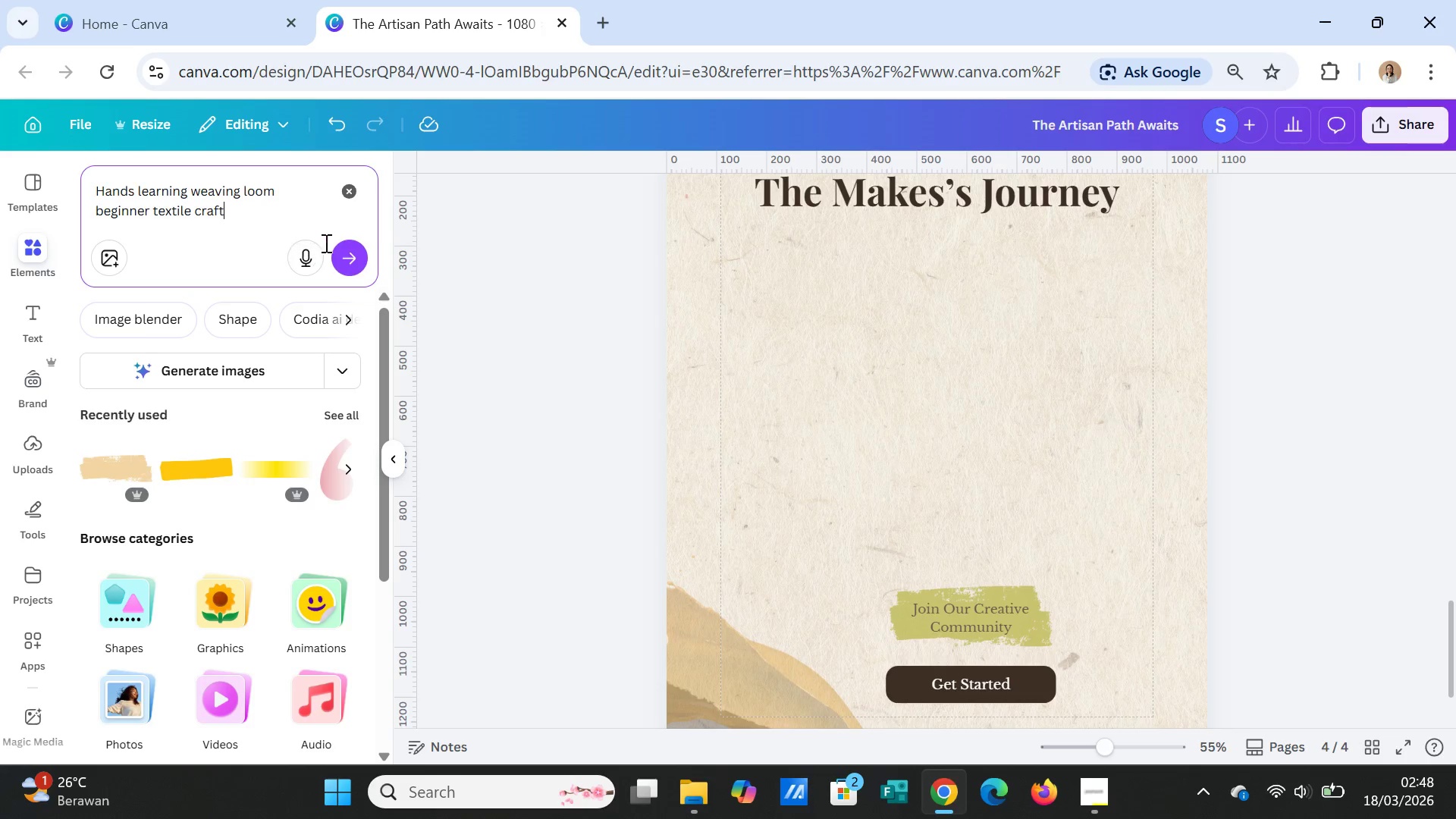 
left_click([347, 249])
 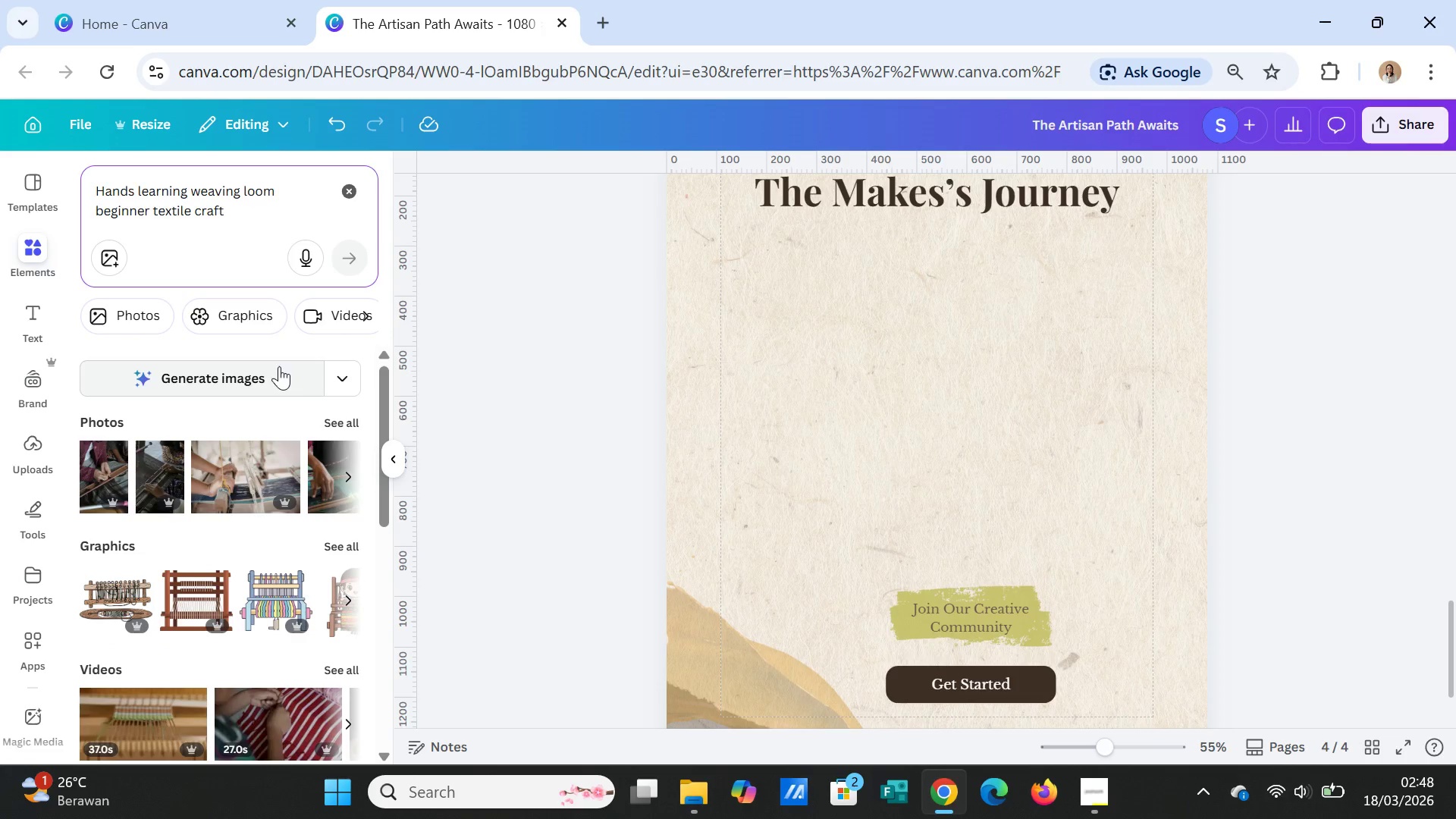 
wait(5.8)
 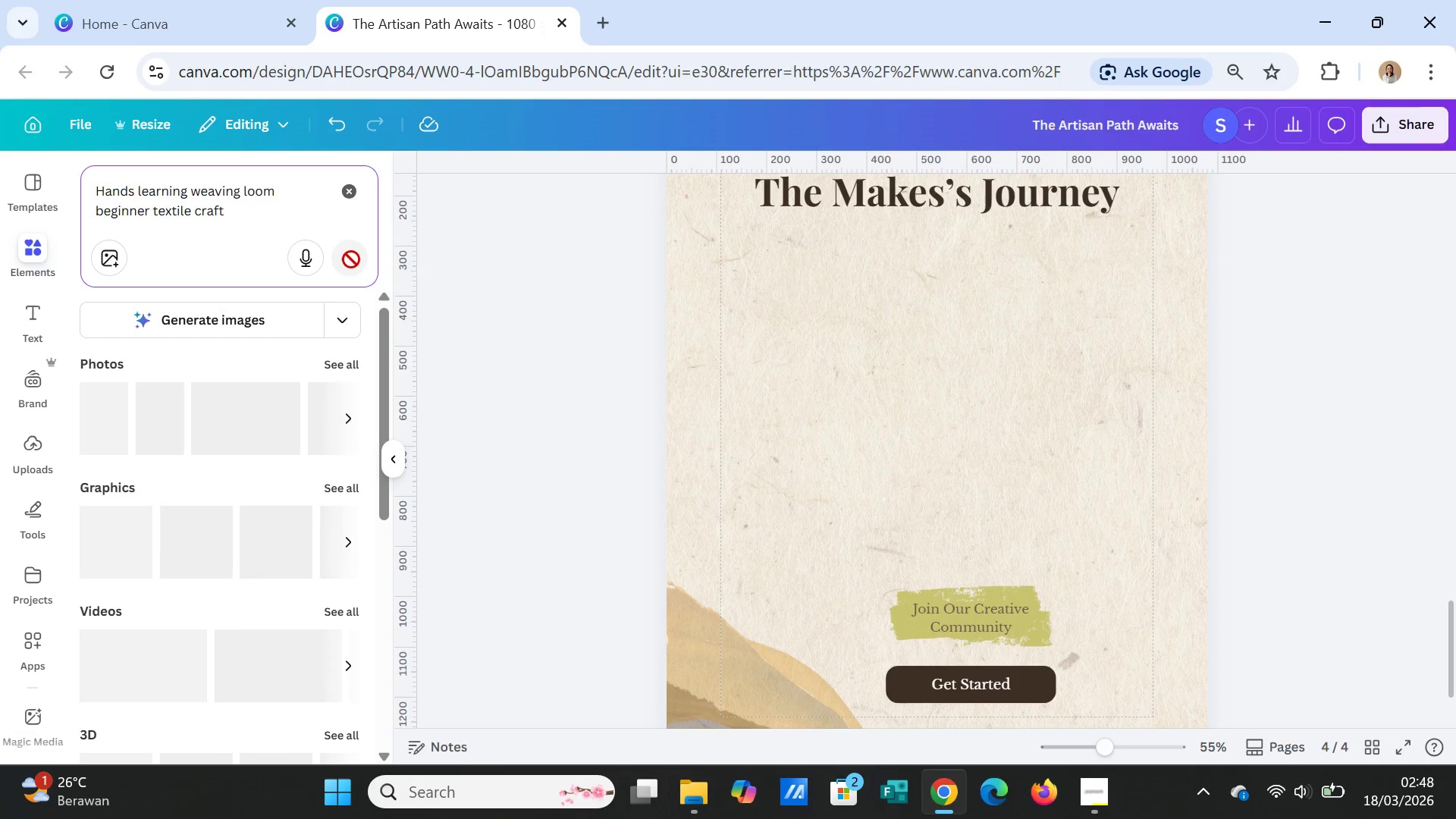 
left_click([98, 189])
 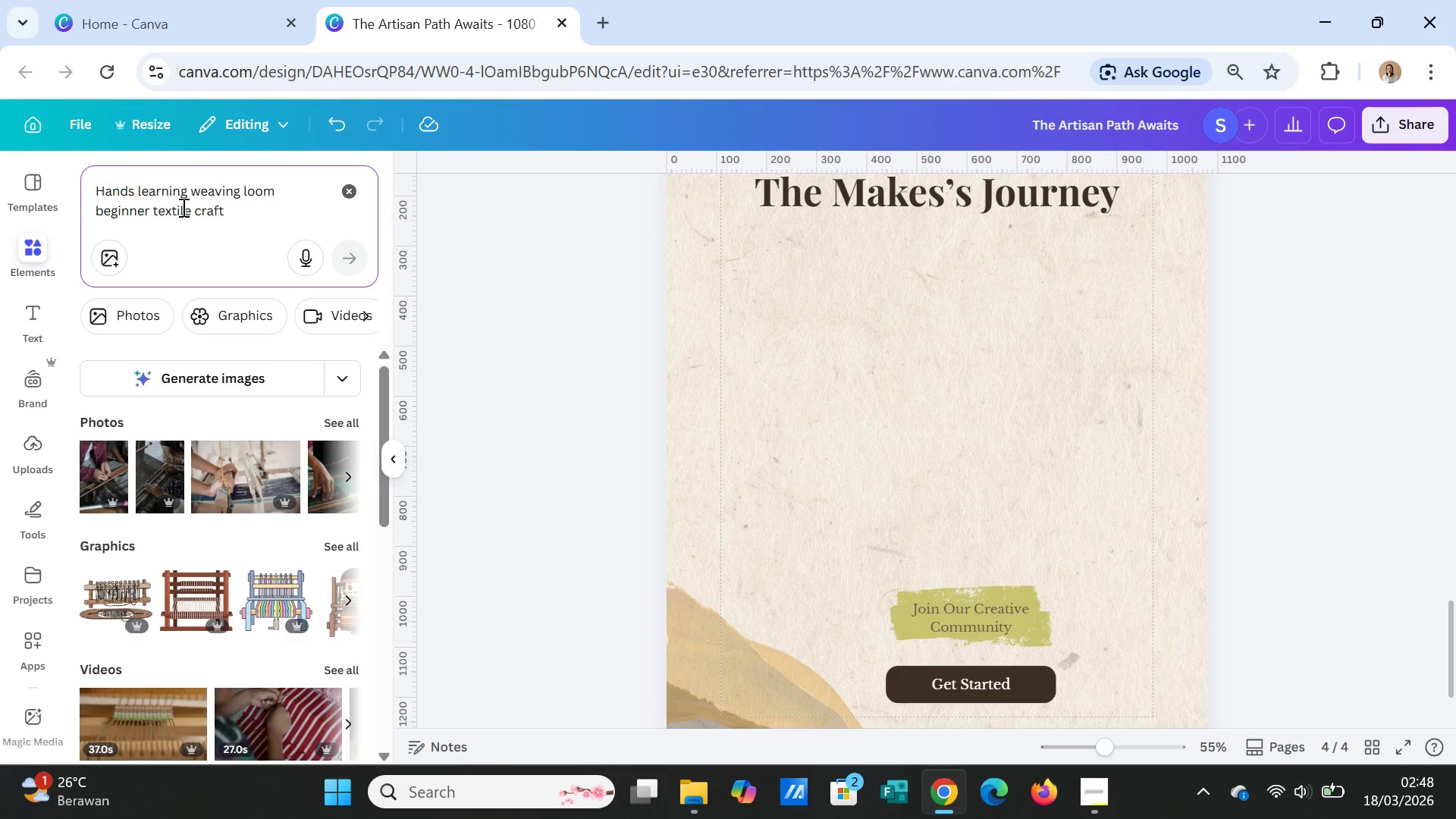 
type(women )
 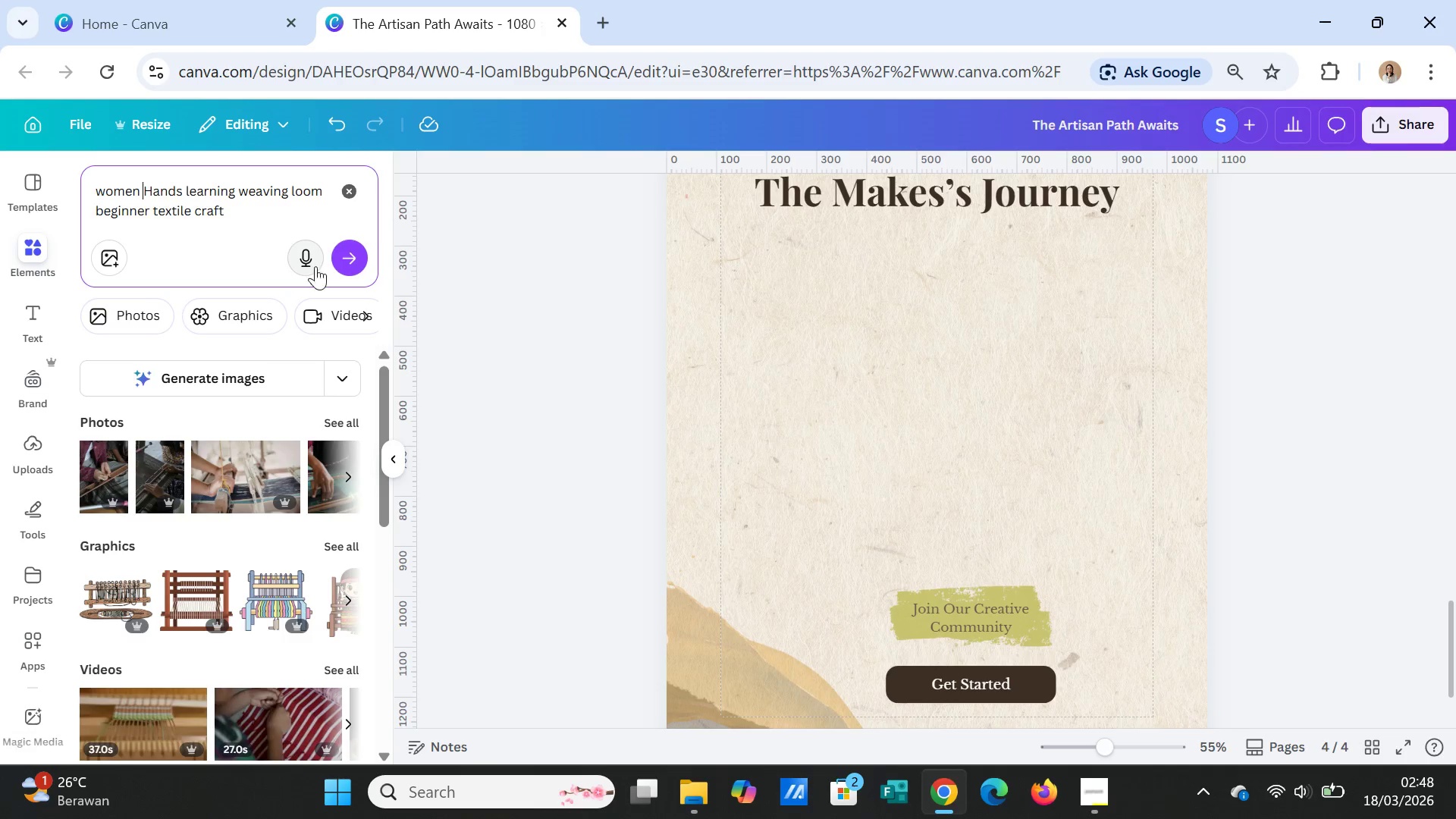 
left_click([344, 264])
 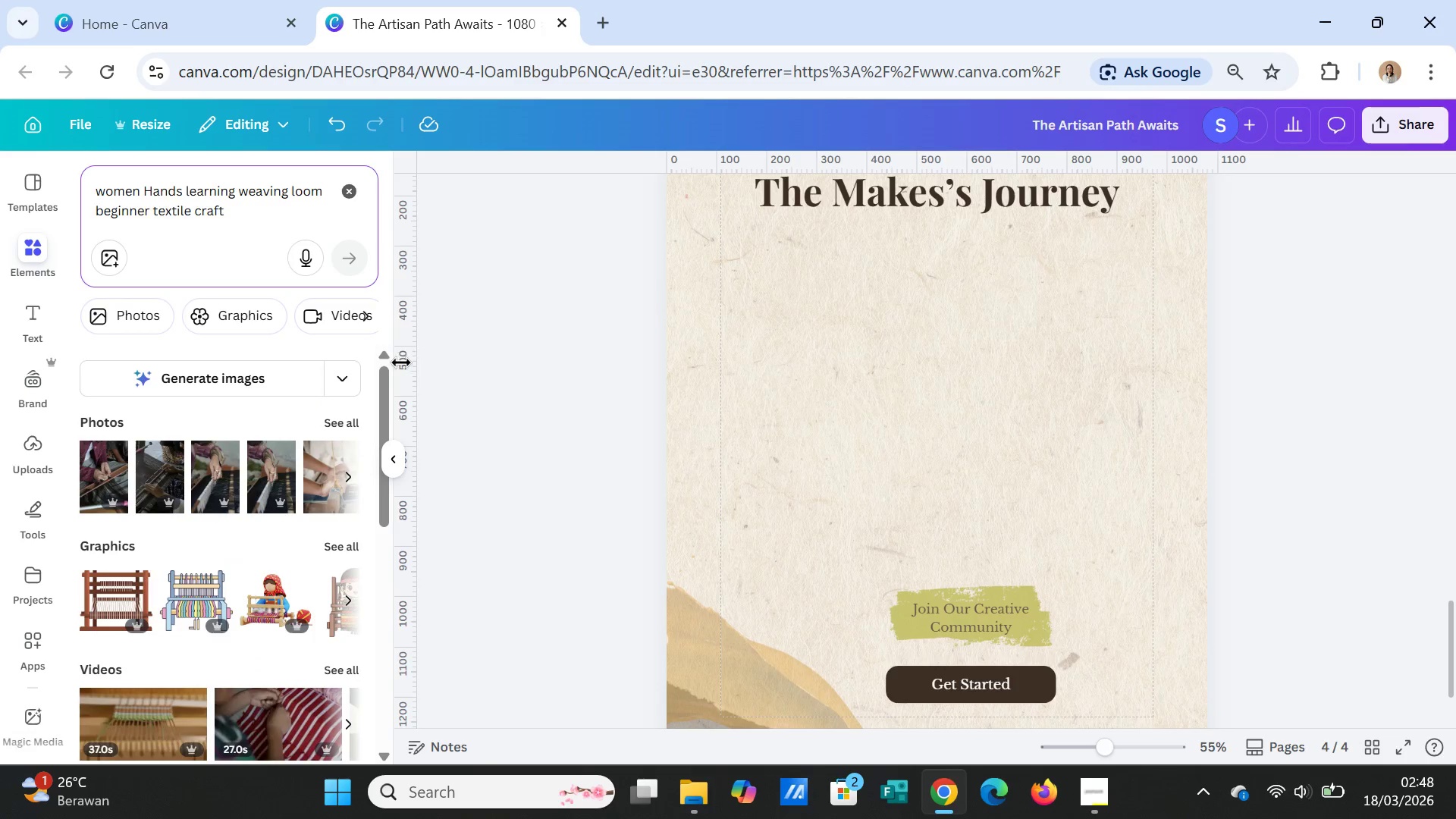 
wait(5.89)
 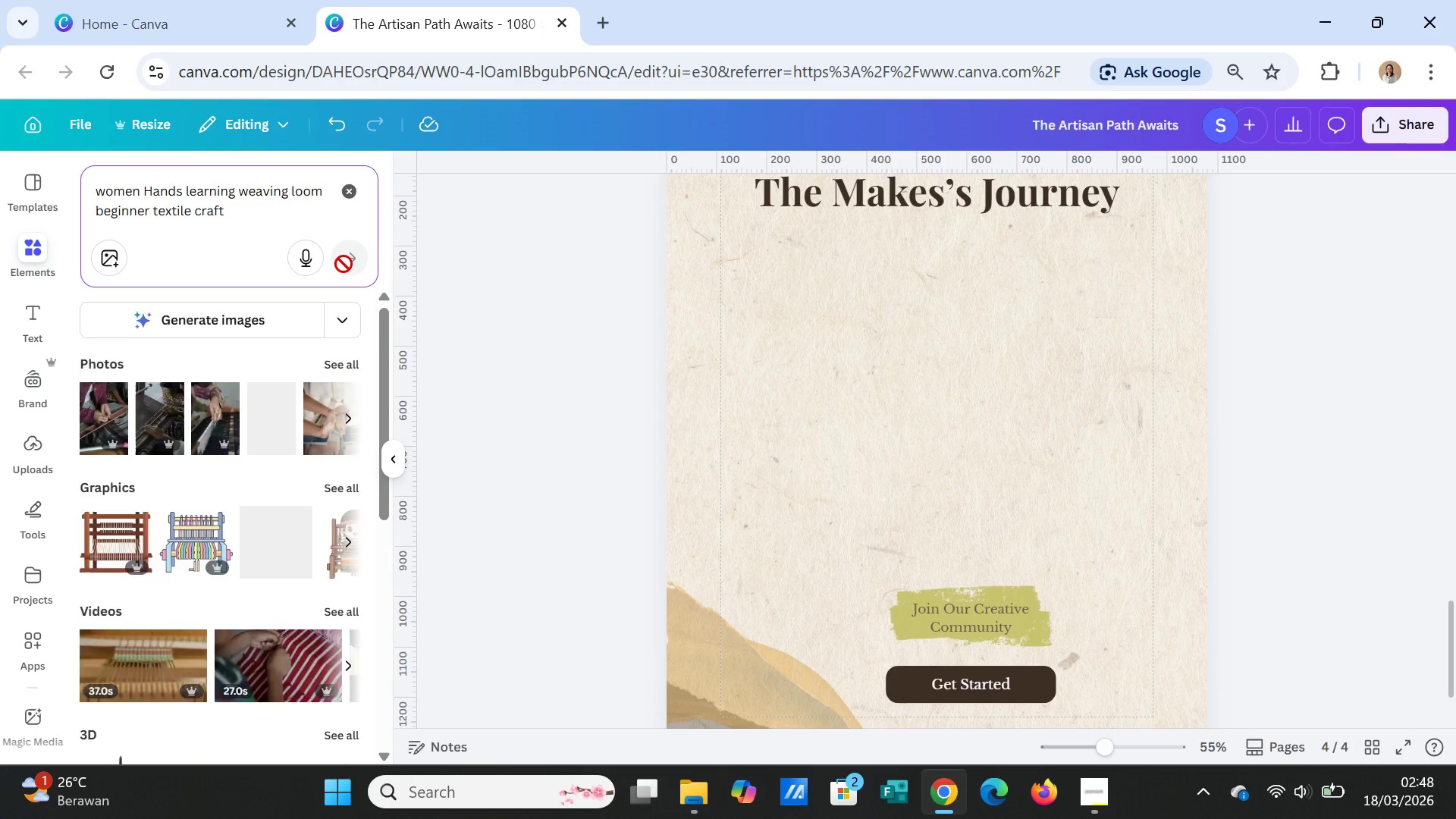 
left_click([282, 377])
 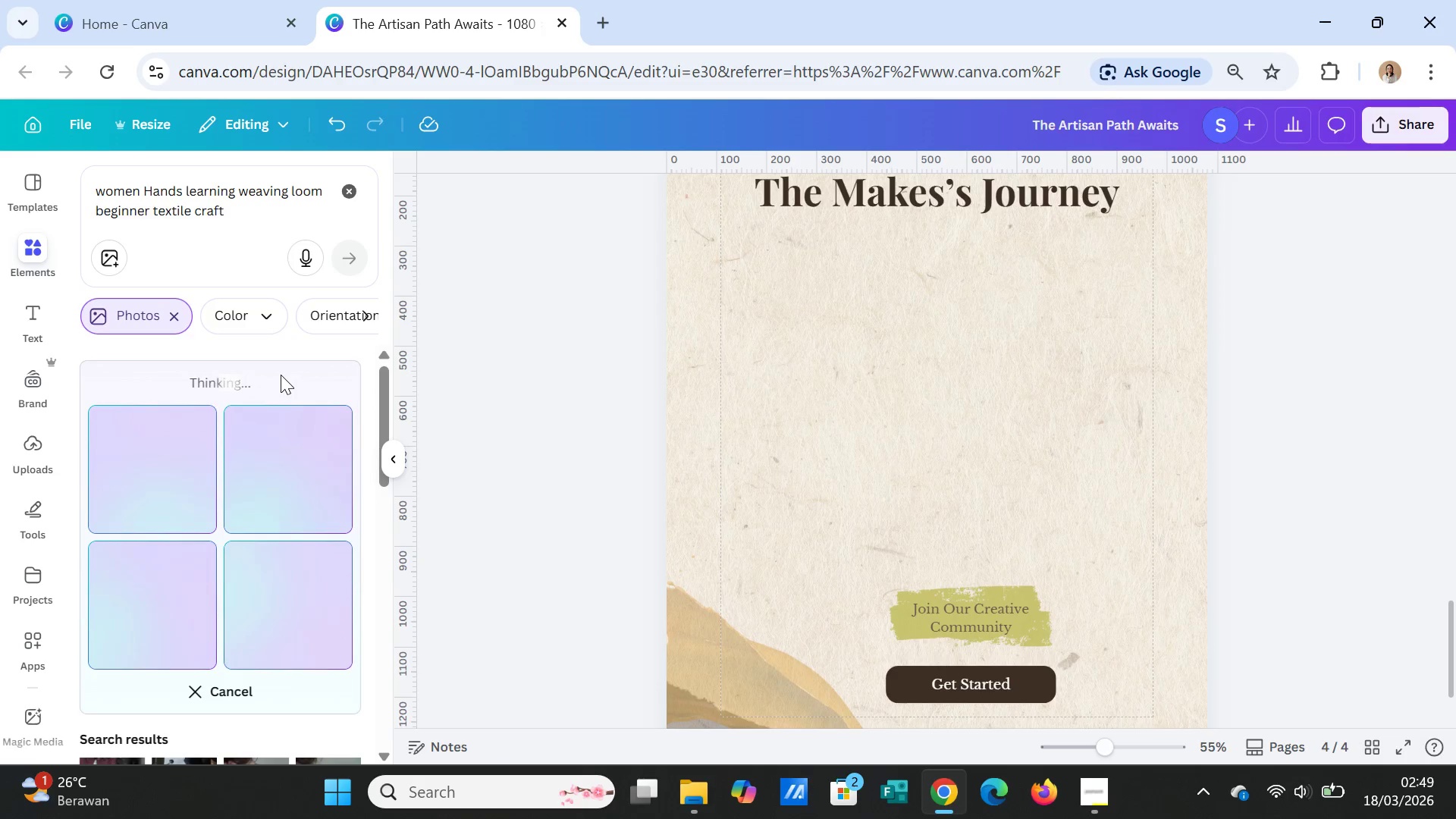 
wait(6.77)
 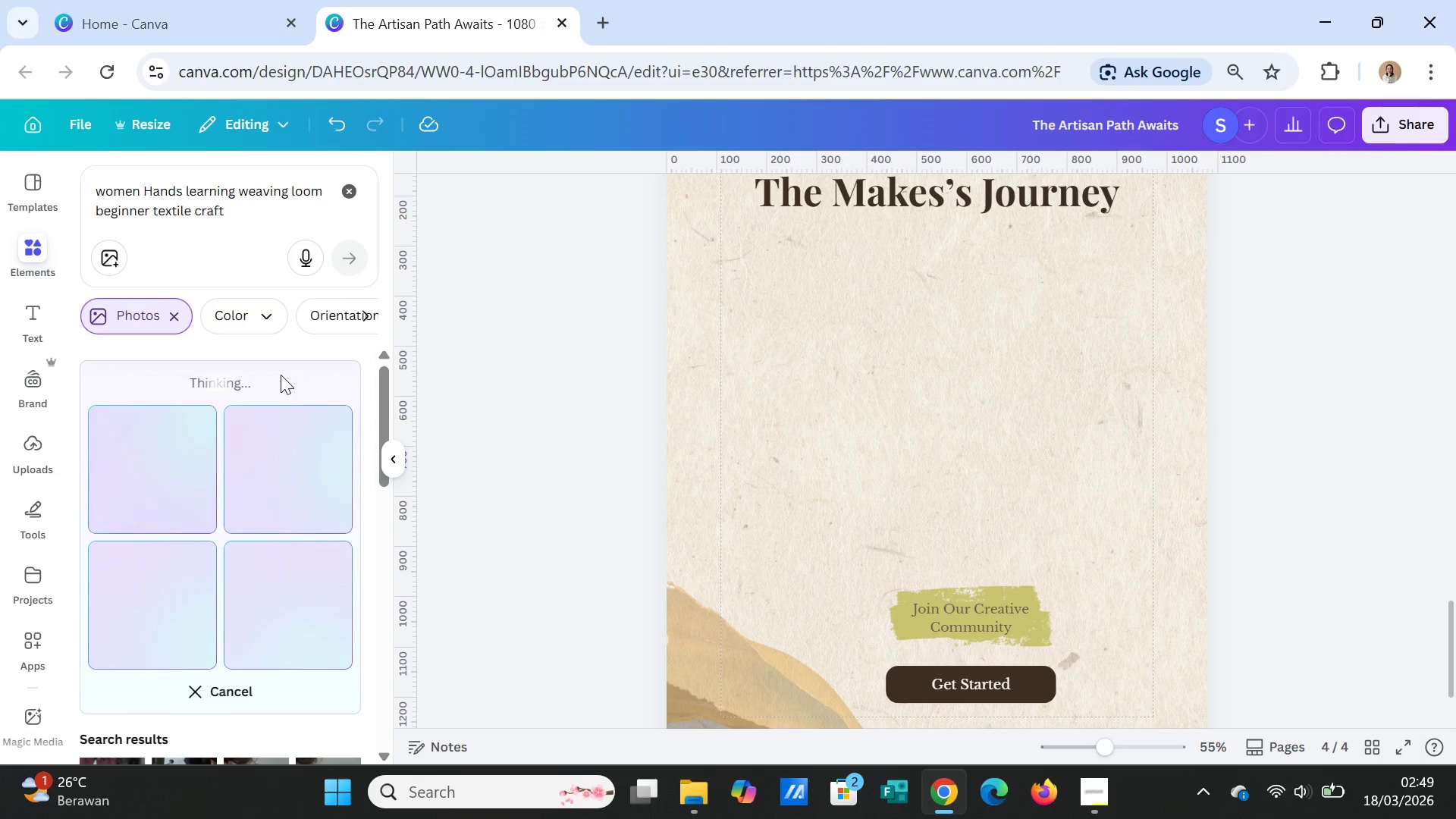 
scroll: coordinate [1156, 436], scroll_direction: down, amount: 2.0
 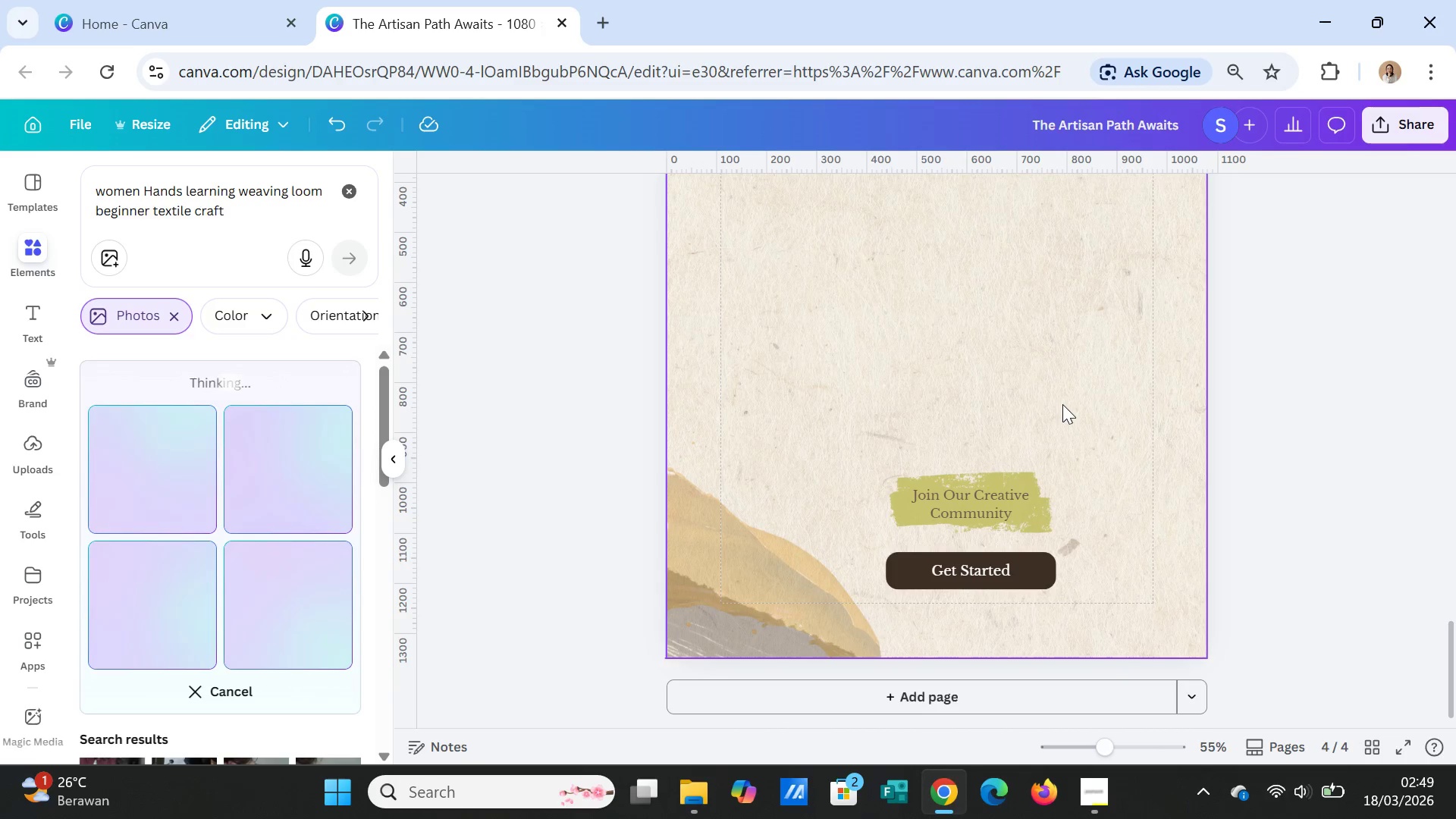 
scroll: coordinate [1072, 419], scroll_direction: up, amount: 8.0
 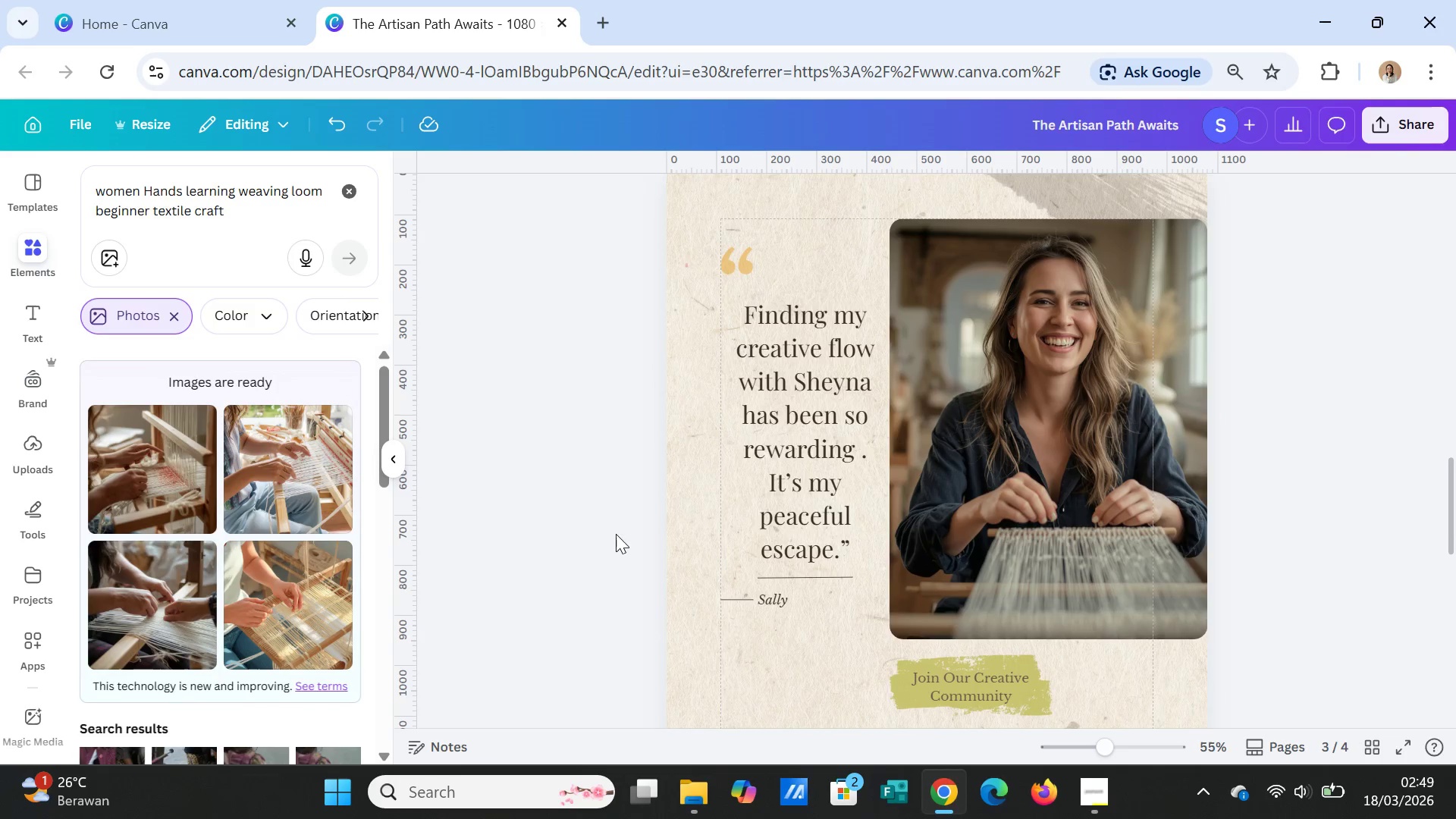 
scroll: coordinate [525, 512], scroll_direction: down, amount: 2.0
 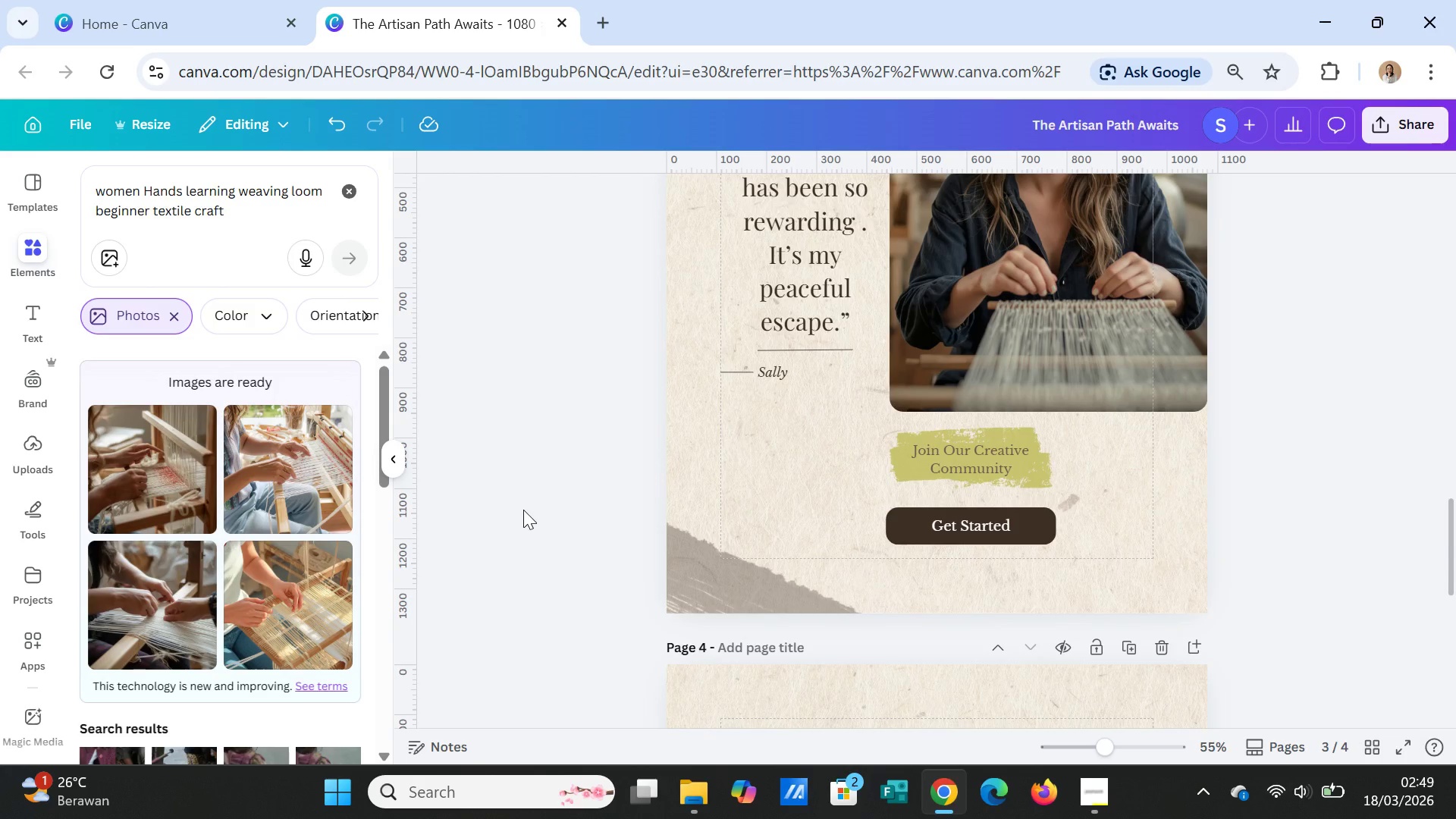 
scroll: coordinate [523, 510], scroll_direction: up, amount: 1.0
 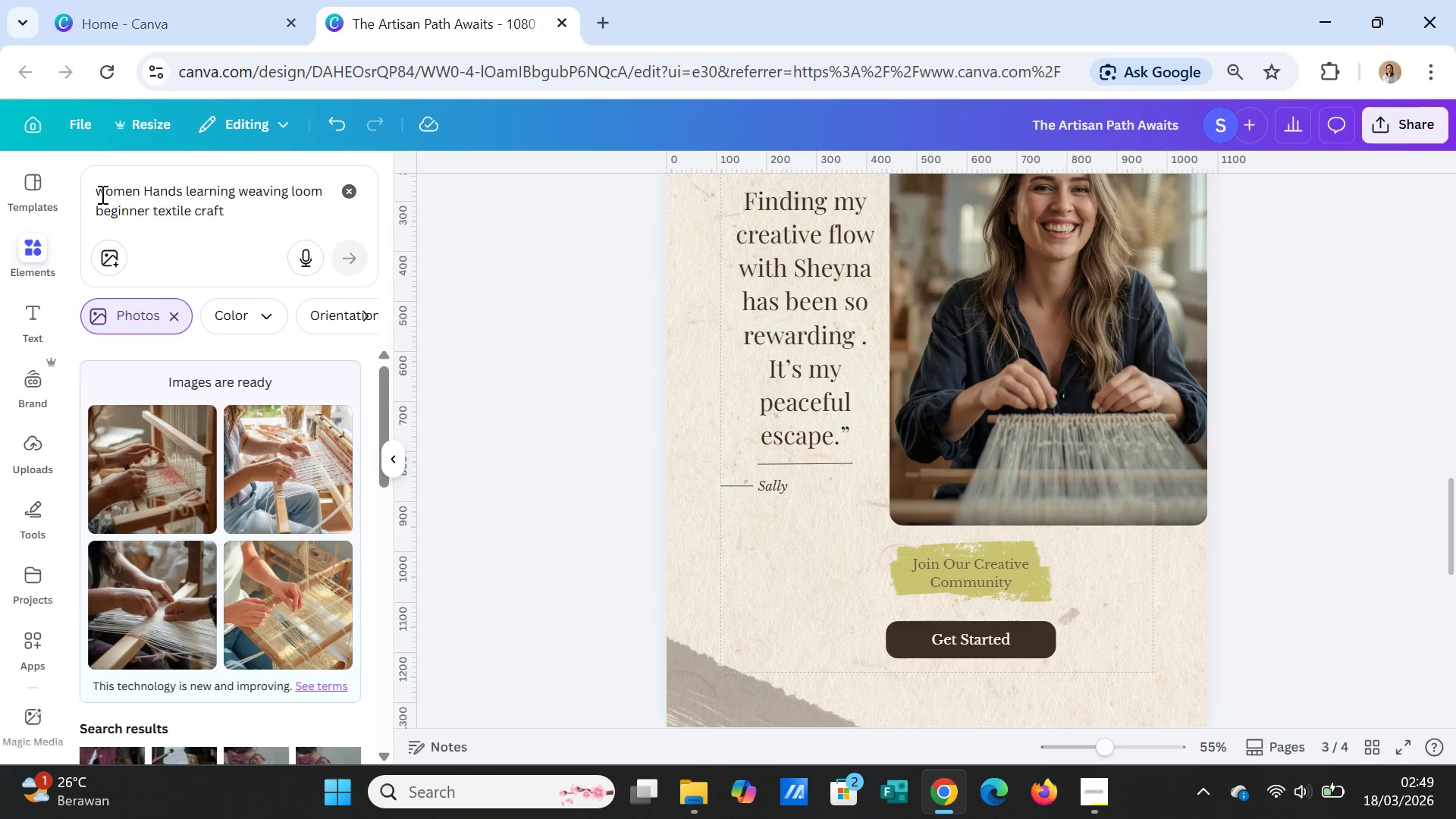 
left_click([97, 193])
 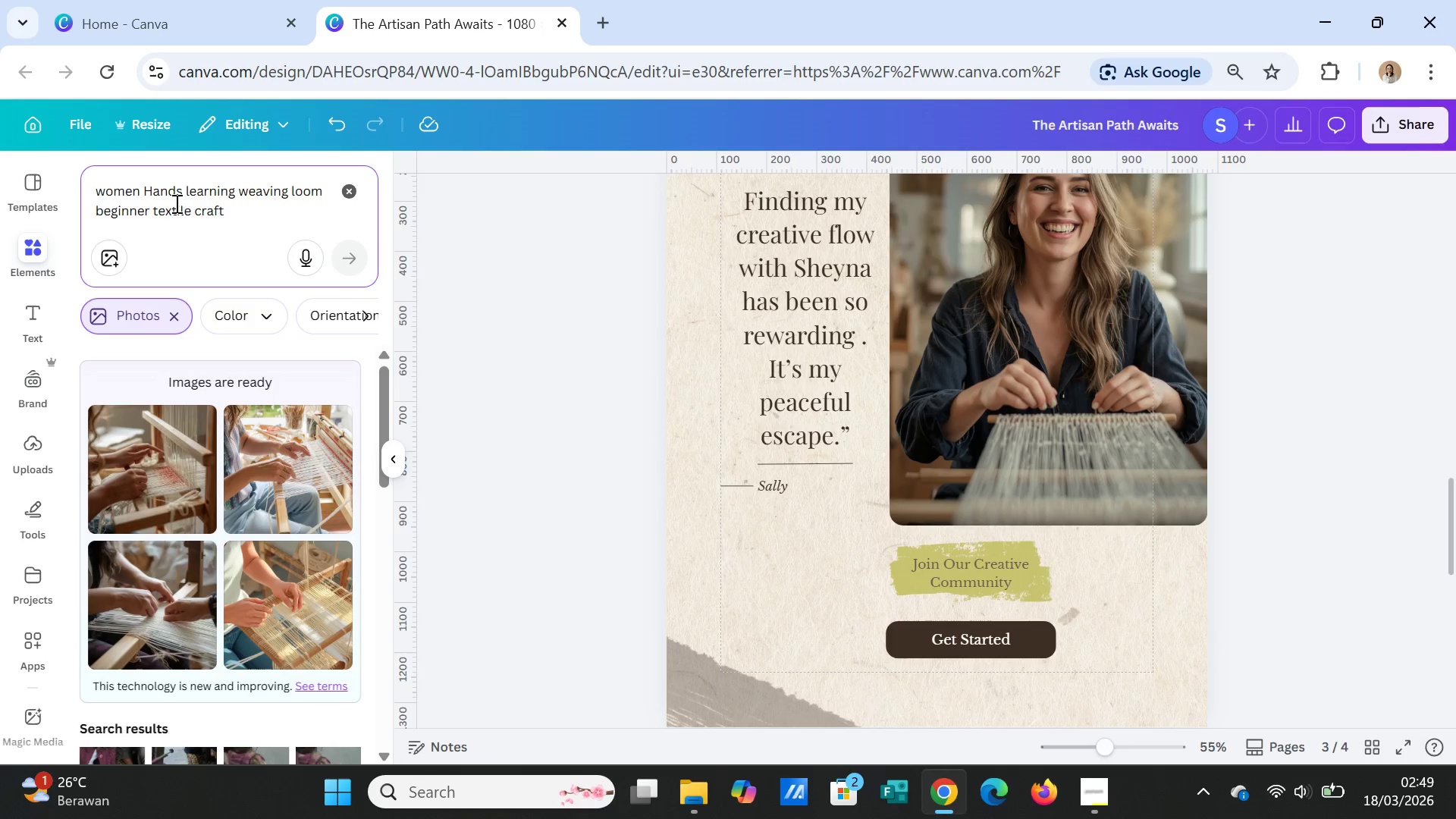 
type(close uo)
key(Backspace)
type(p)
 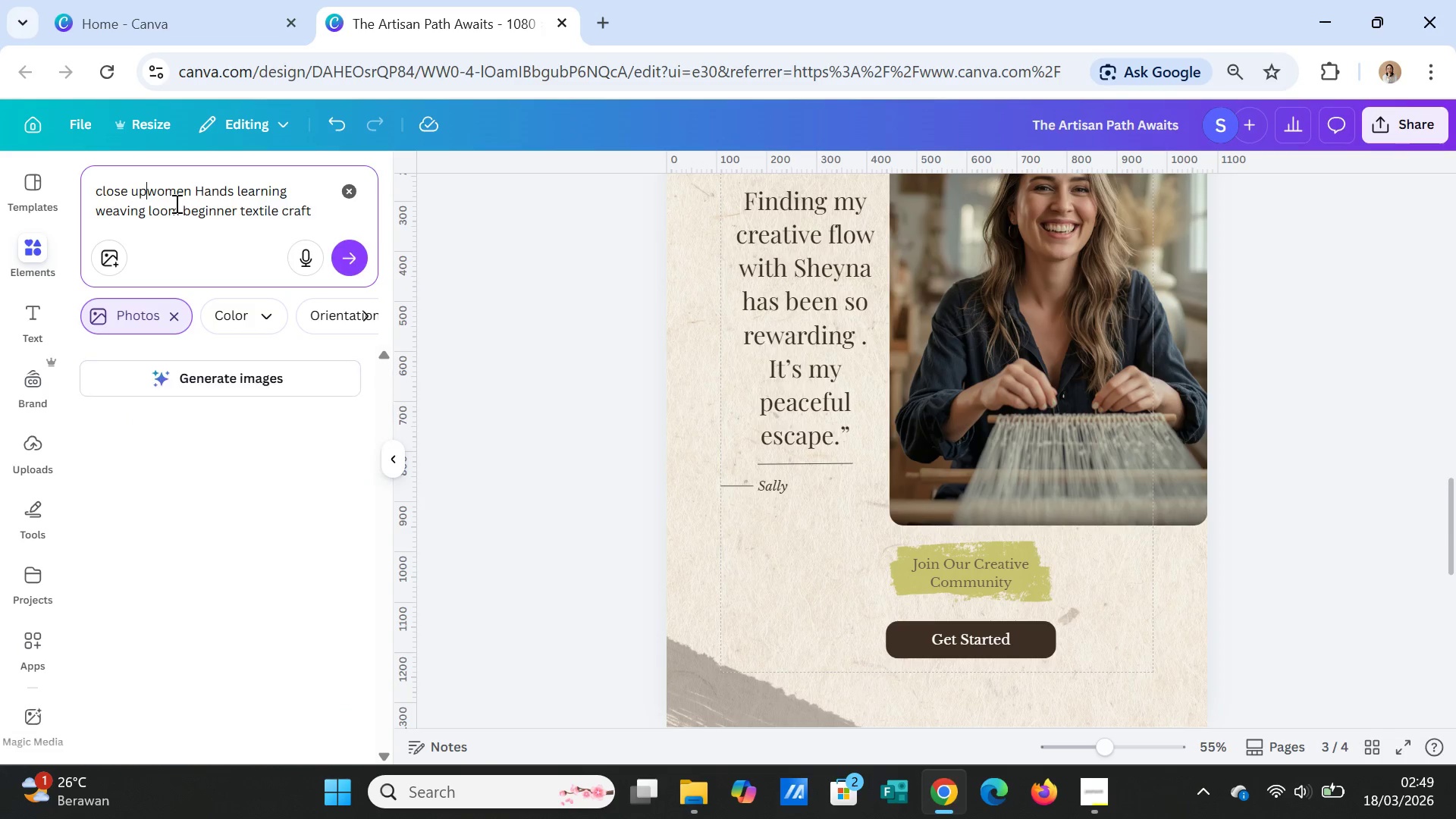 
key(Enter)
 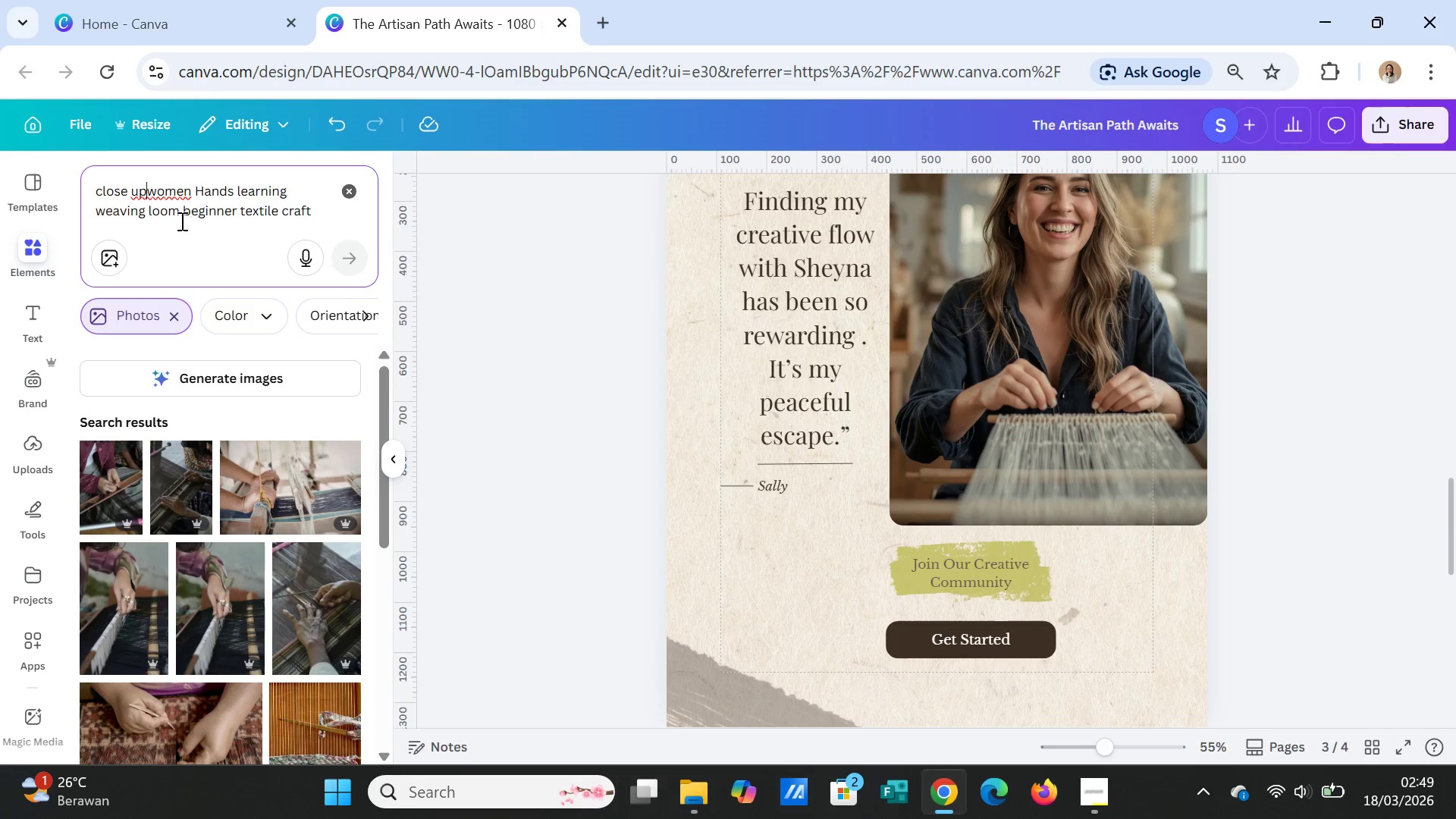 
key(Space)
 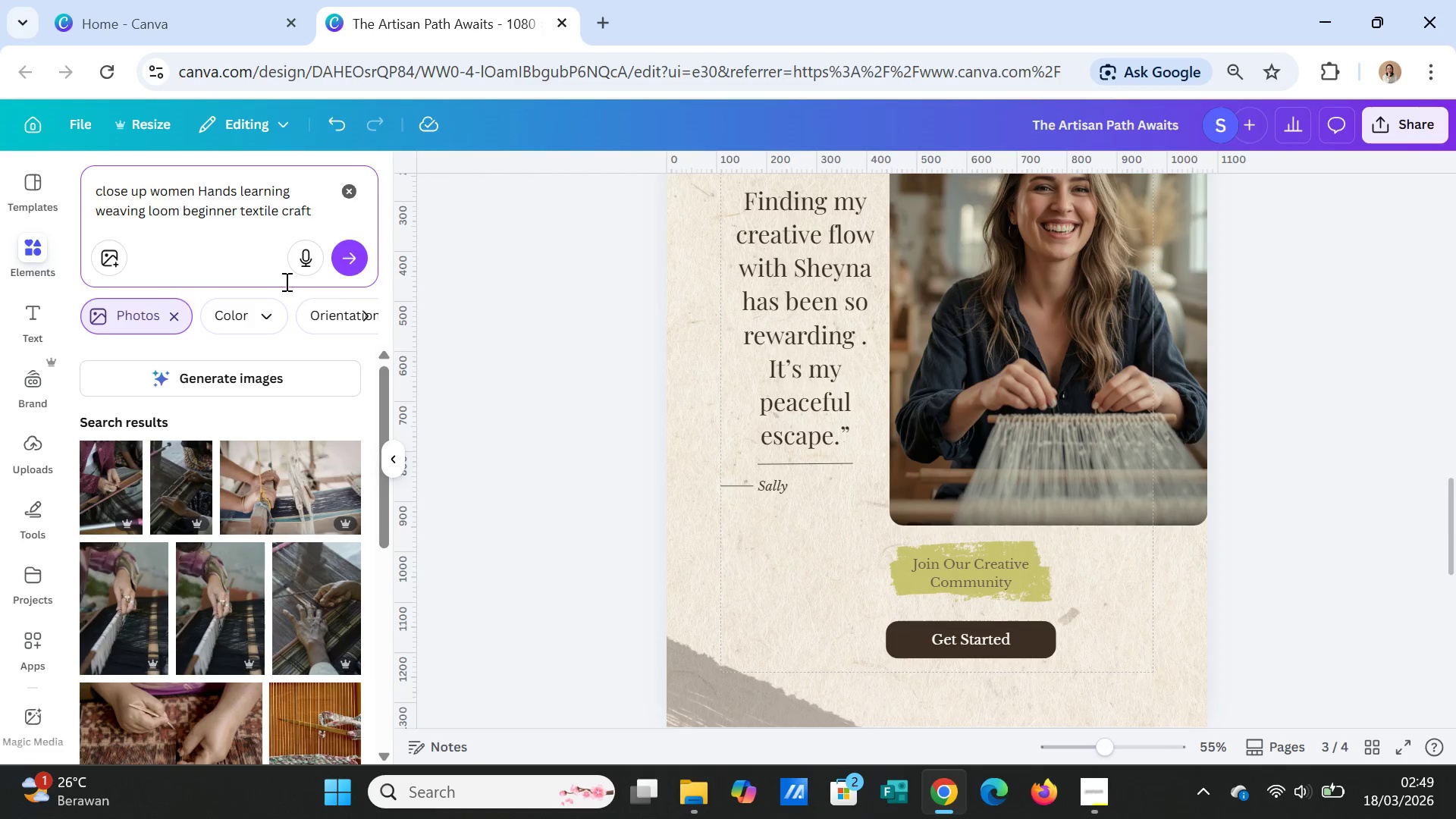 
left_click([356, 260])
 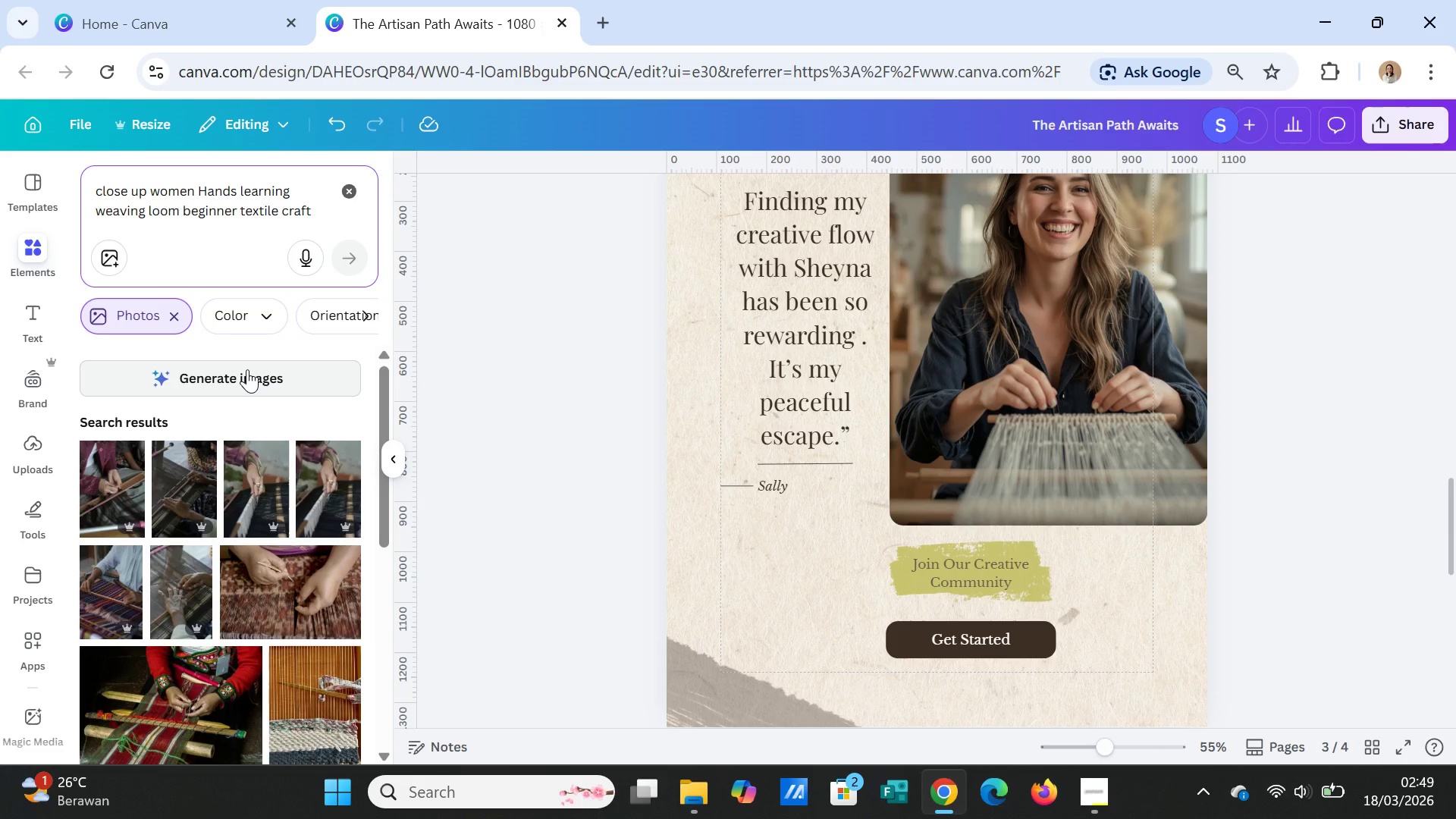 
left_click([247, 369])
 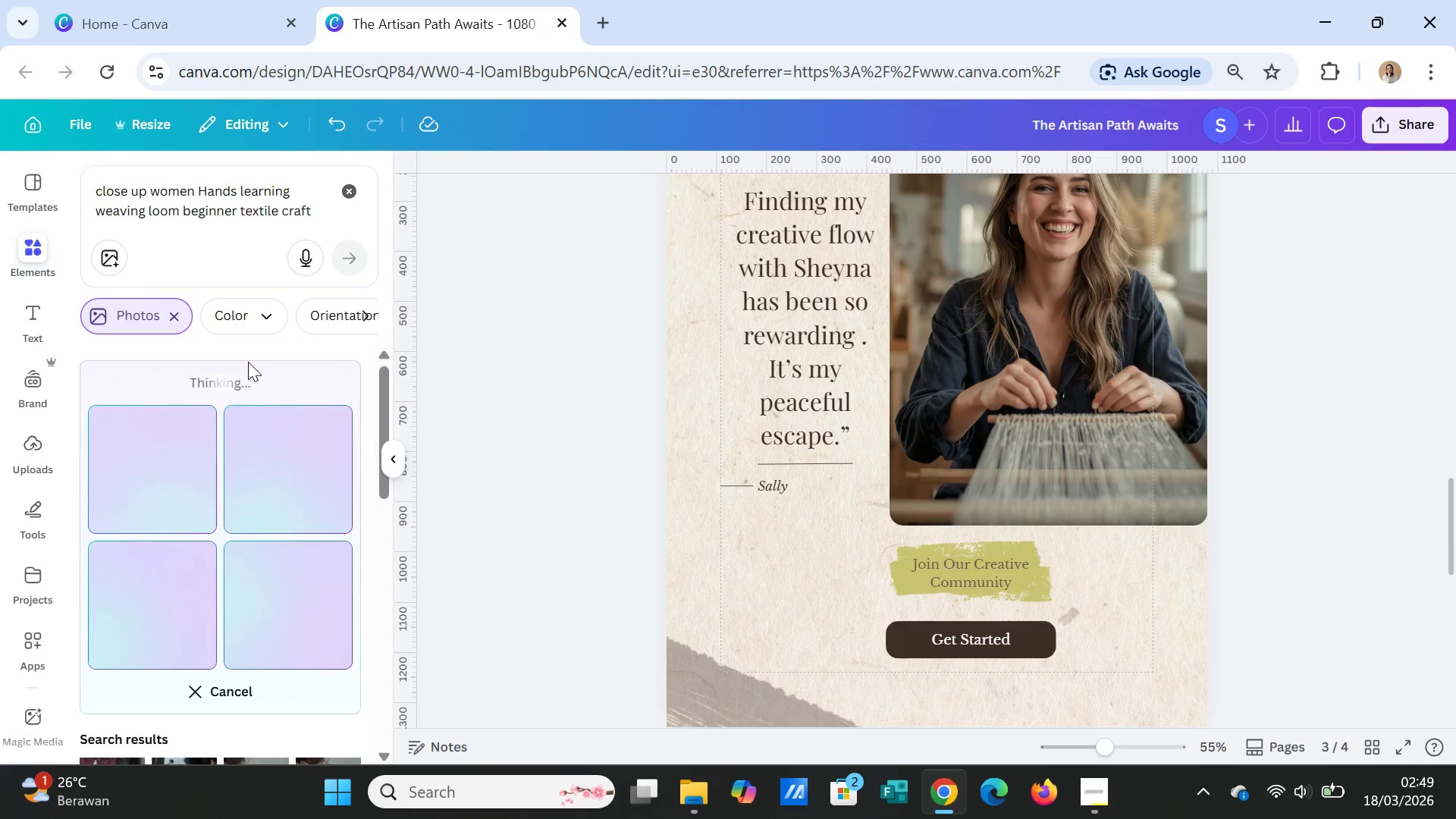 
wait(6.38)
 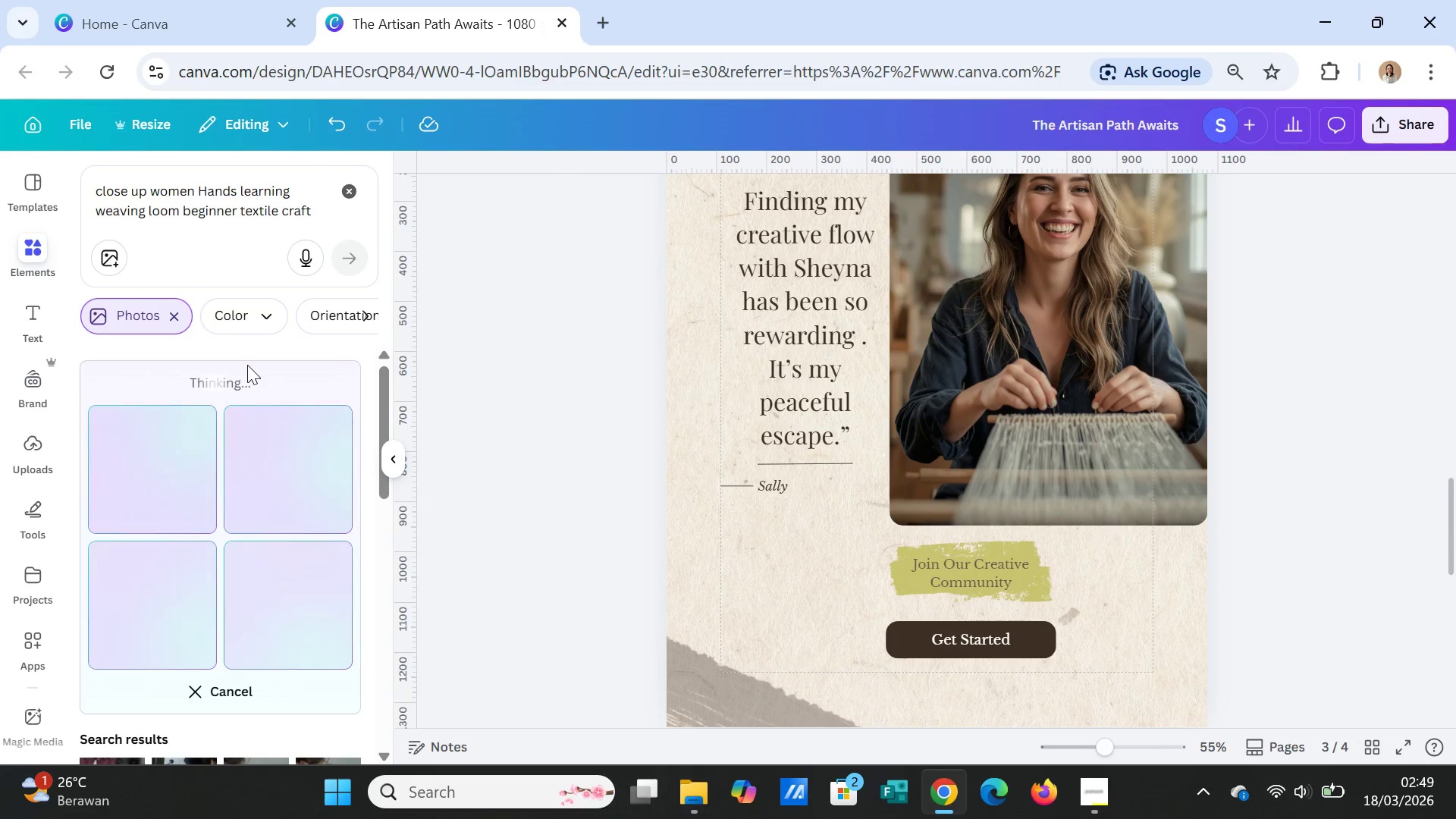 
scroll: coordinate [1320, 461], scroll_direction: down, amount: 8.0
 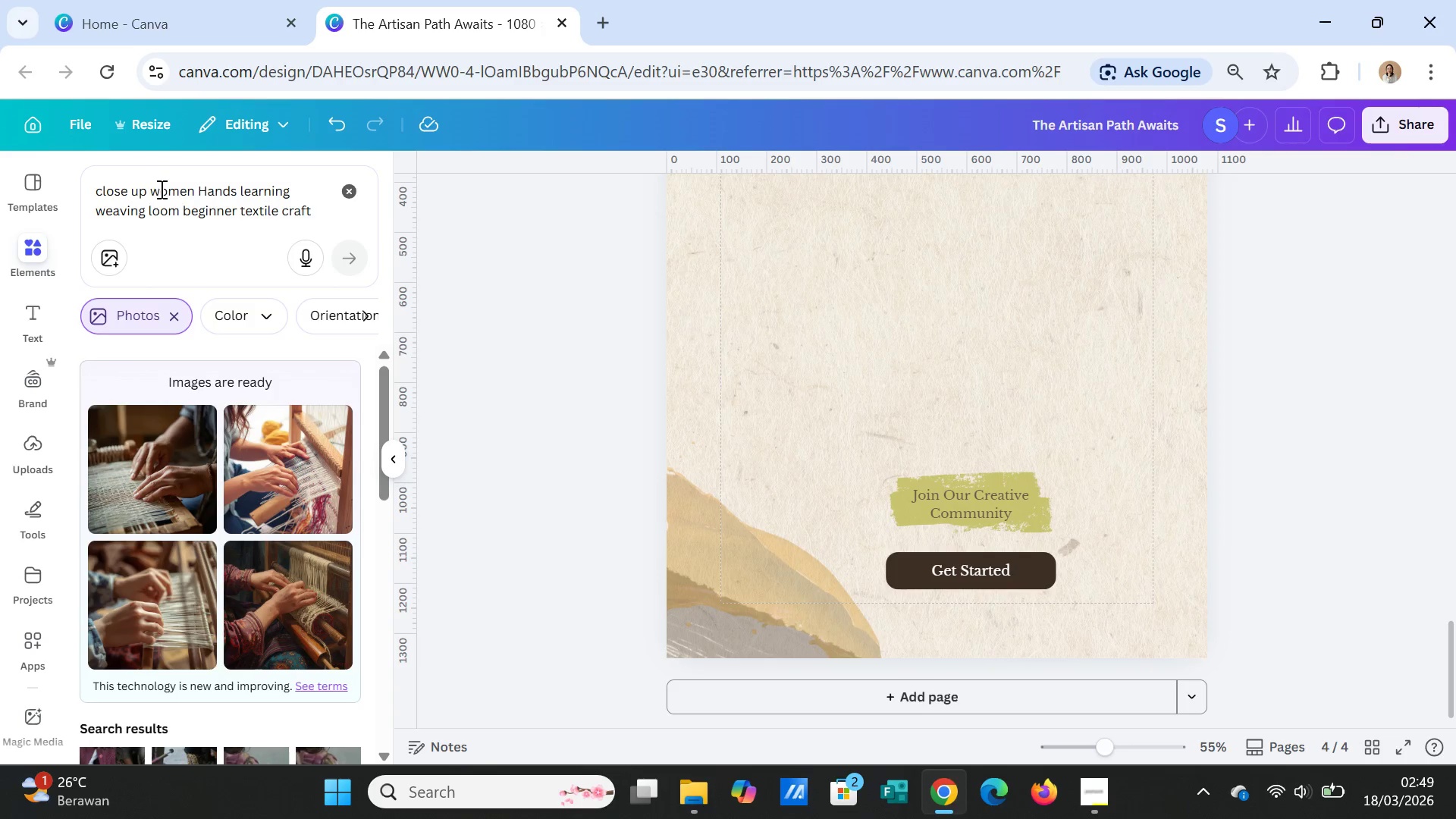 
wait(20.92)
 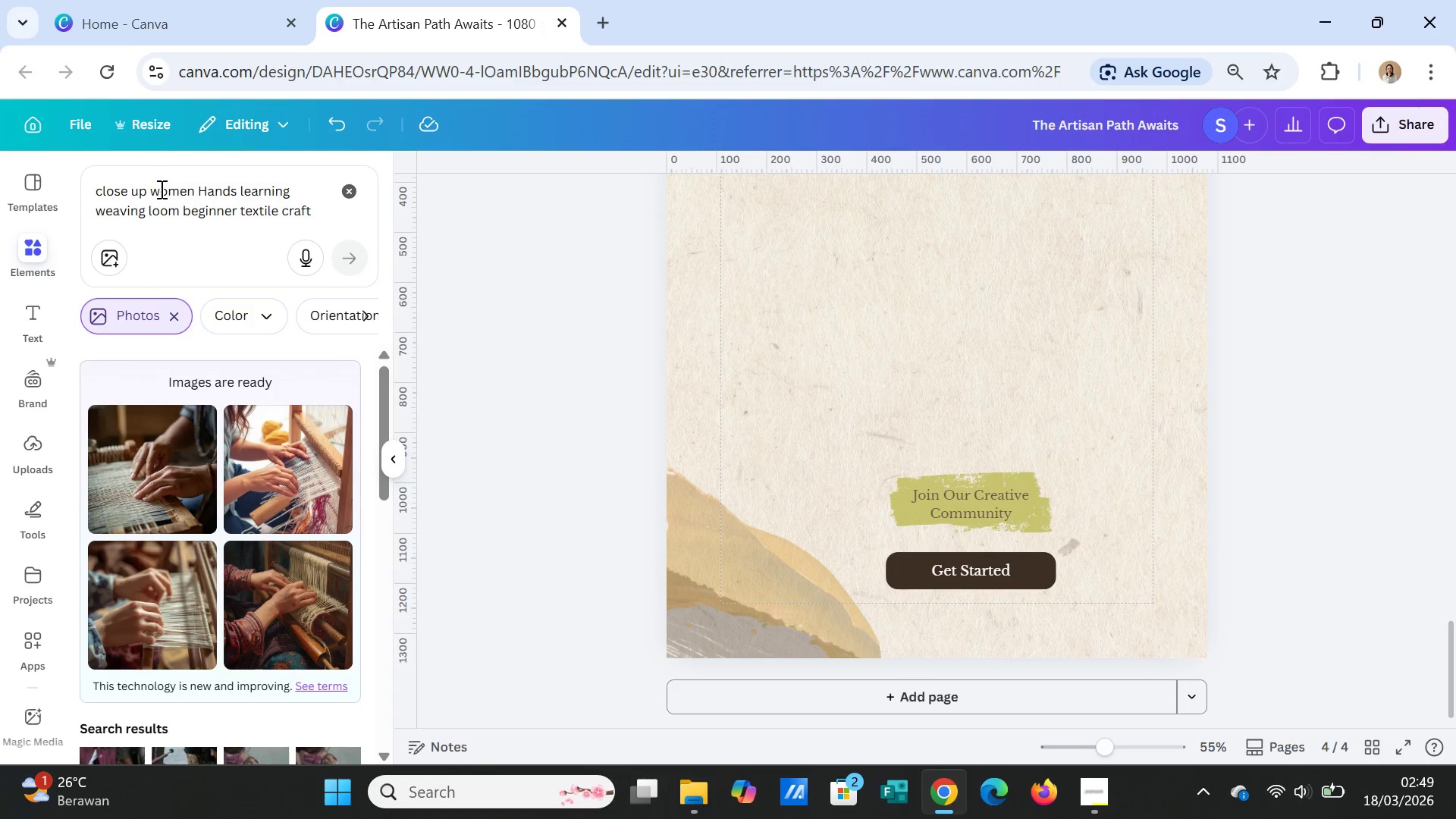 
left_click_drag(start_coordinate=[148, 191], to_coordinate=[35, 184])
 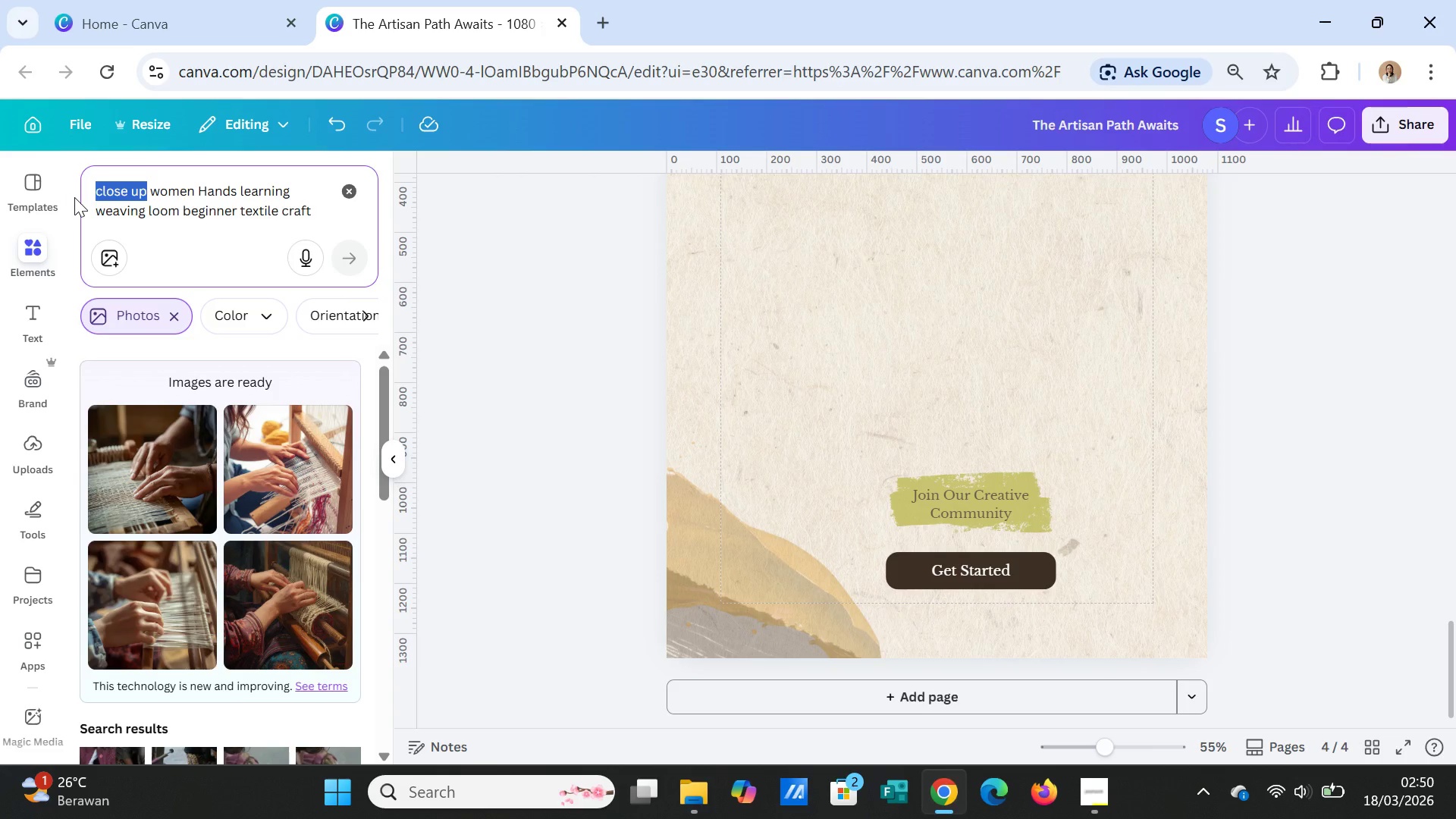 
key(Backspace)
 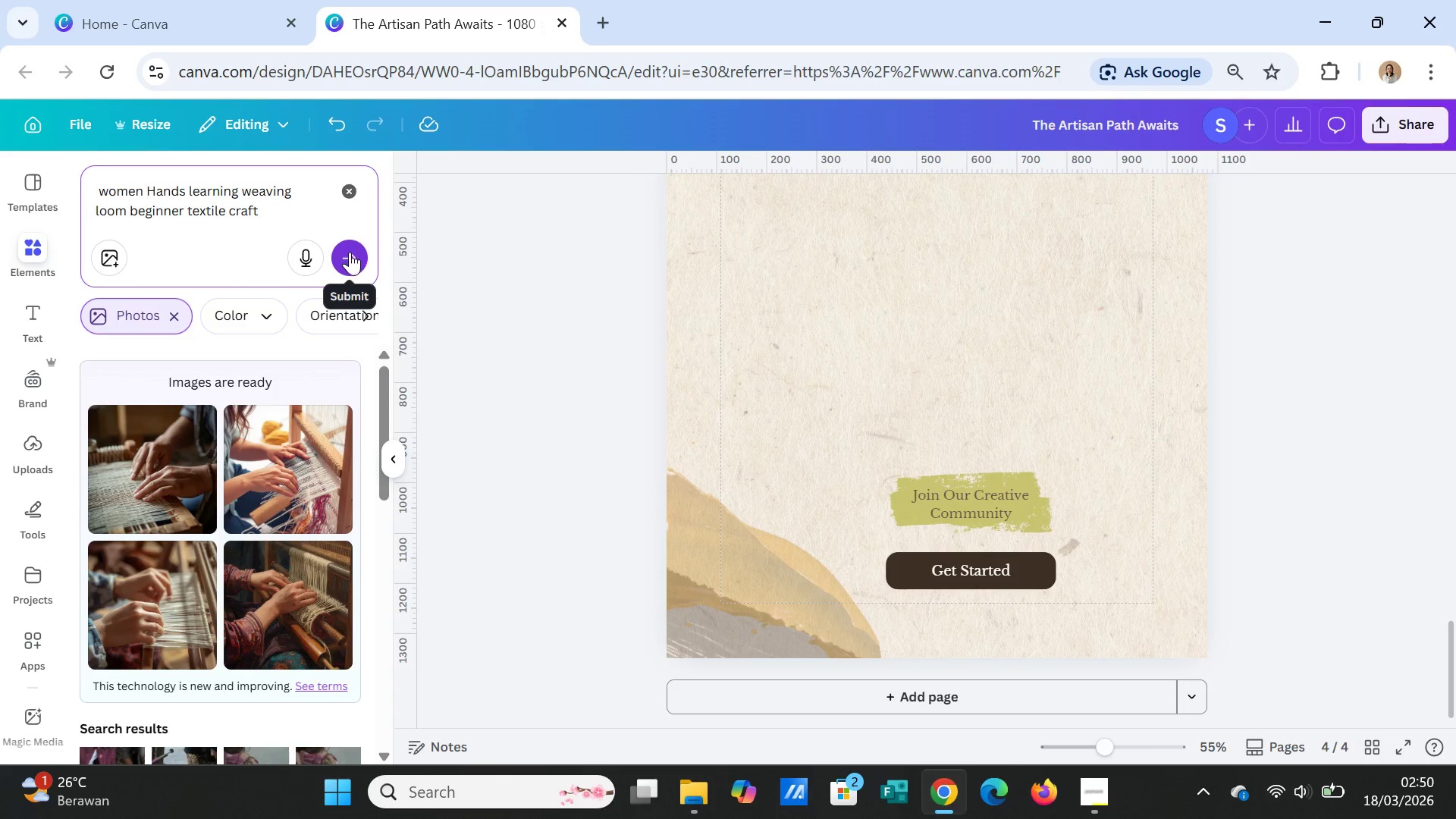 
left_click([350, 253])
 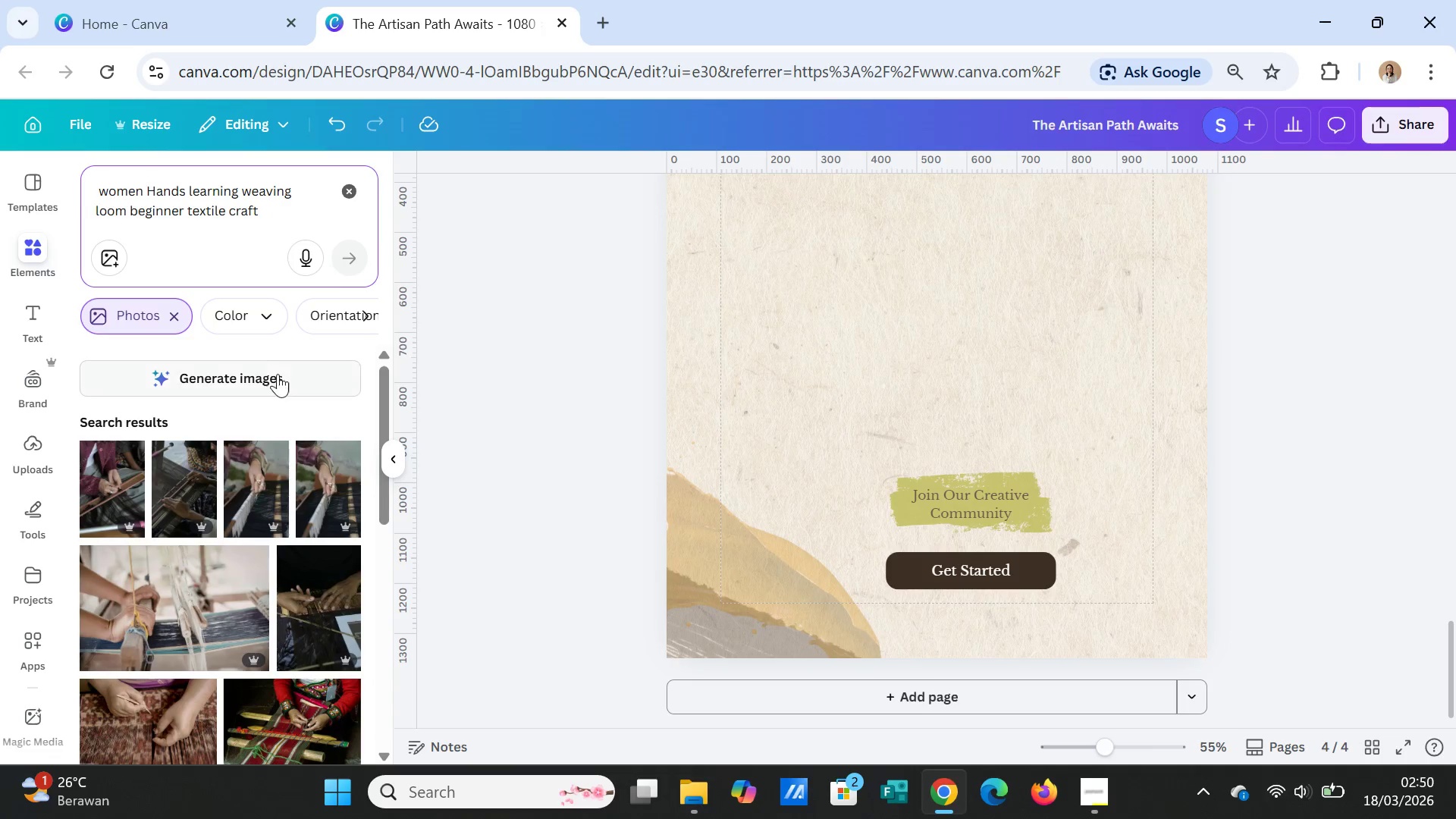 
left_click([278, 375])
 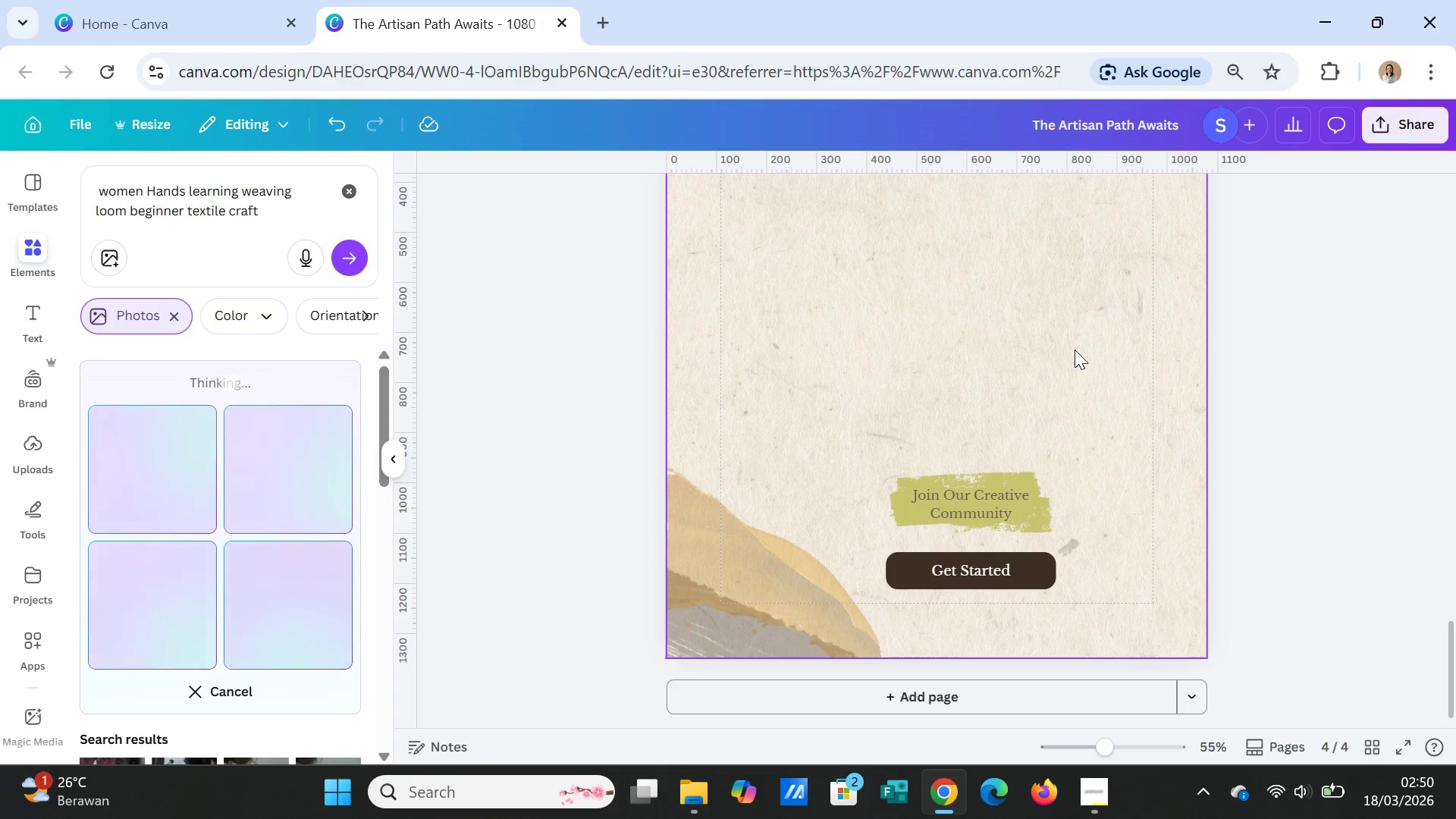 
scroll: coordinate [1313, 438], scroll_direction: up, amount: 6.0
 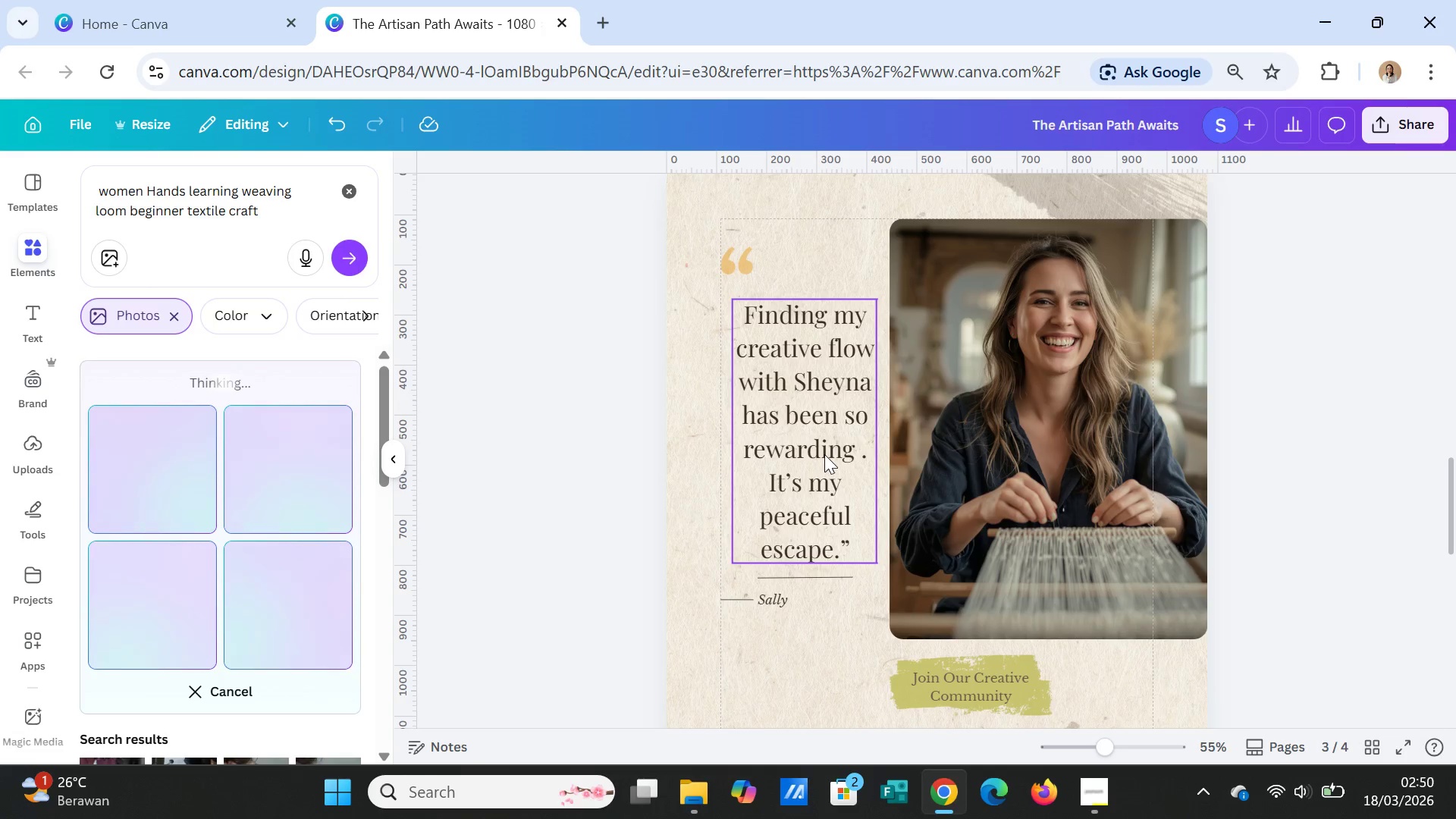 
wait(13.36)
 